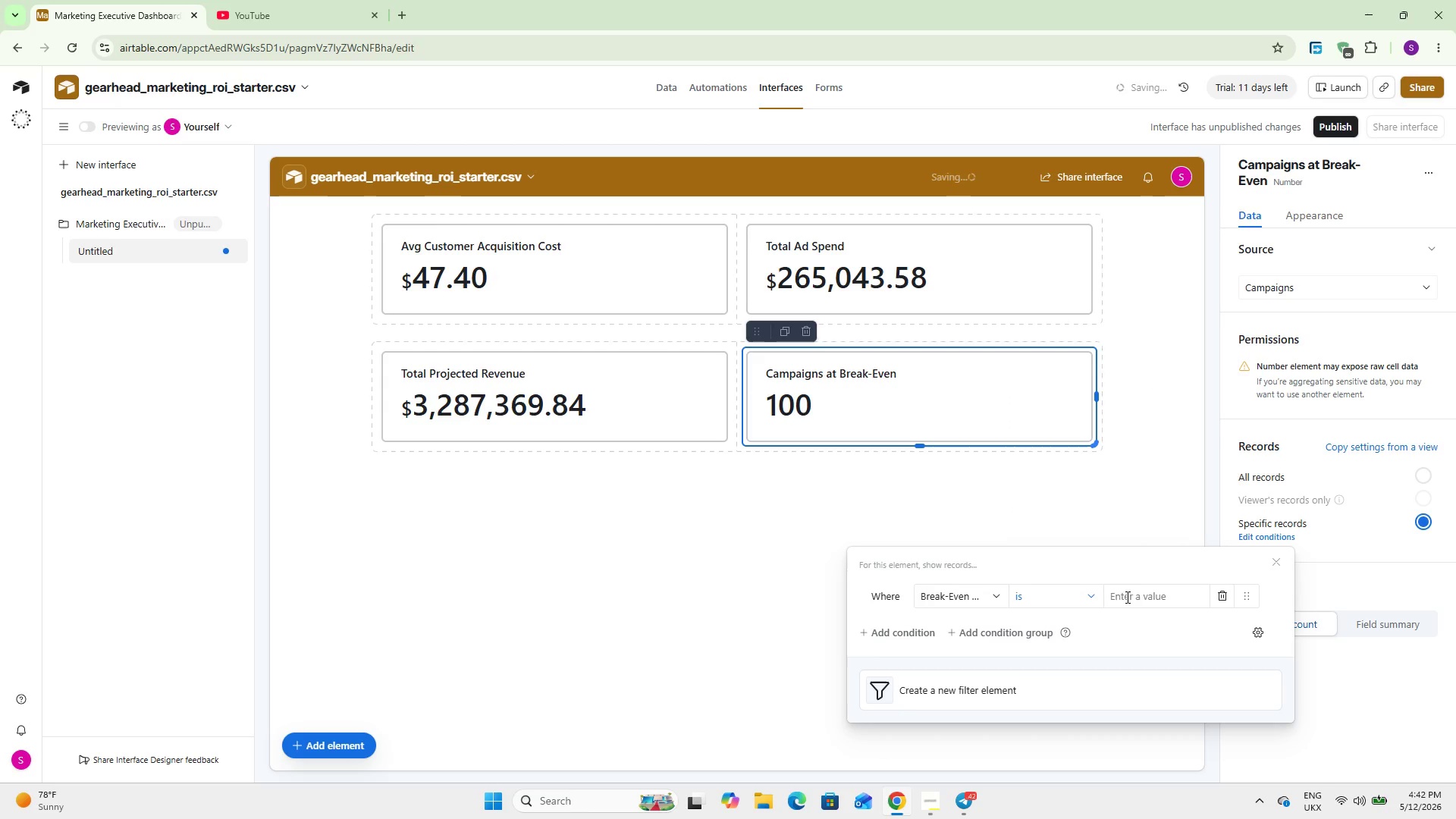 
left_click([1135, 592])
 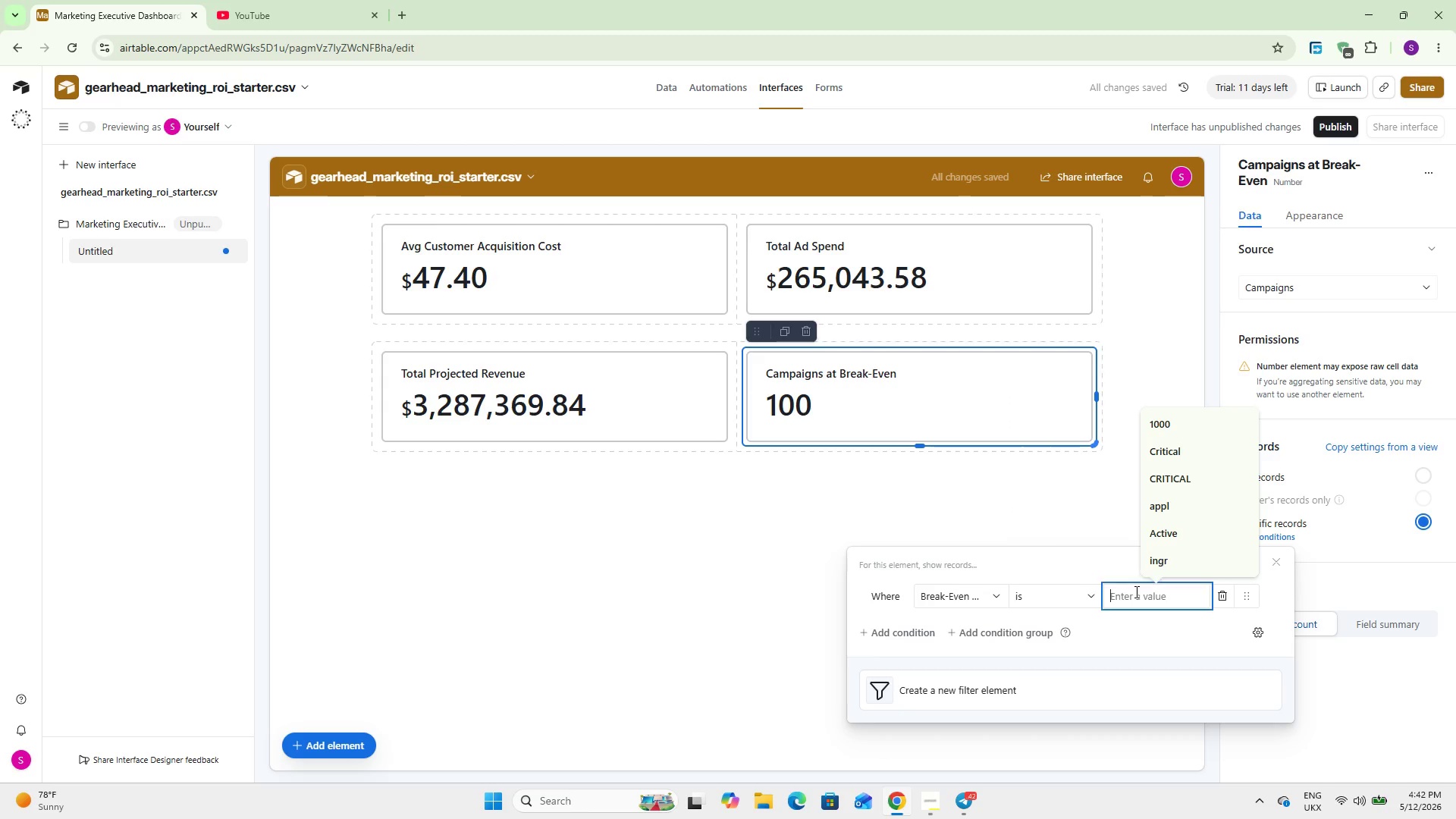 
type(Yes)
 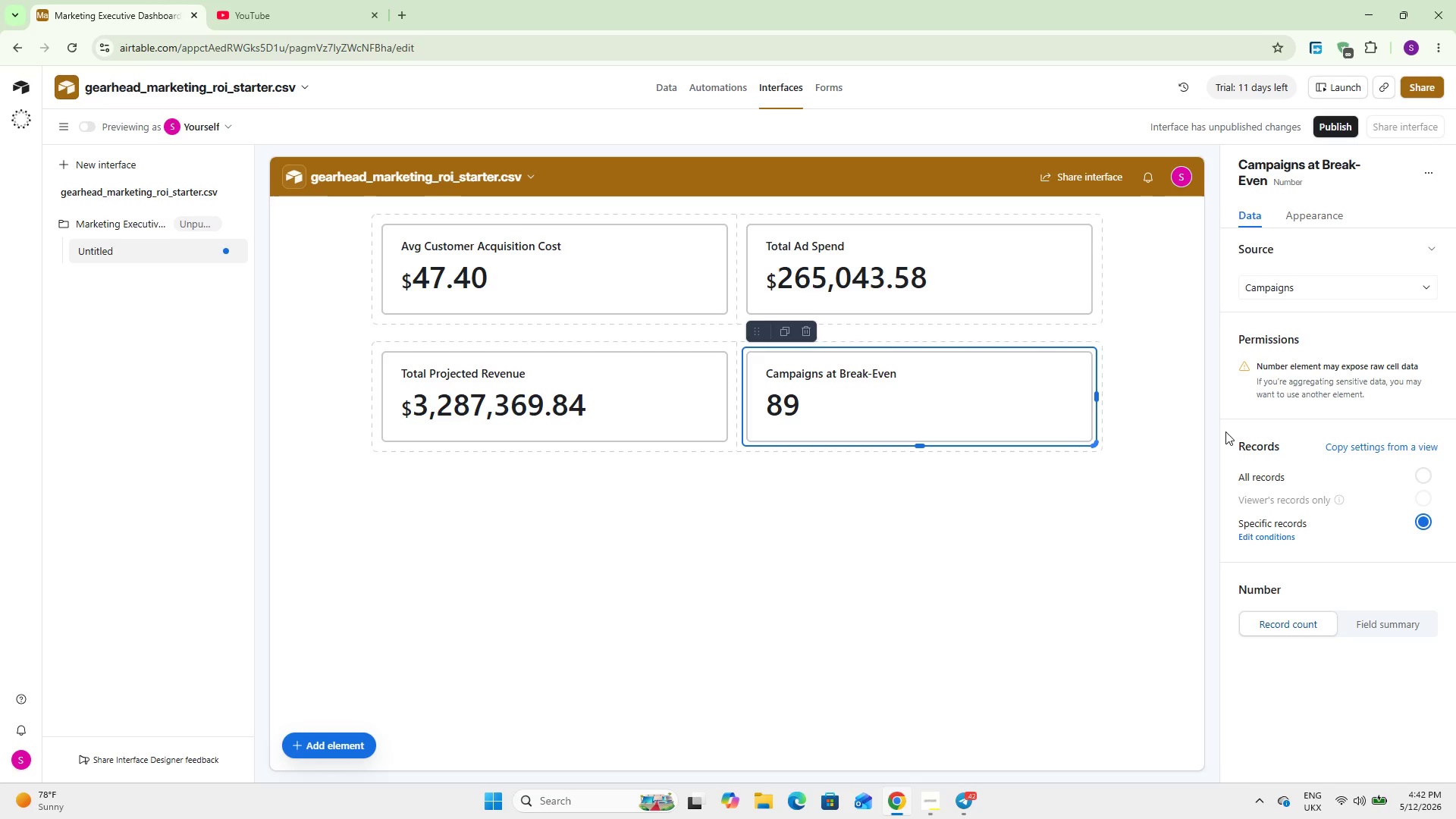 
wait(24.11)
 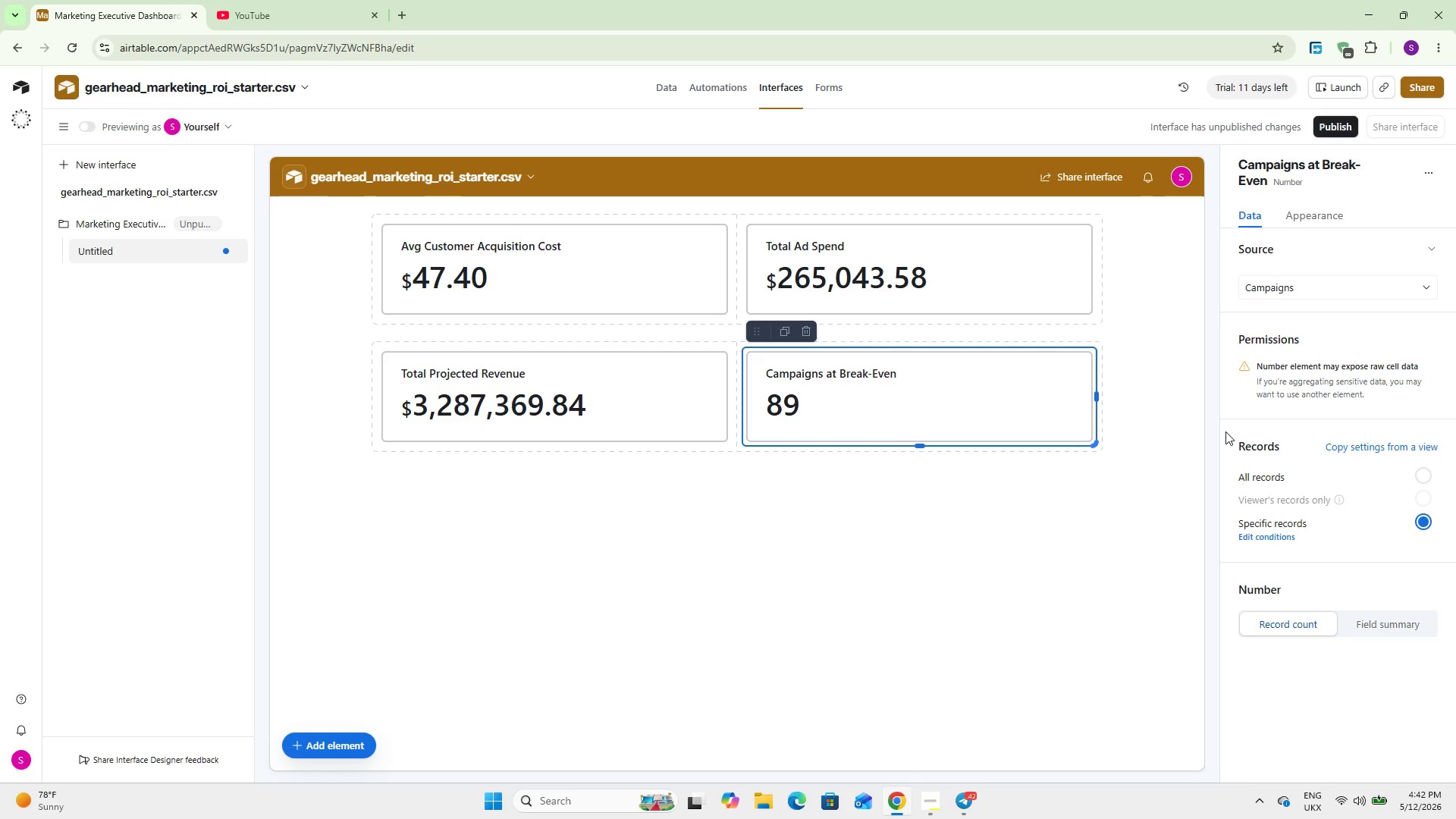 
left_click([331, 737])
 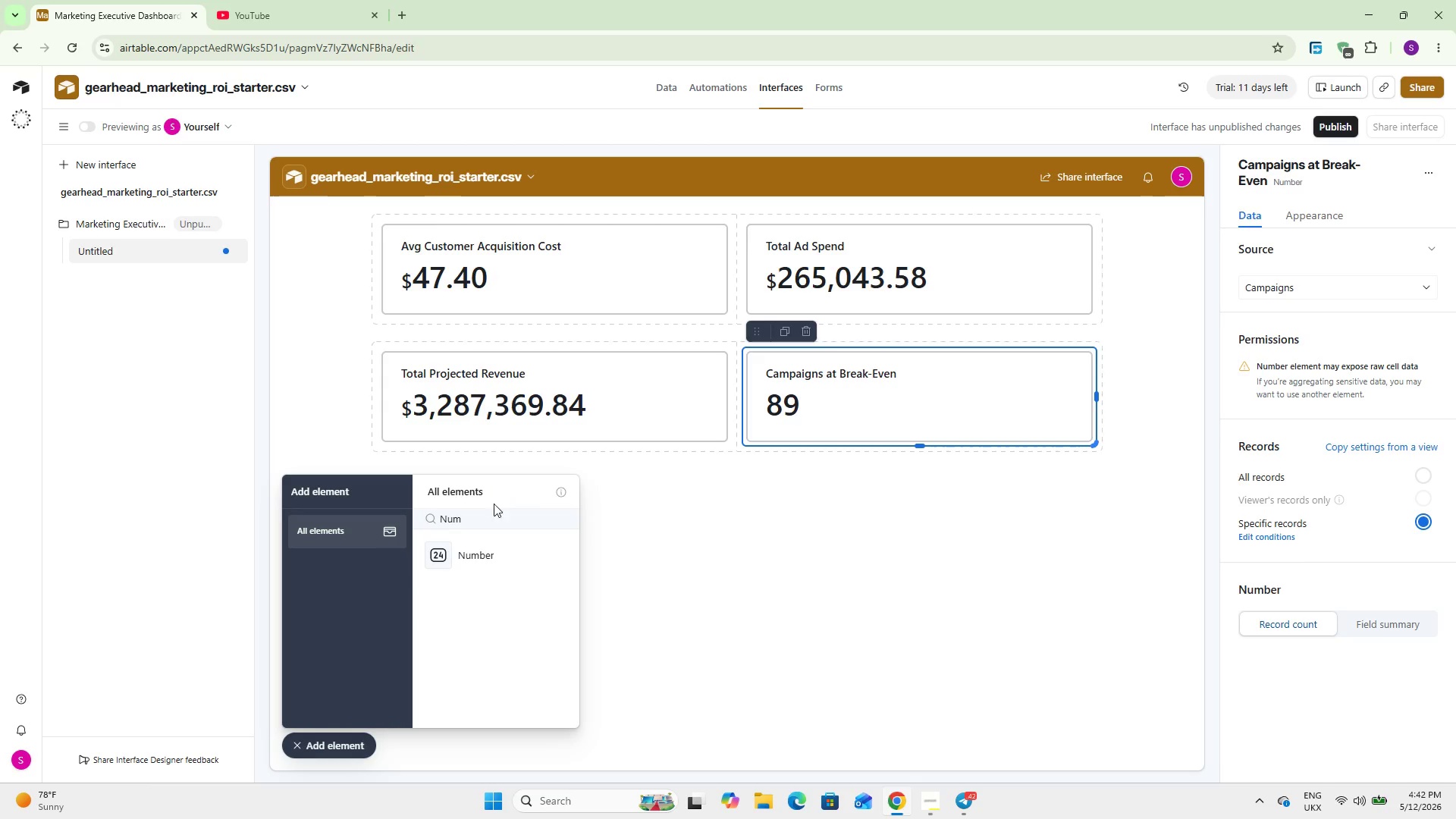 
double_click([482, 519])
 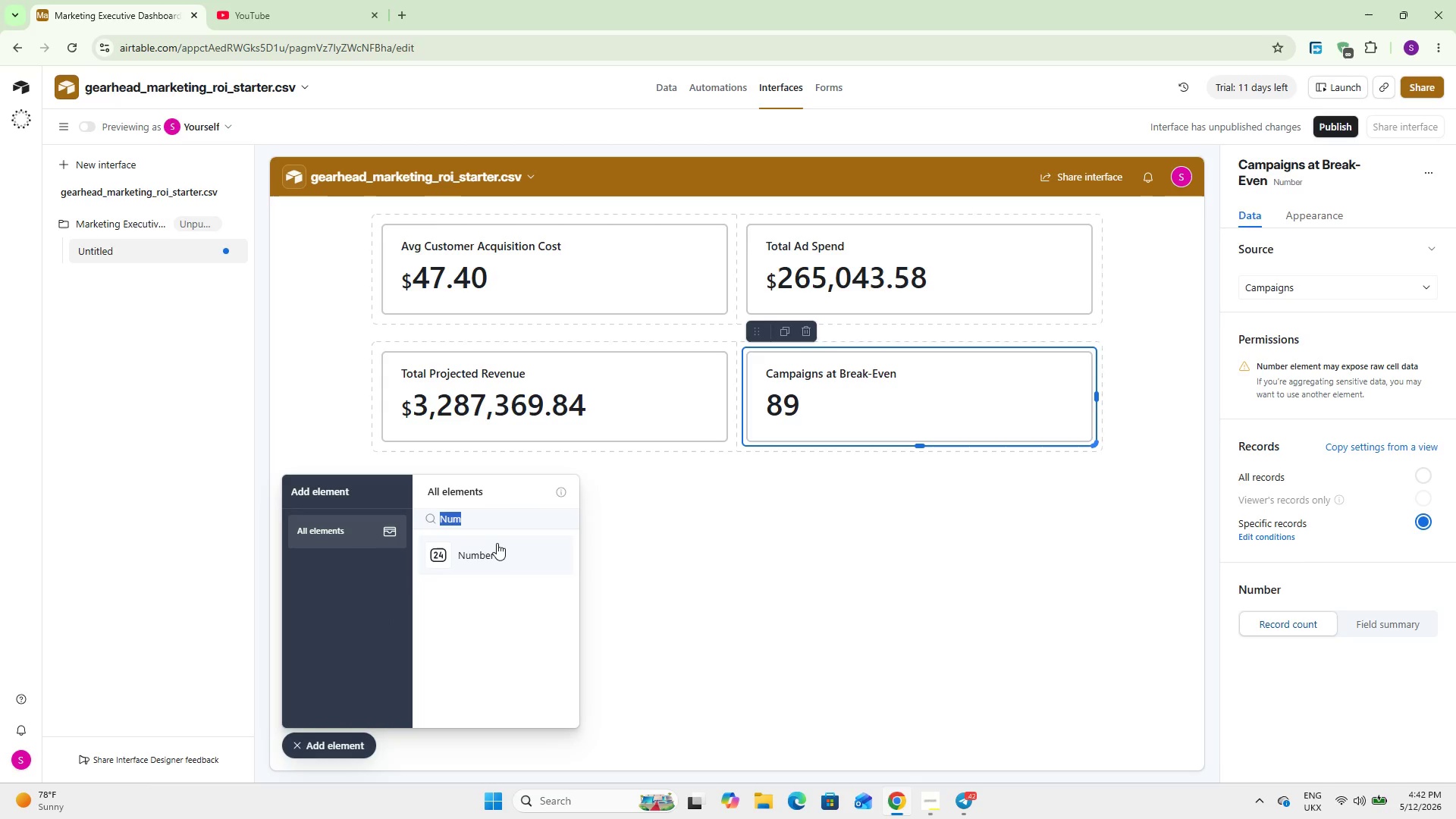 
type(Cha)
 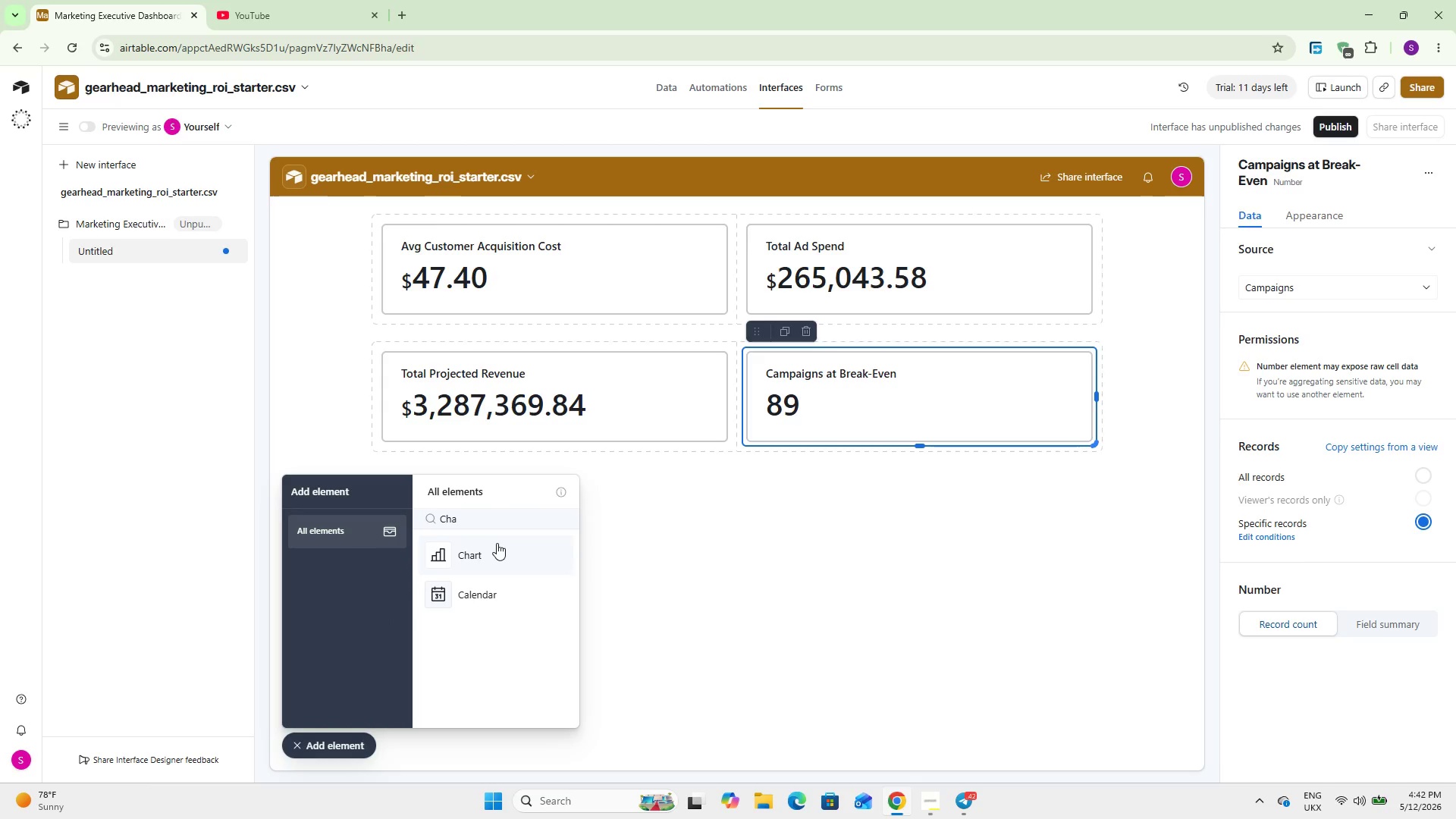 
left_click([497, 543])
 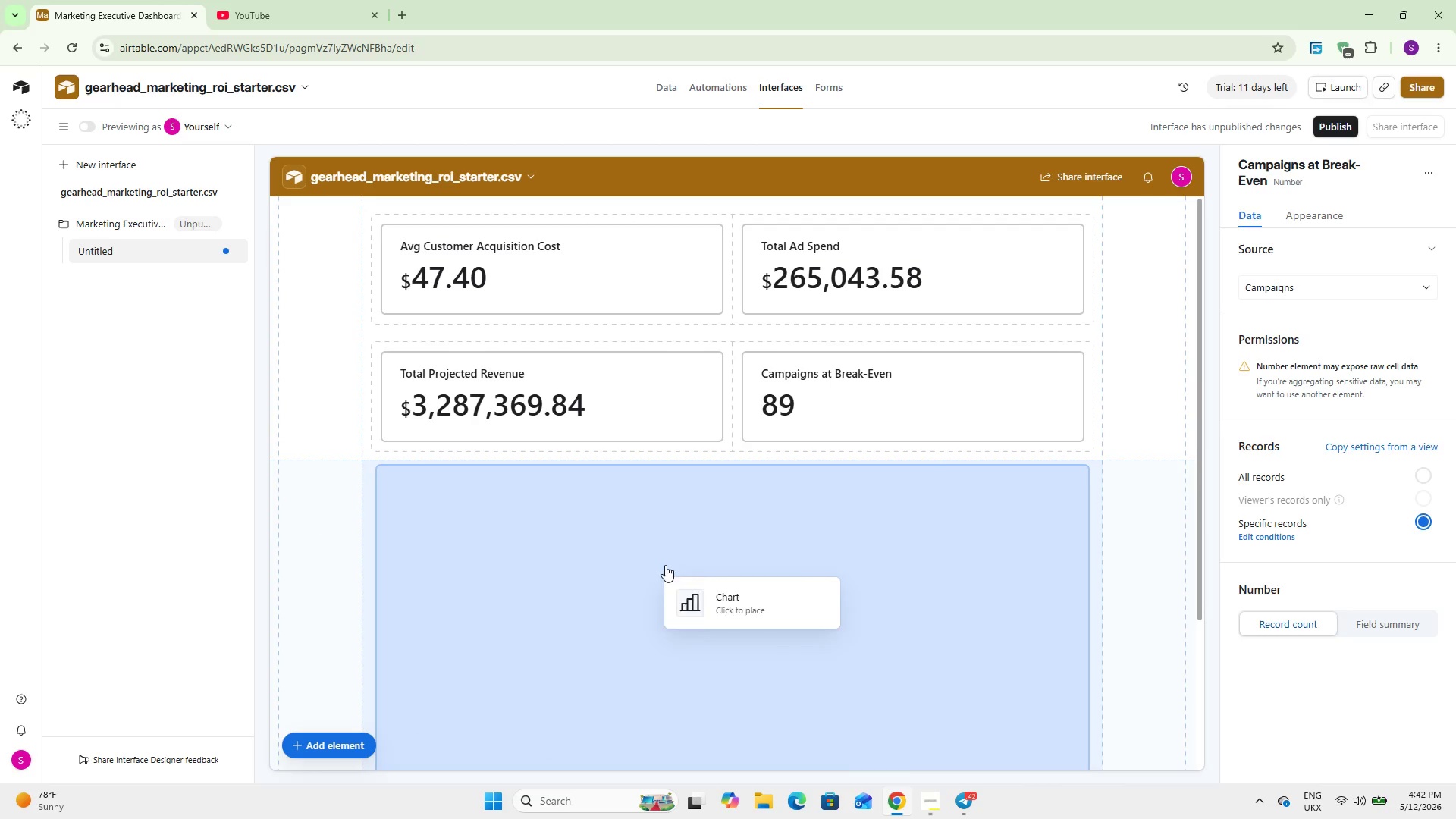 
left_click([697, 561])
 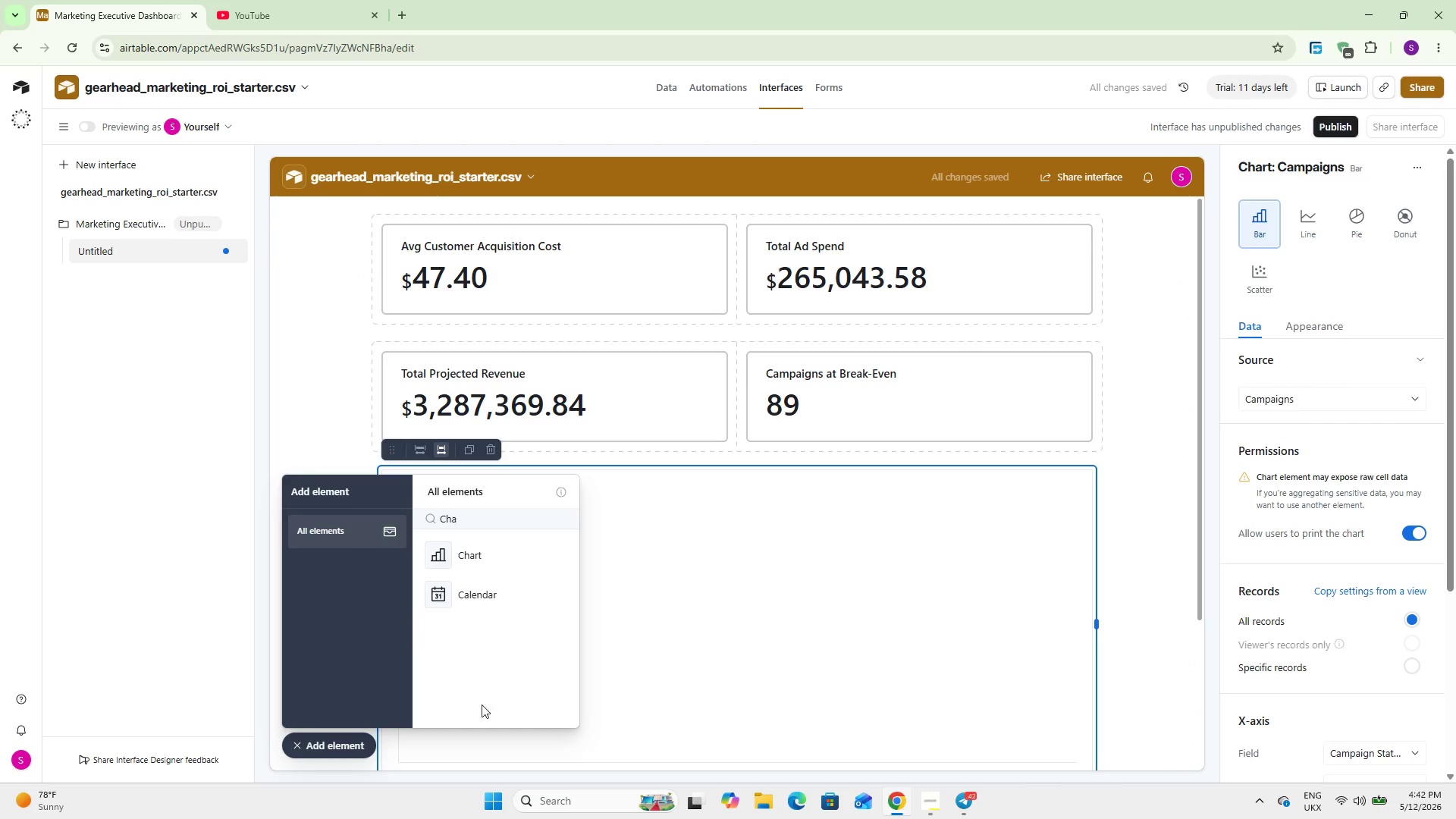 
left_click([316, 743])
 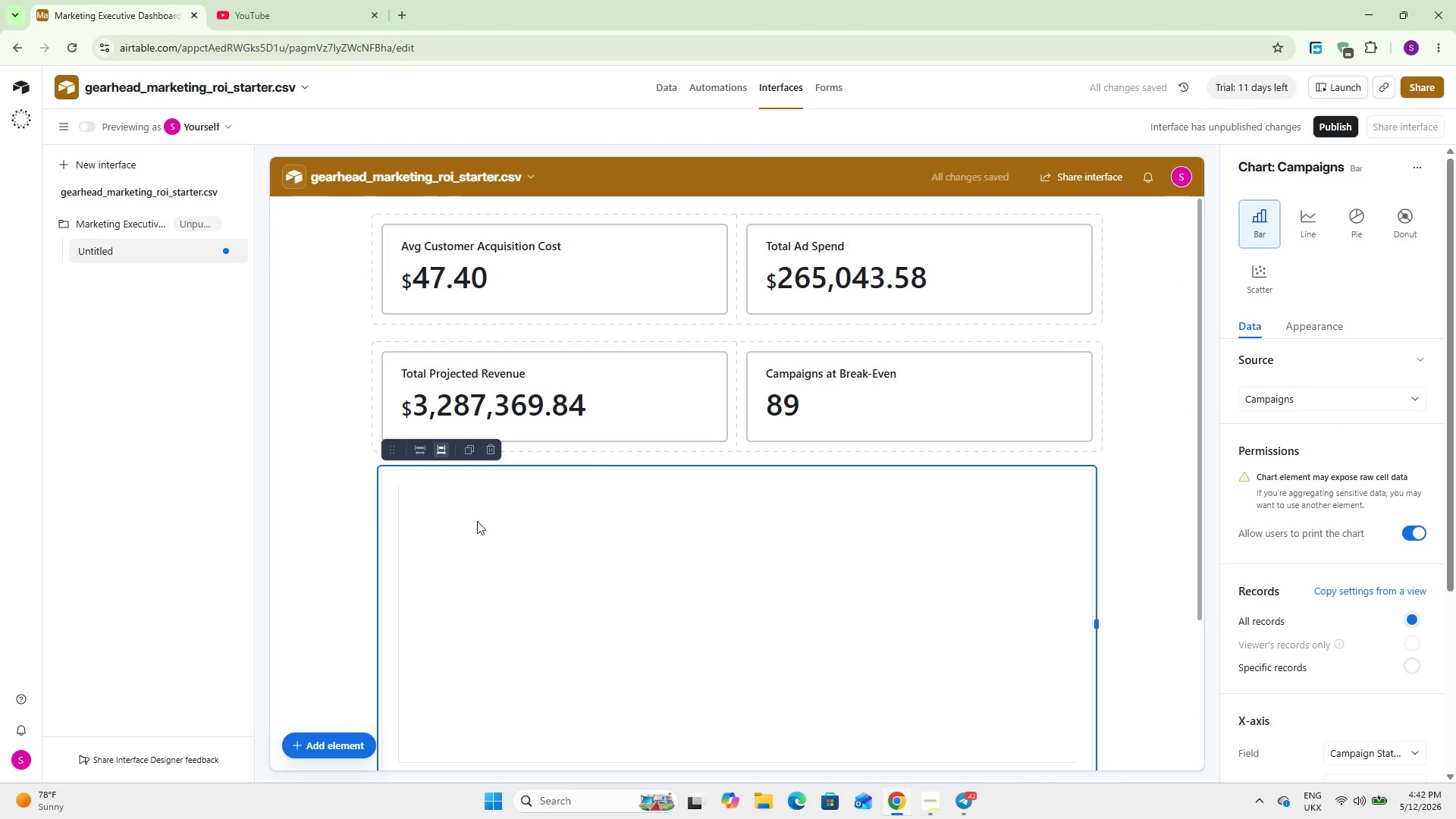 
scroll: coordinate [497, 509], scroll_direction: down, amount: 3.0
 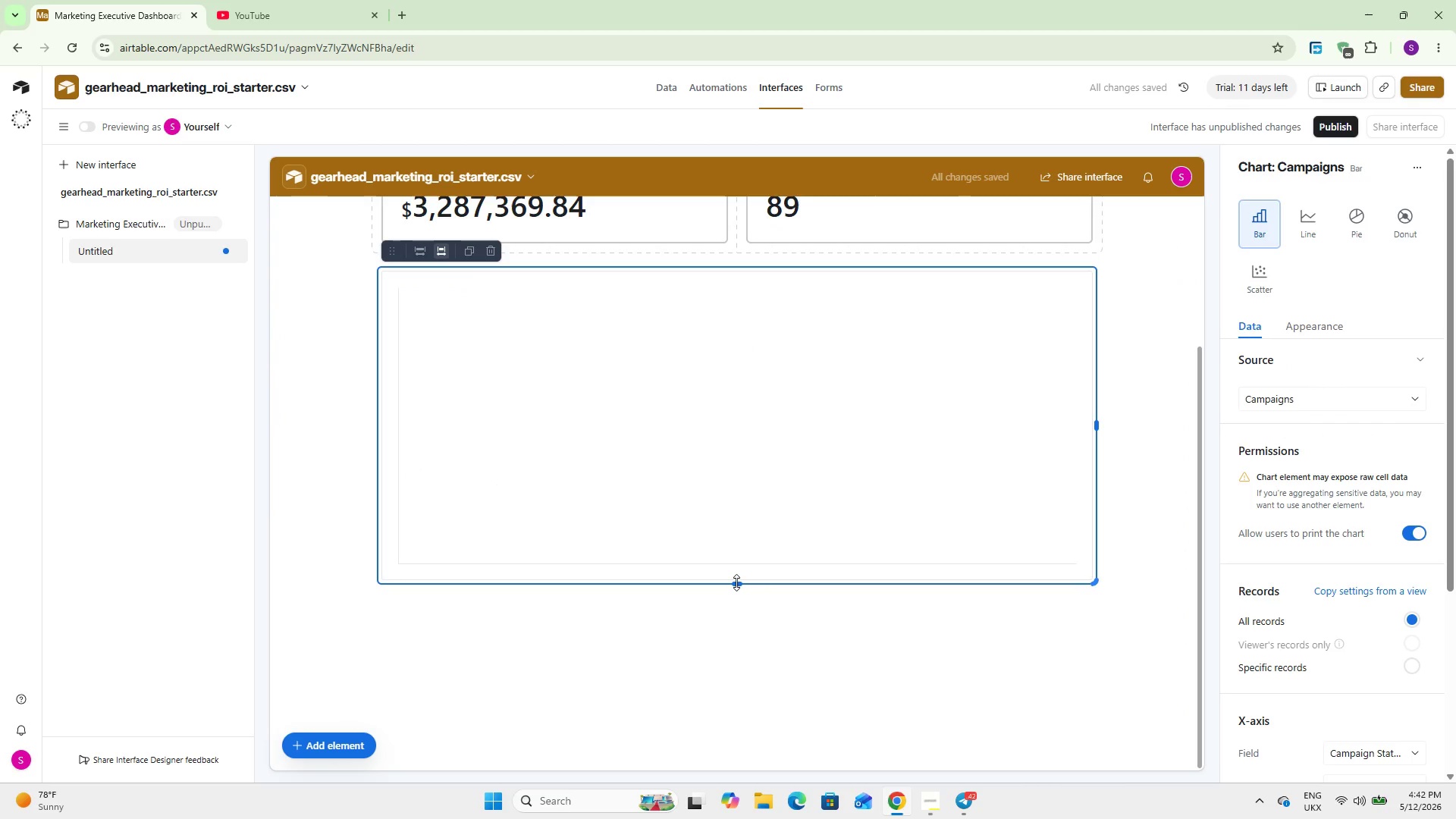 
left_click_drag(start_coordinate=[736, 582], to_coordinate=[738, 618])
 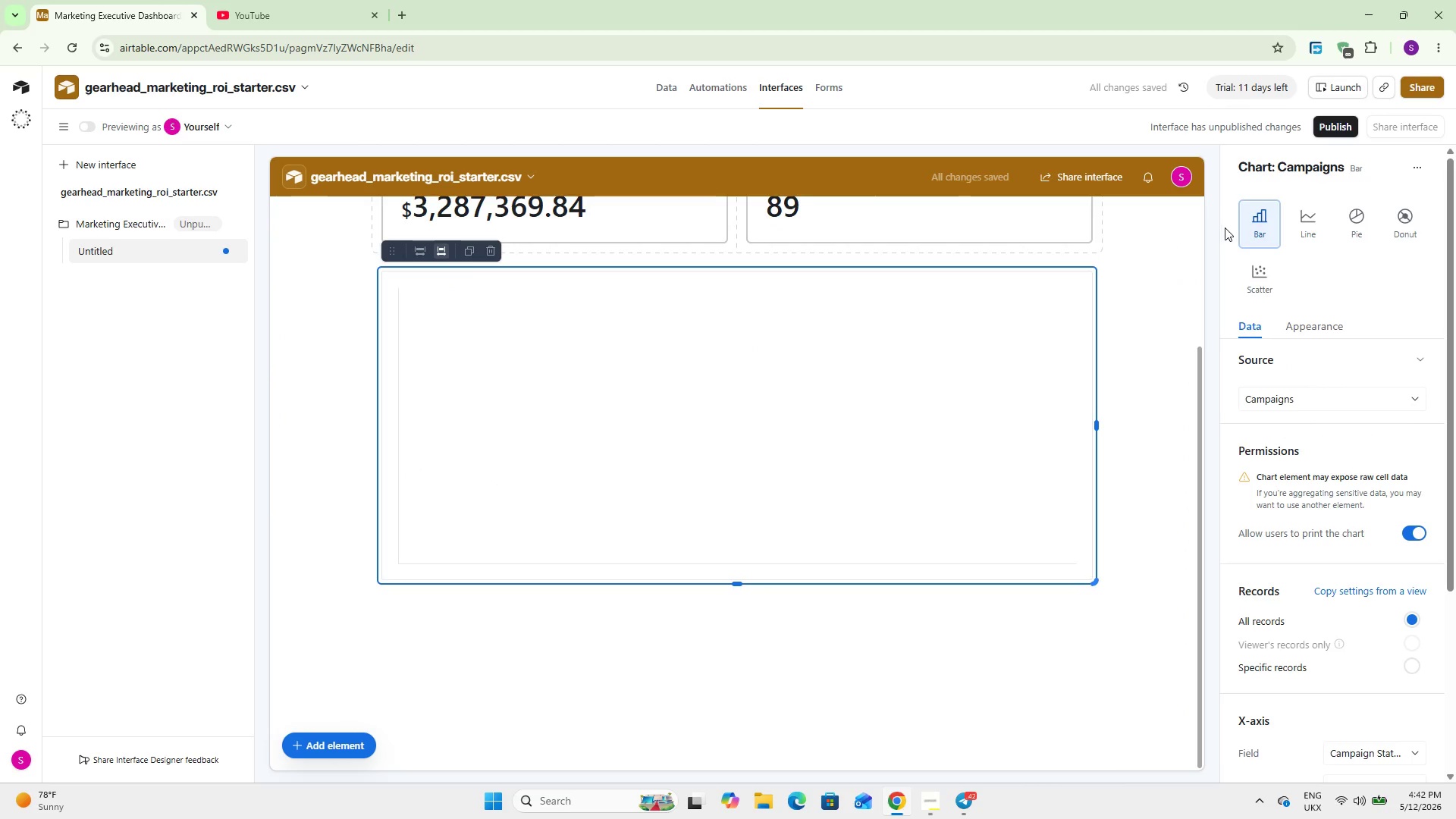 
left_click([1308, 214])
 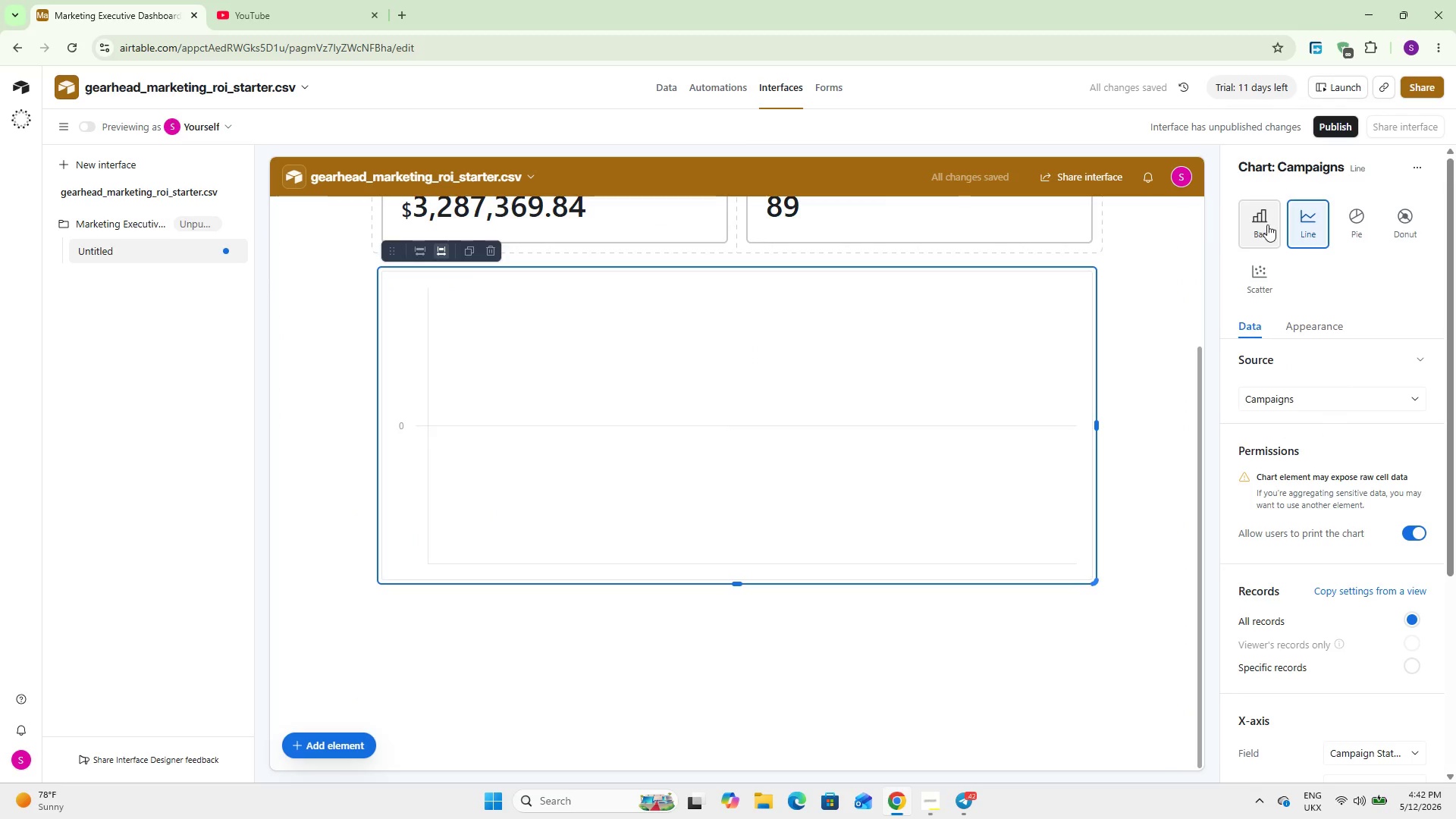 
left_click([1265, 224])
 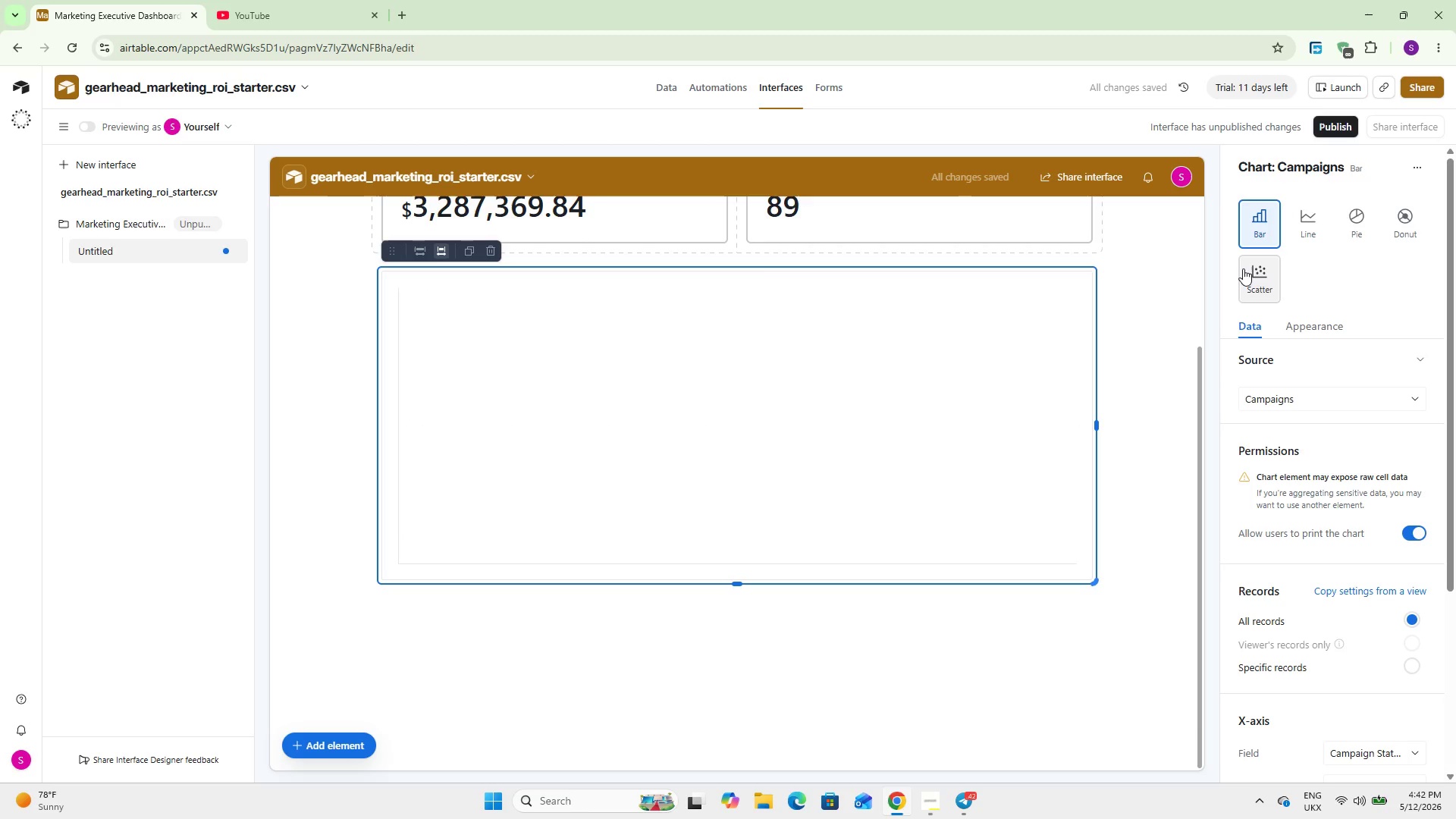 
wait(6.59)
 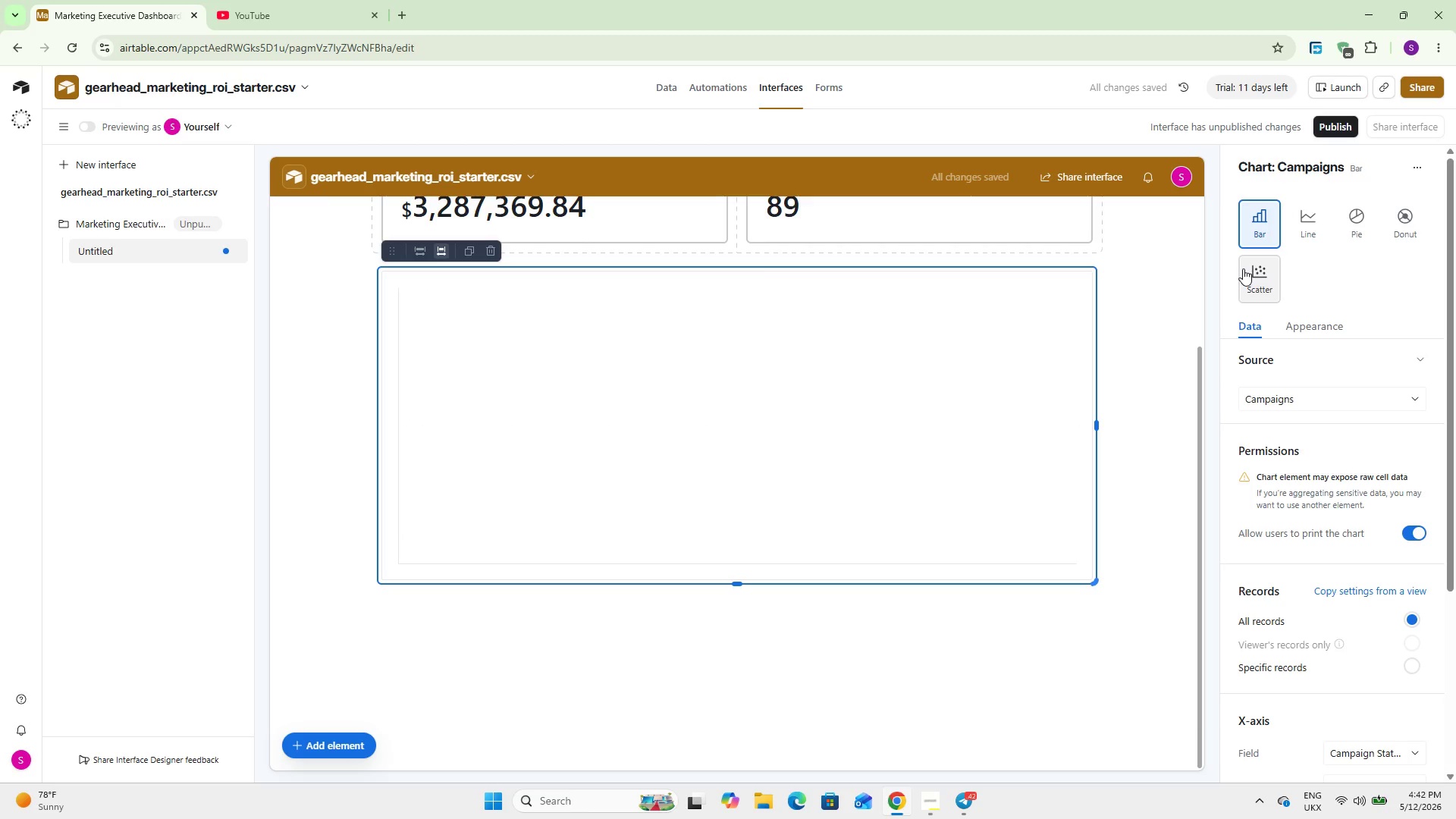 
scroll: coordinate [1328, 701], scroll_direction: down, amount: 2.0
 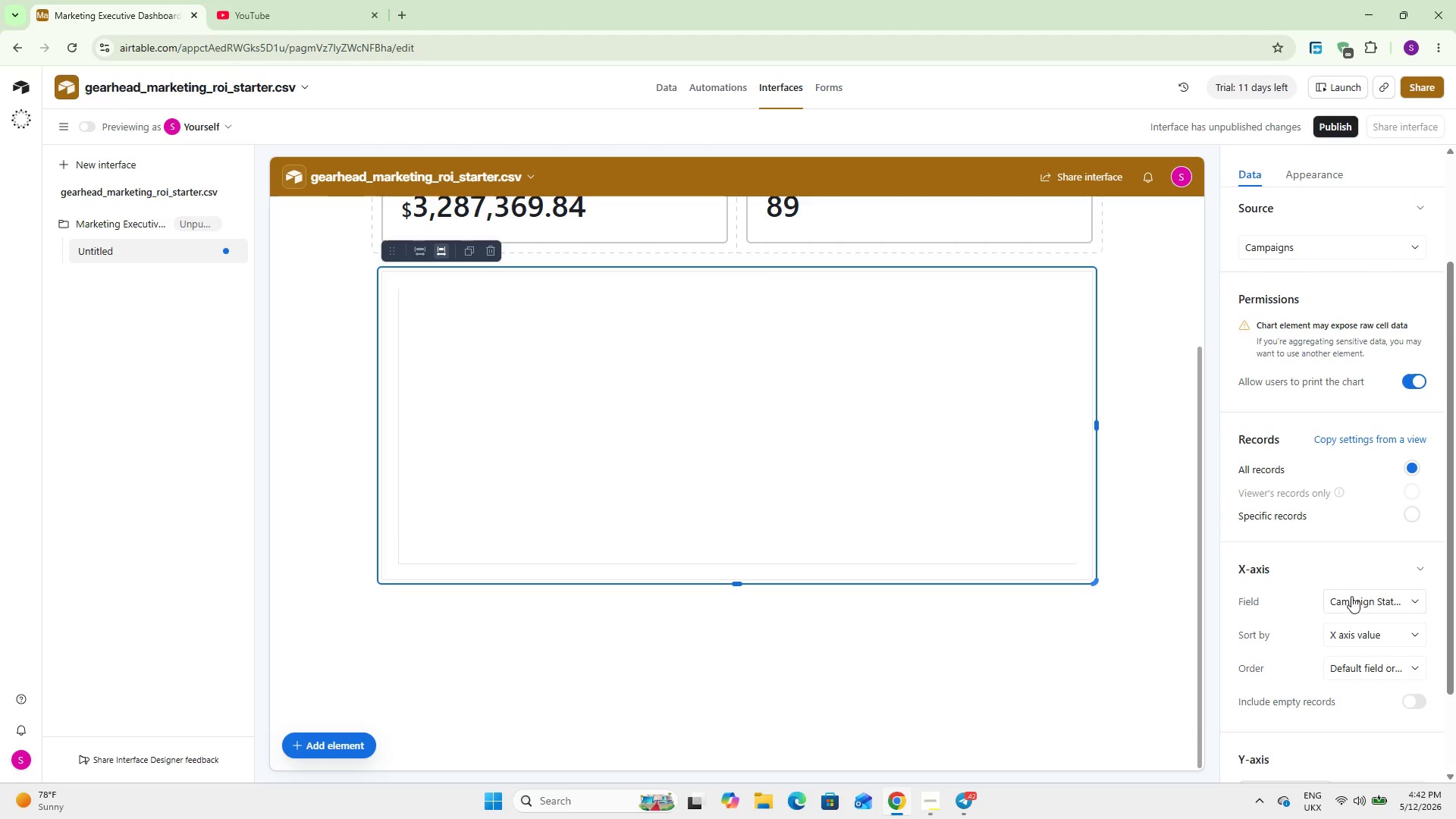 
left_click([1353, 593])
 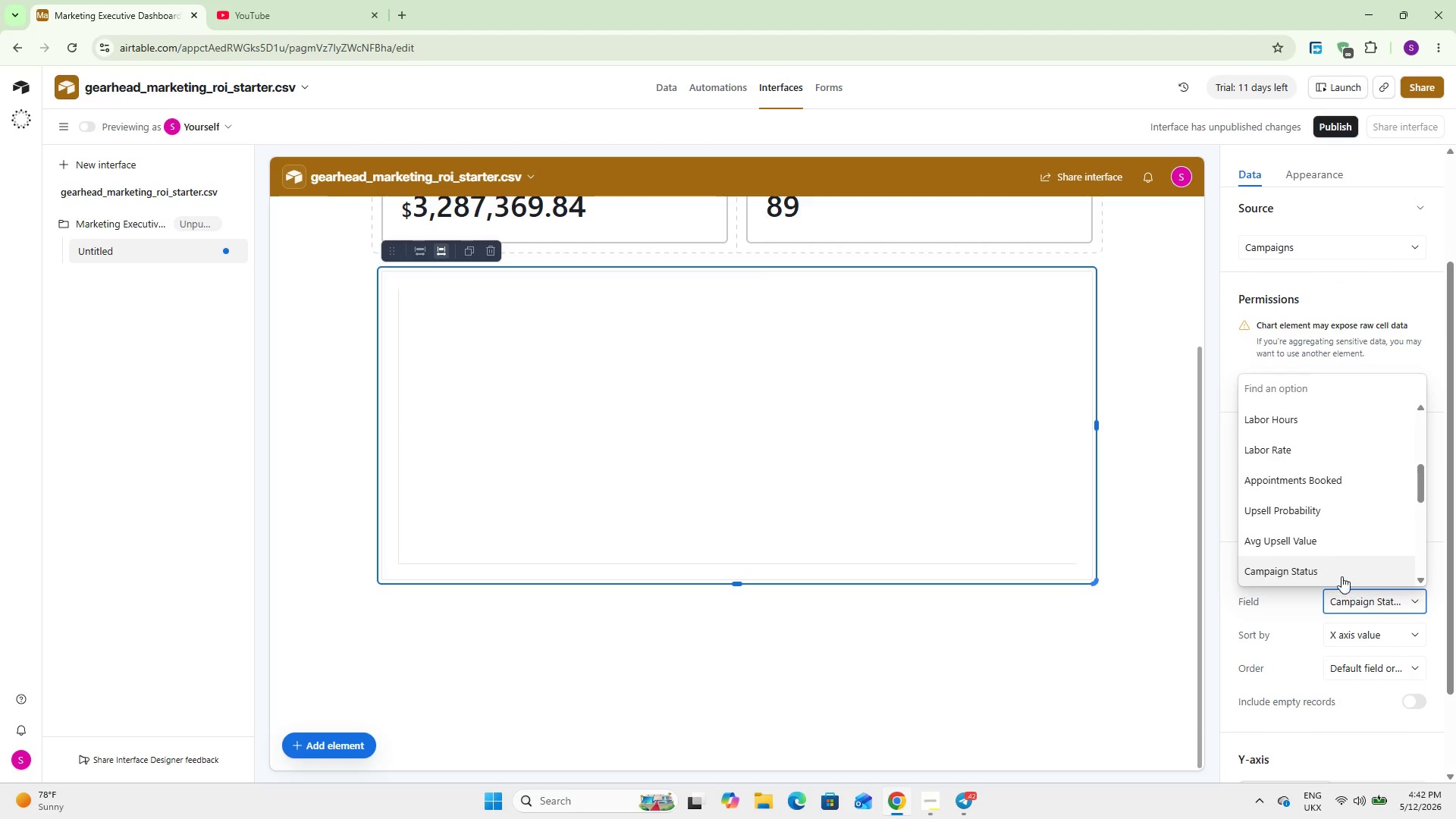 
scroll: coordinate [1326, 556], scroll_direction: up, amount: 10.0
 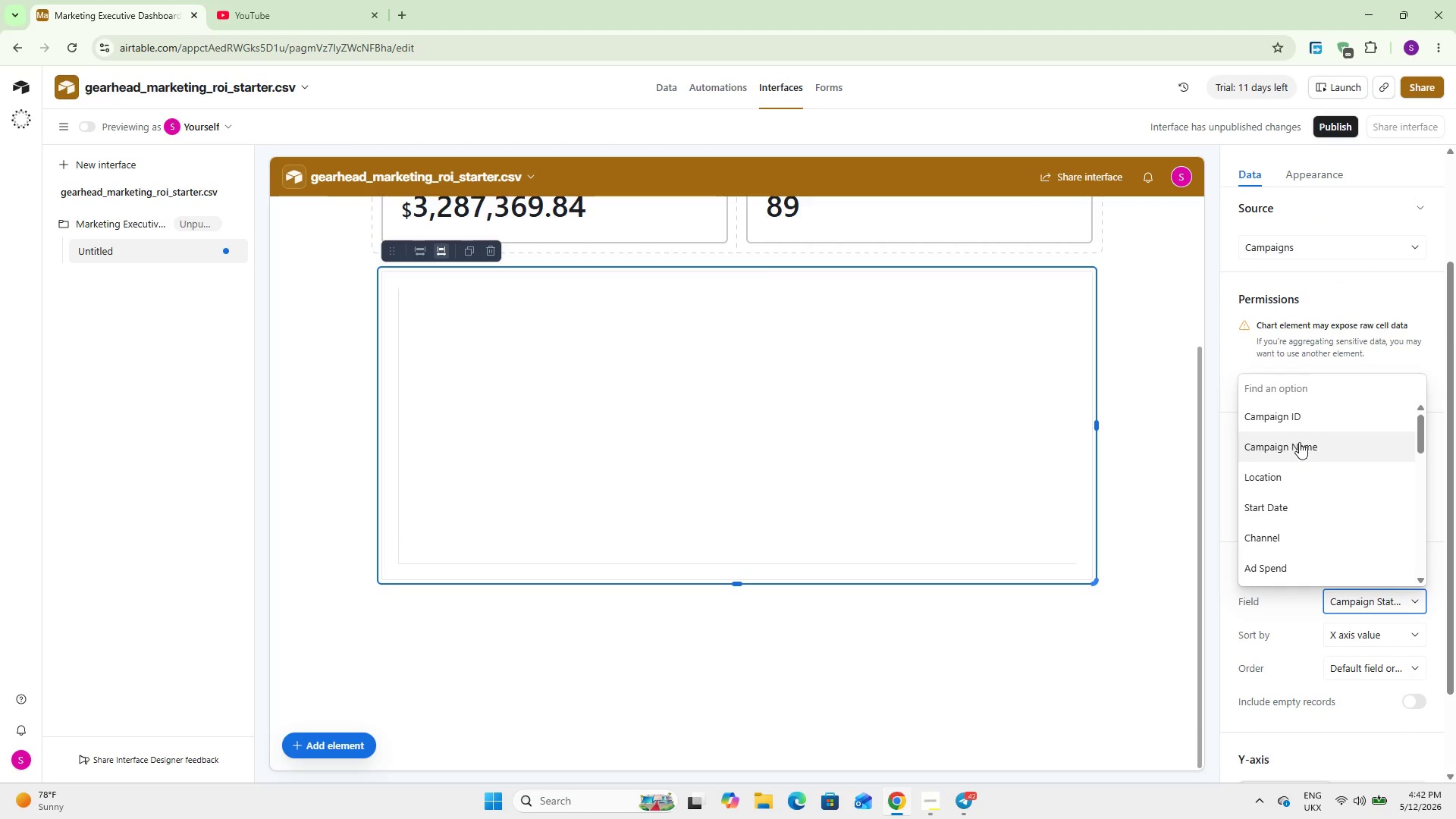 
left_click([1299, 441])
 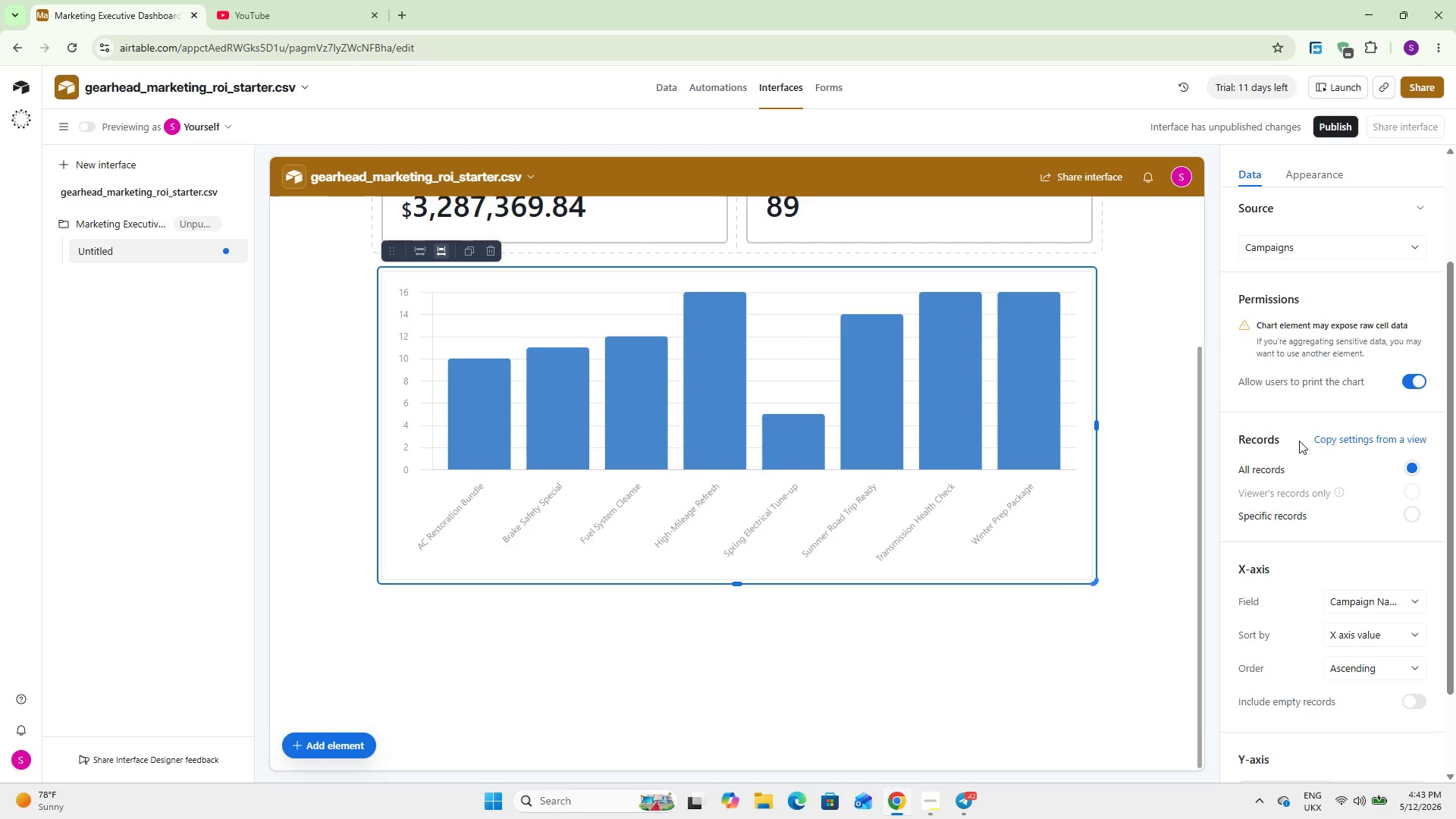 
wait(13.34)
 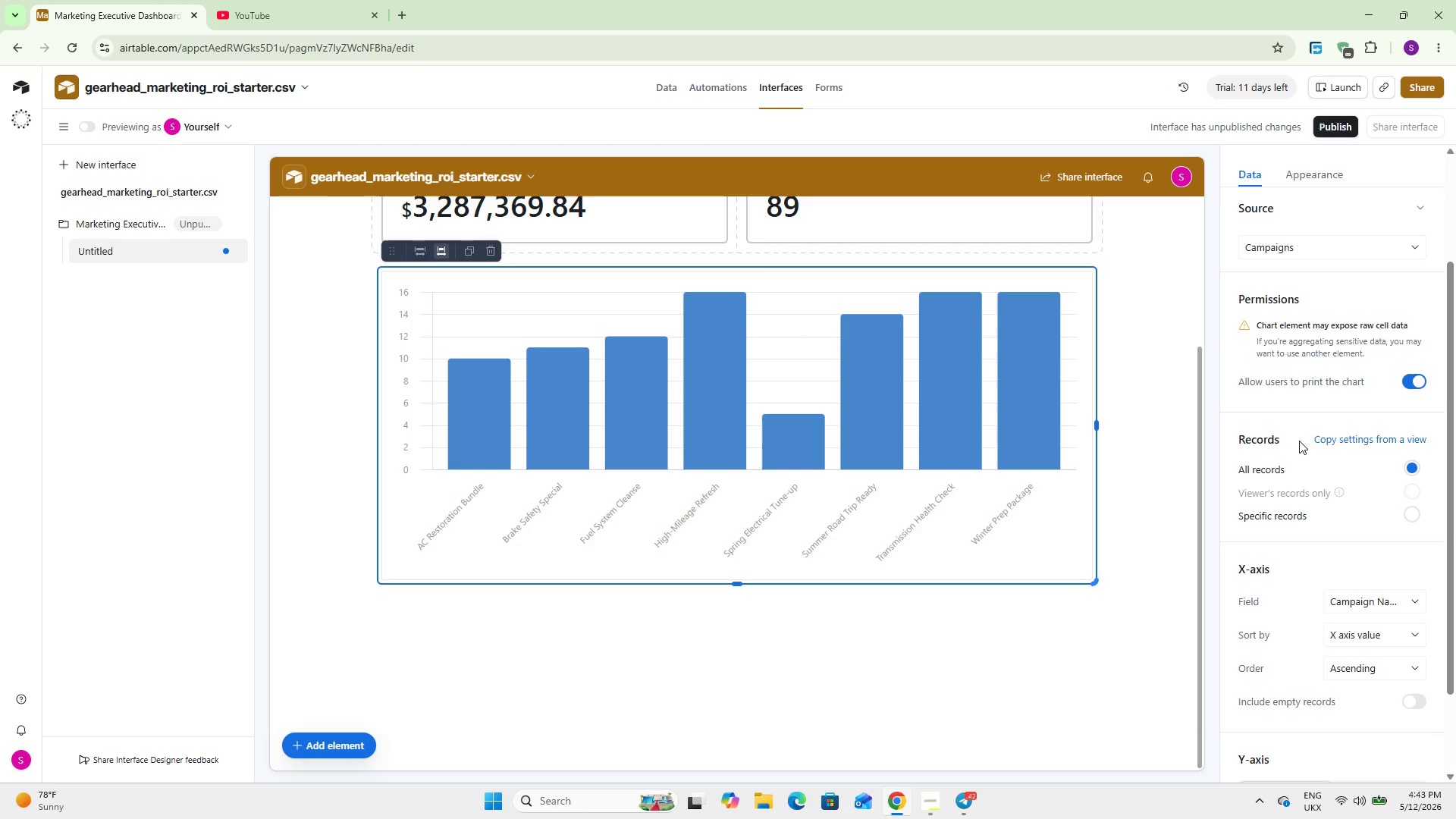 
scroll: coordinate [1322, 574], scroll_direction: down, amount: 3.0
 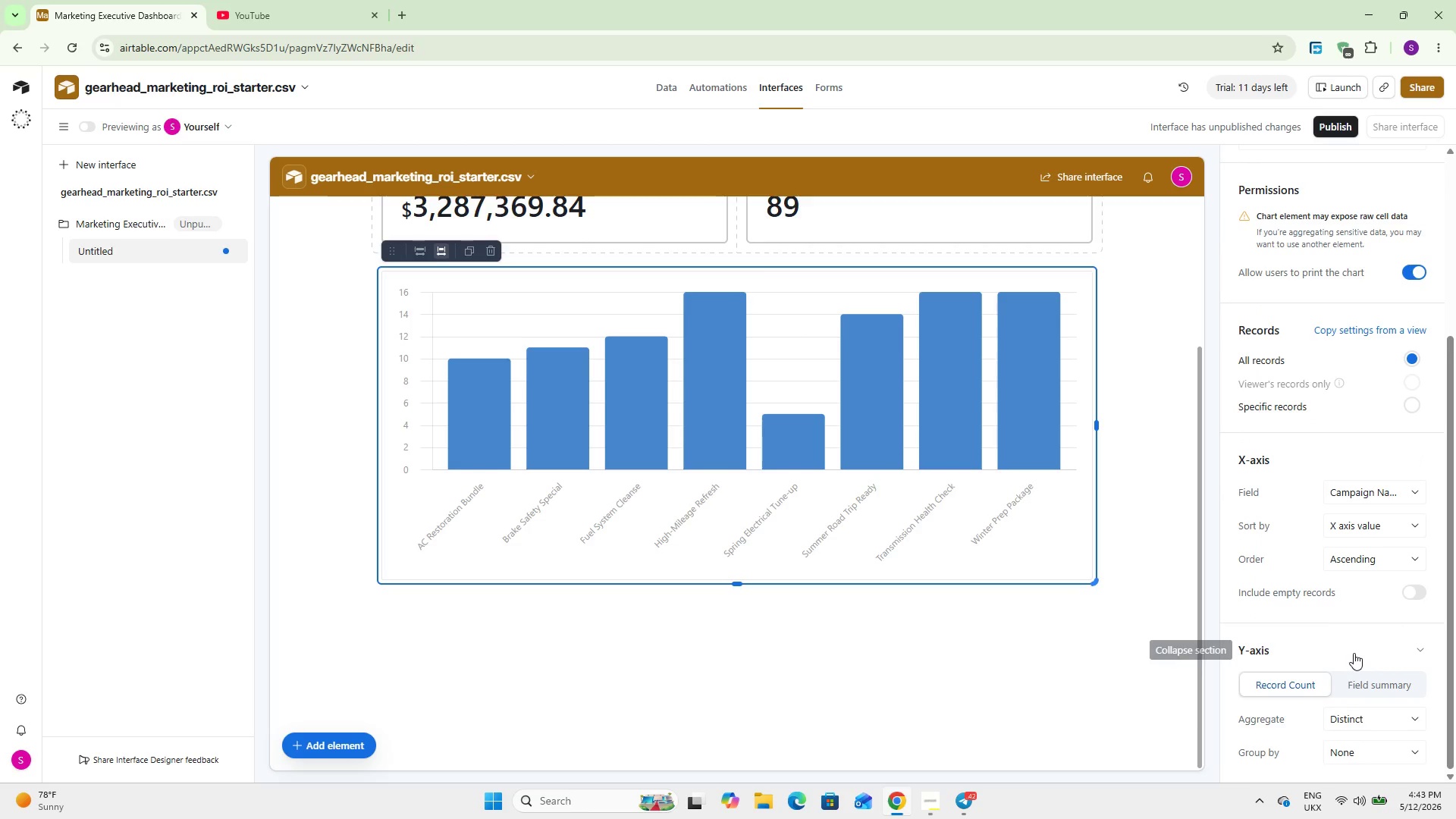 
left_click([1372, 500])
 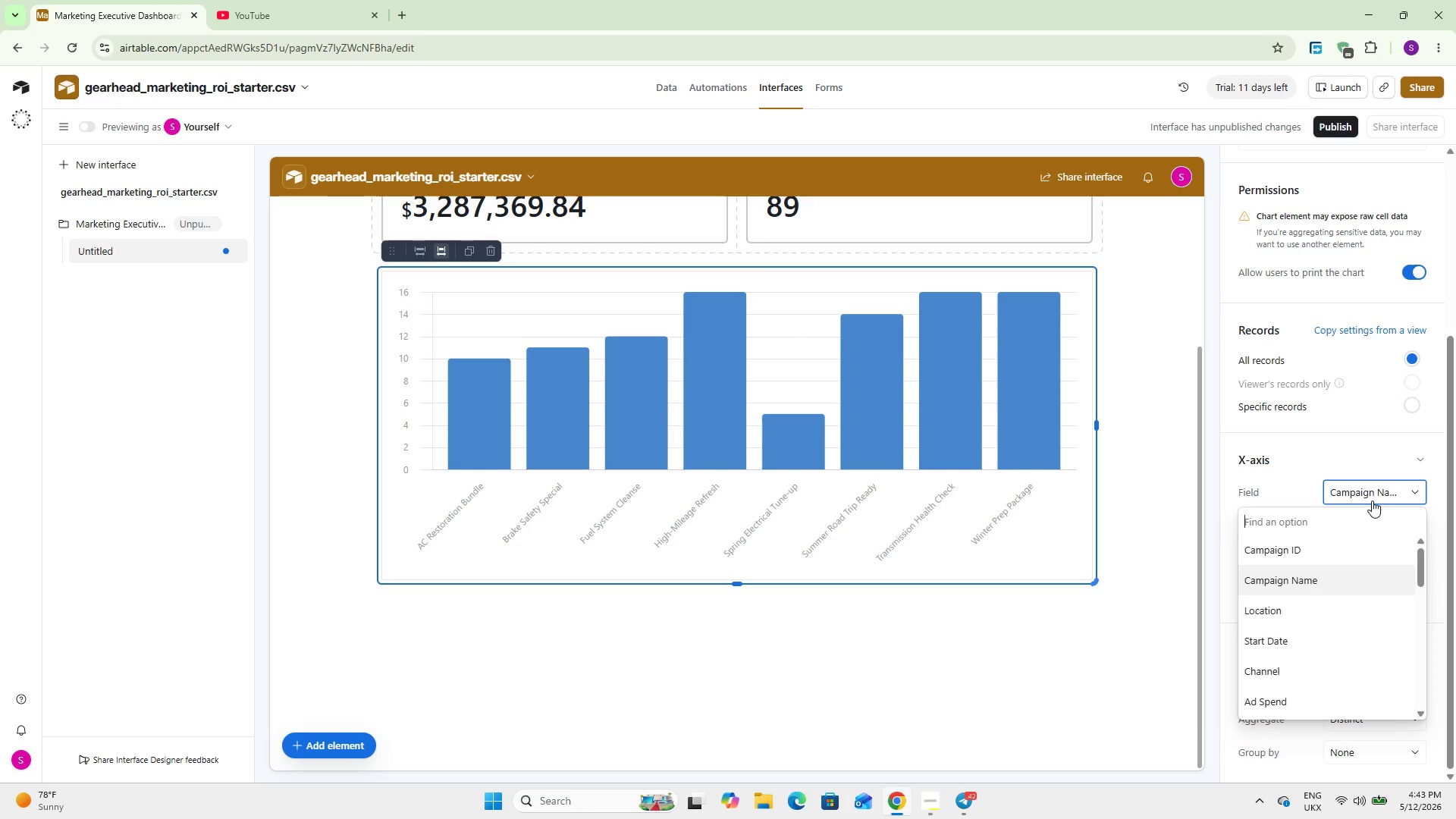 
left_click([1372, 500])
 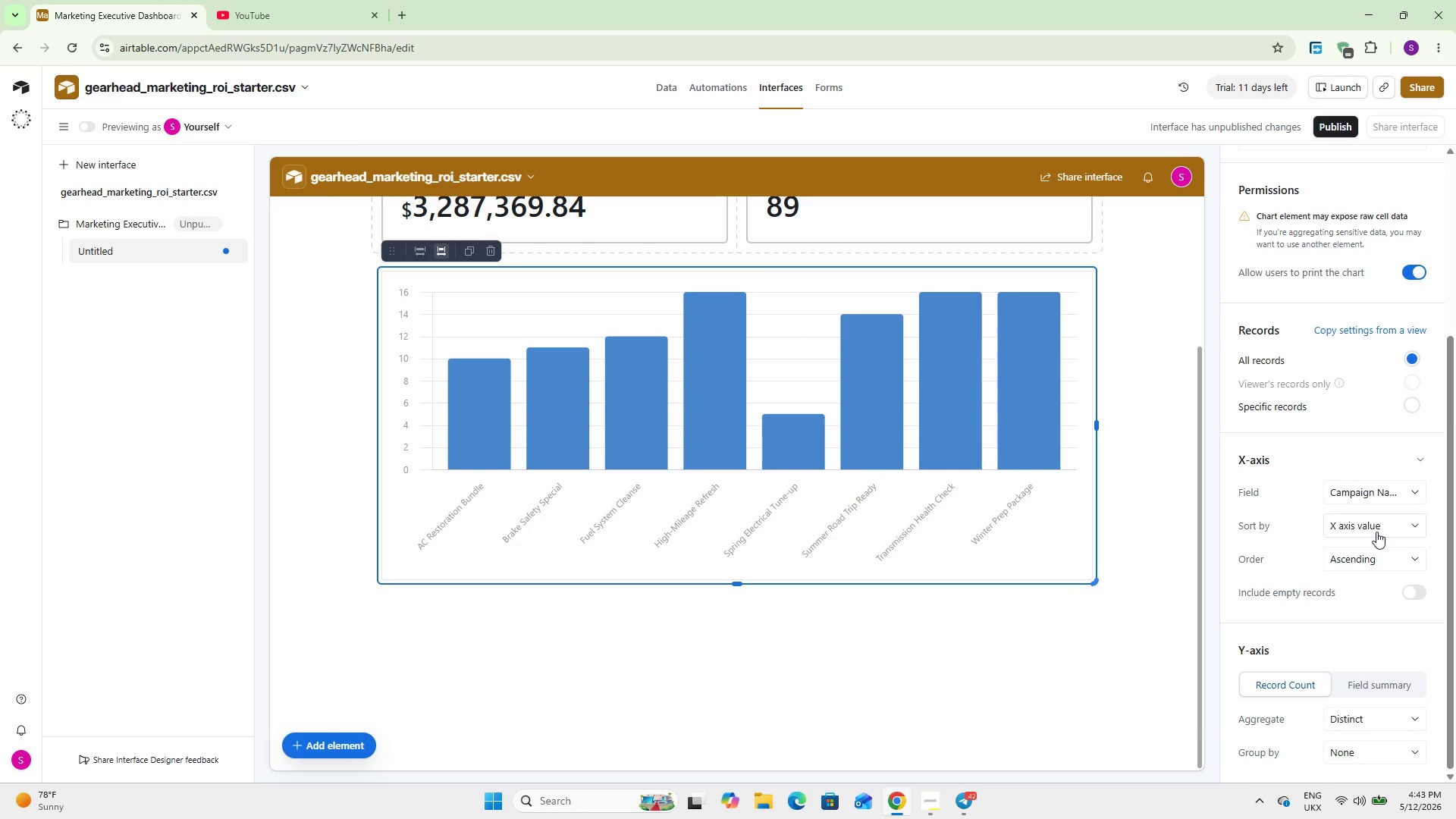 
left_click([1376, 532])
 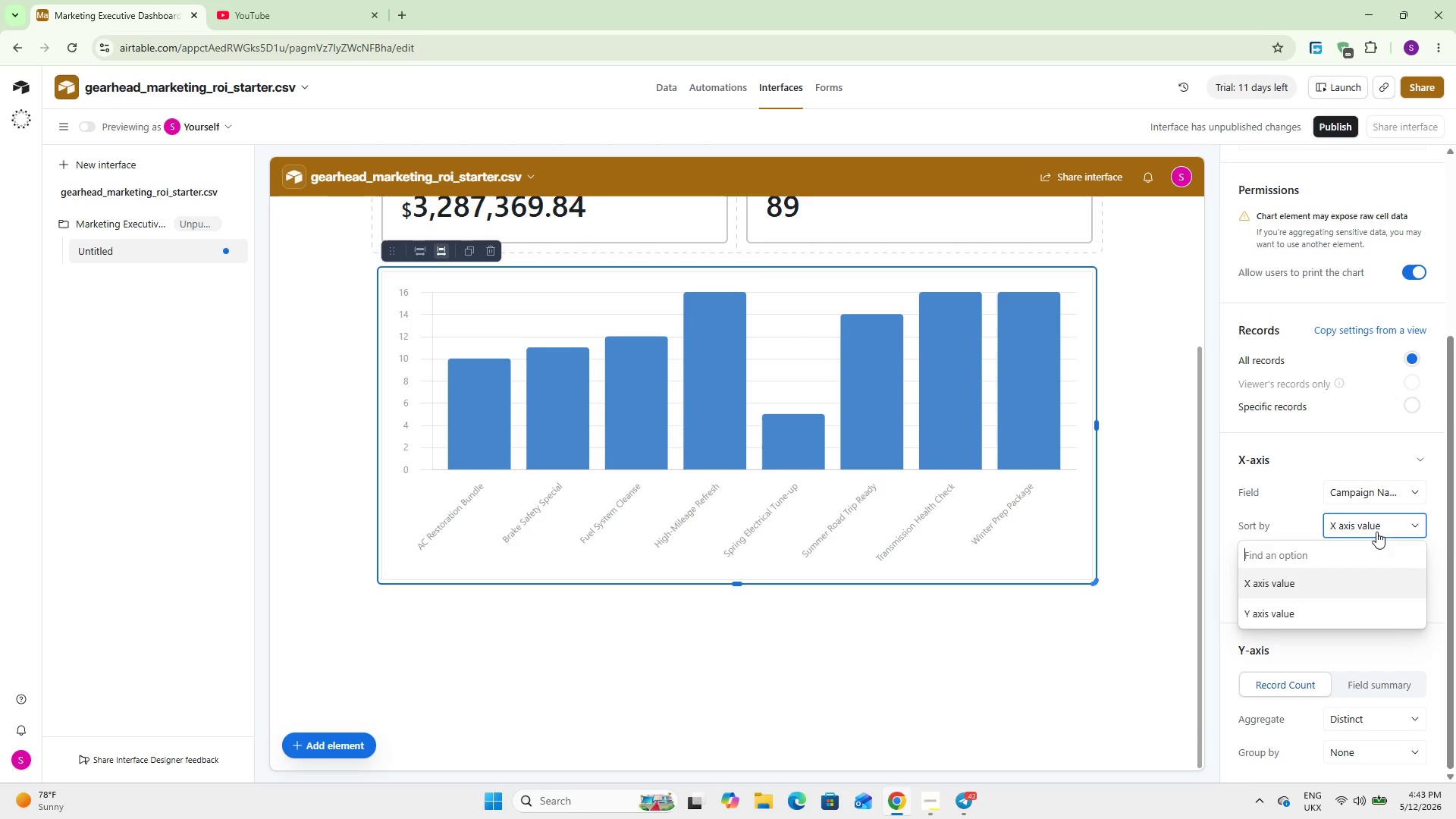 
left_click([1376, 532])
 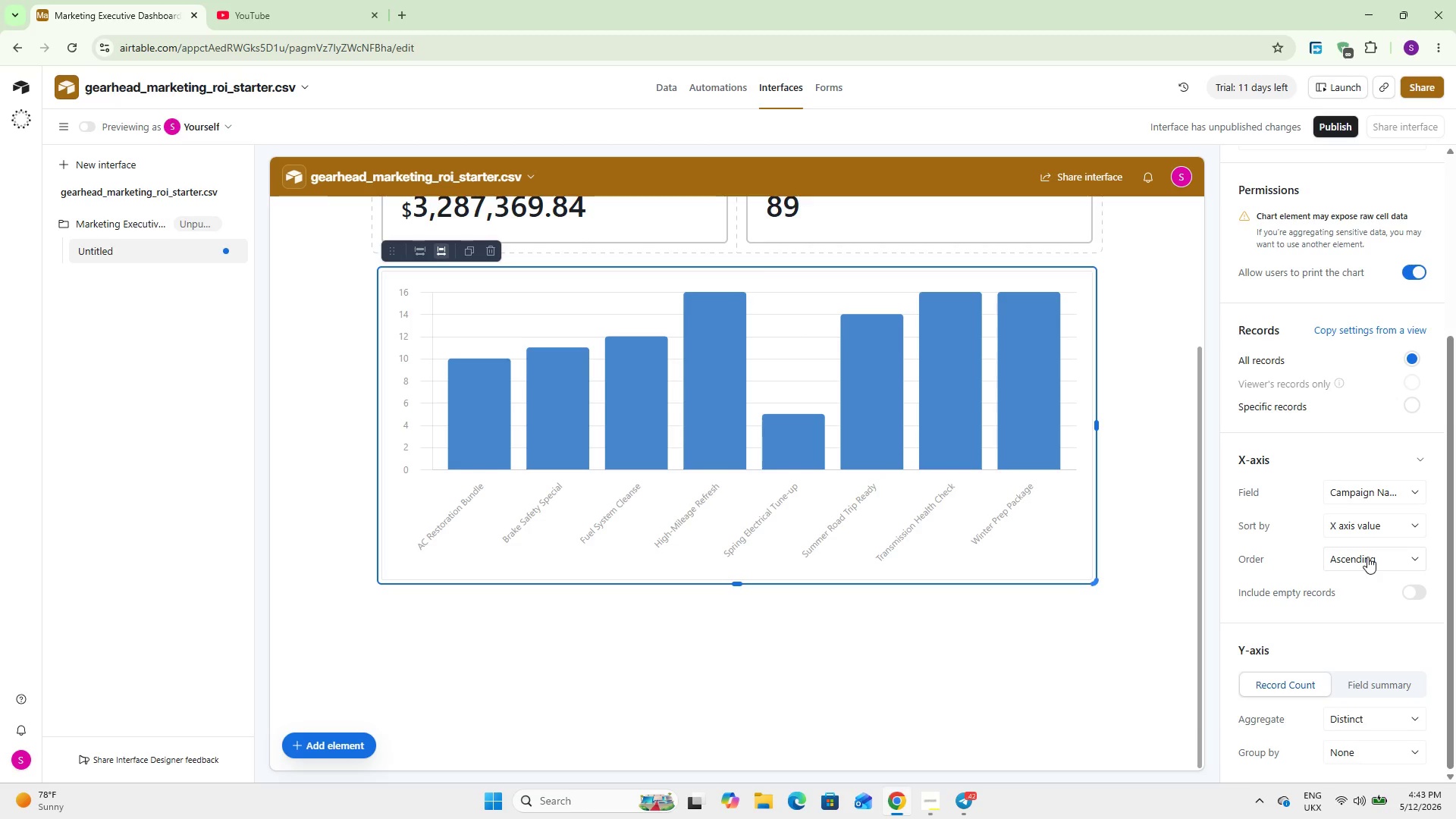 
left_click([1367, 557])
 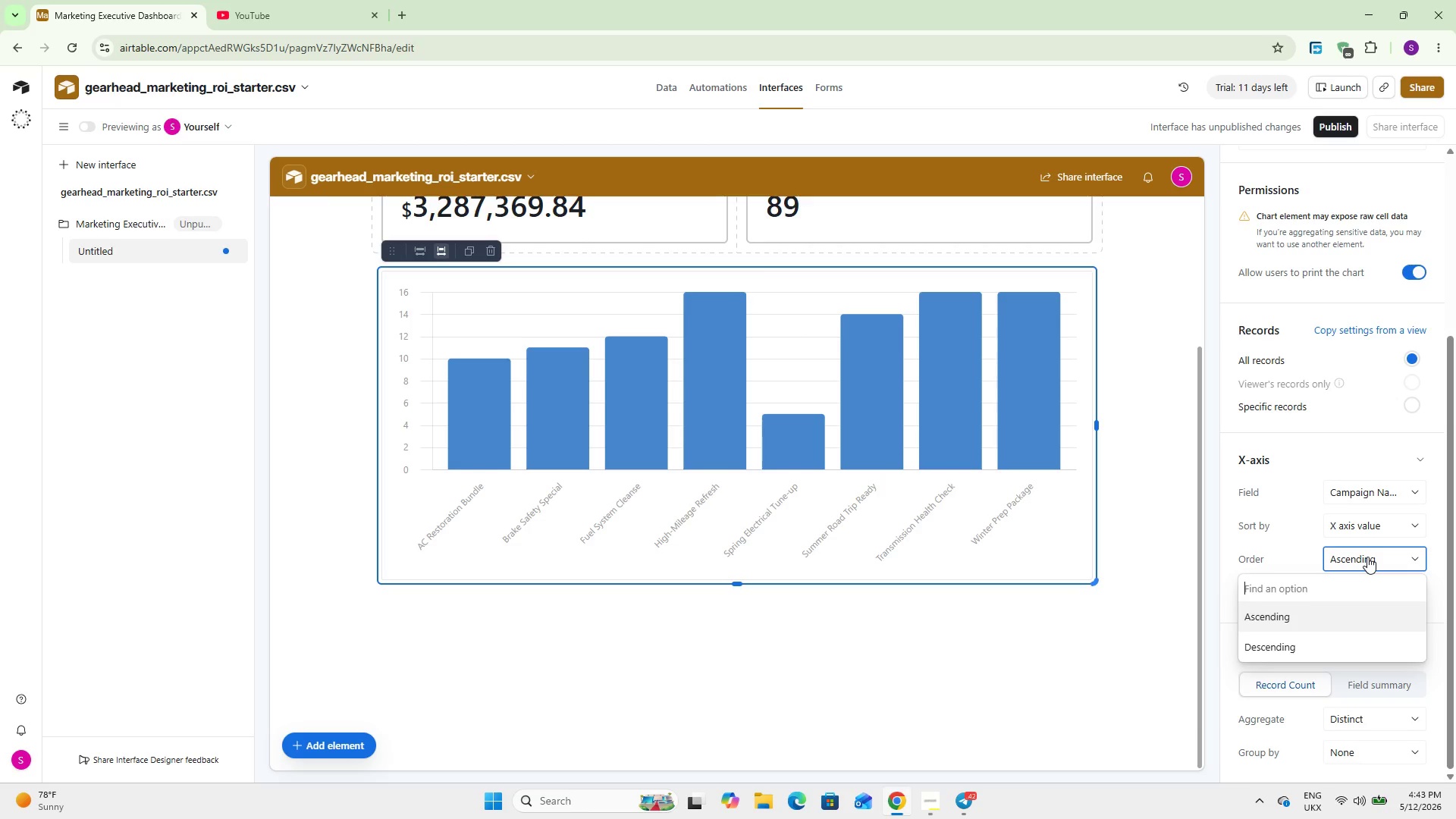 
left_click([1367, 557])
 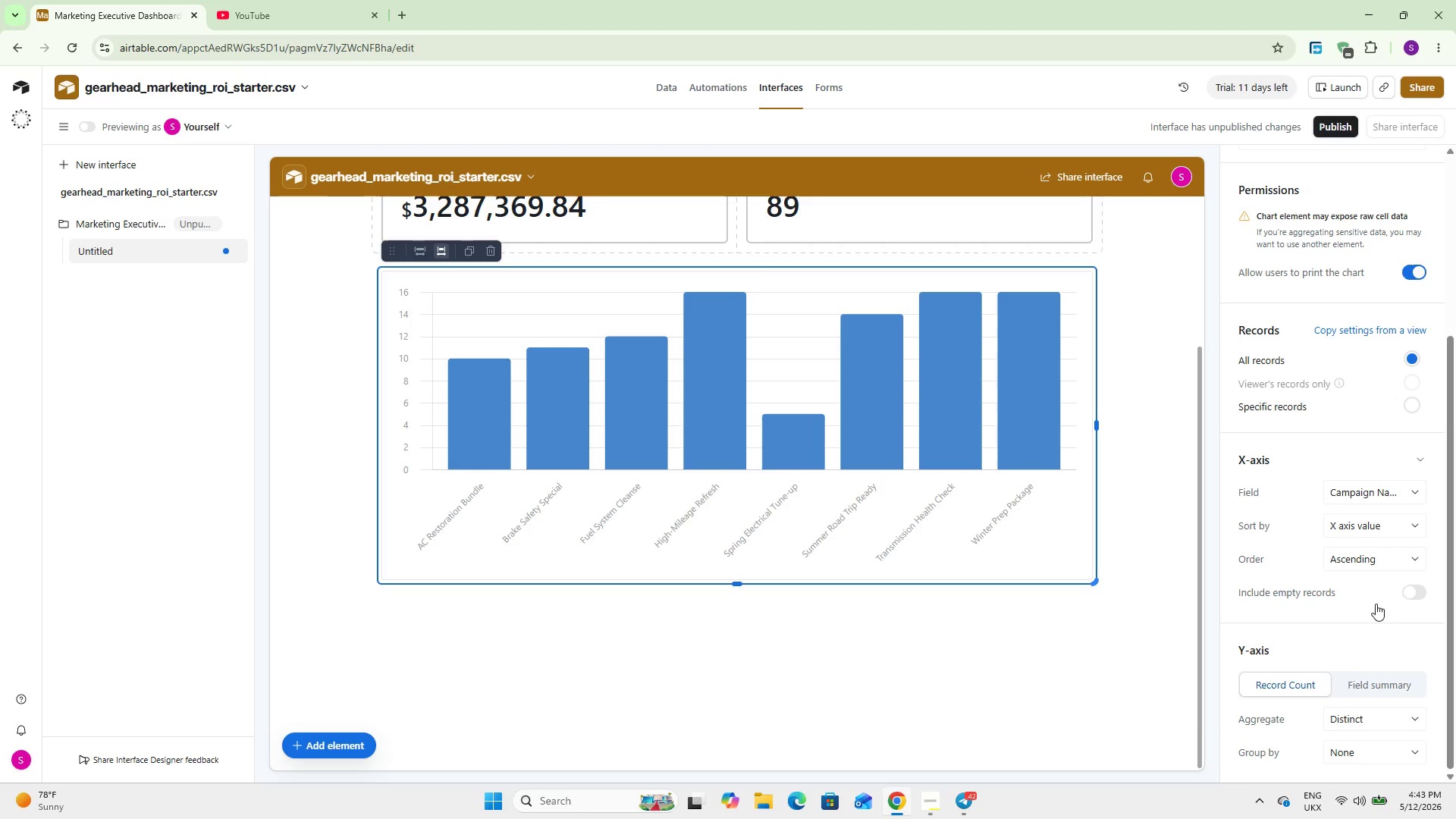 
scroll: coordinate [1322, 629], scroll_direction: down, amount: 5.0
 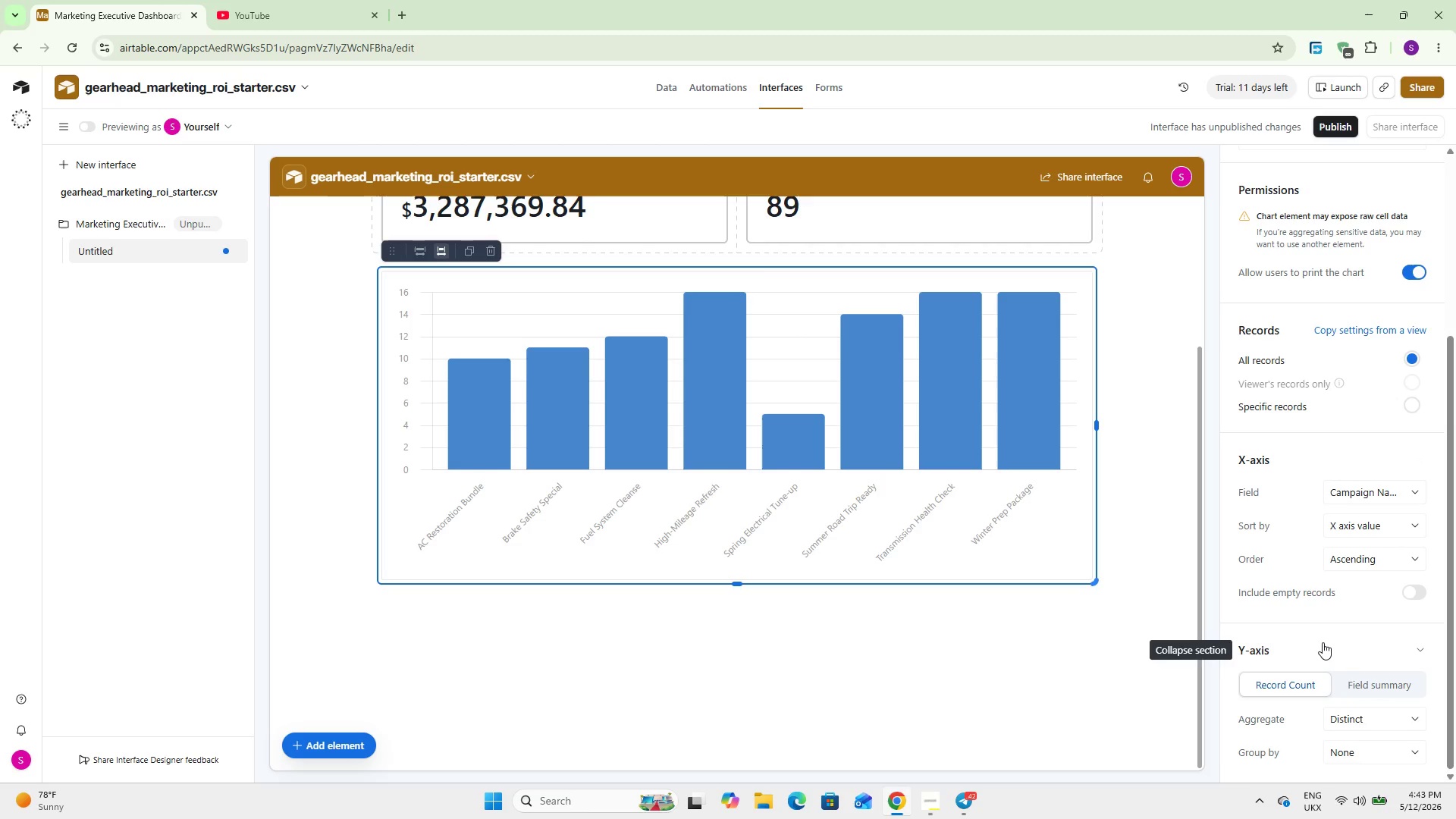 
wait(5.57)
 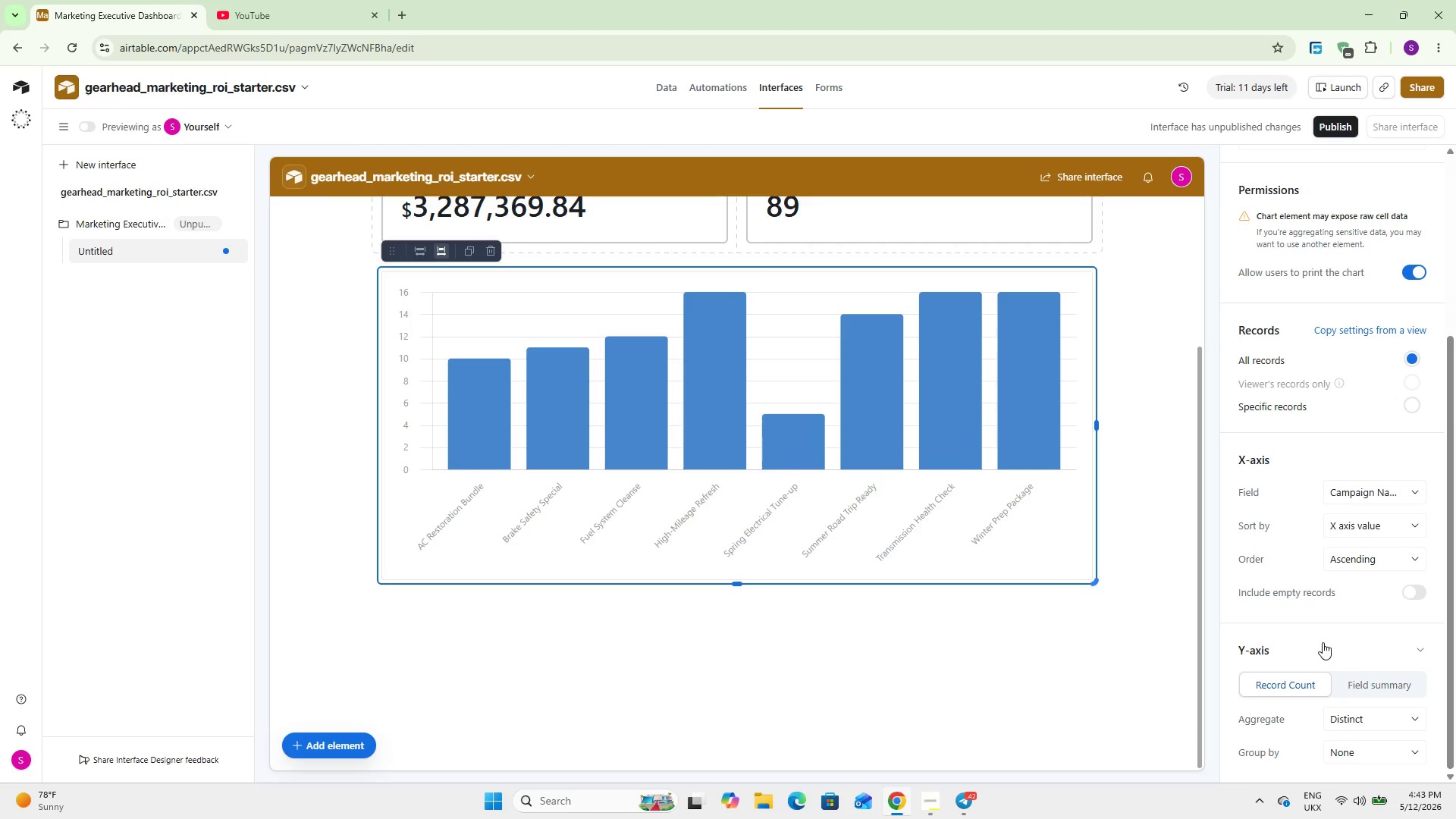 
left_click([1367, 669])
 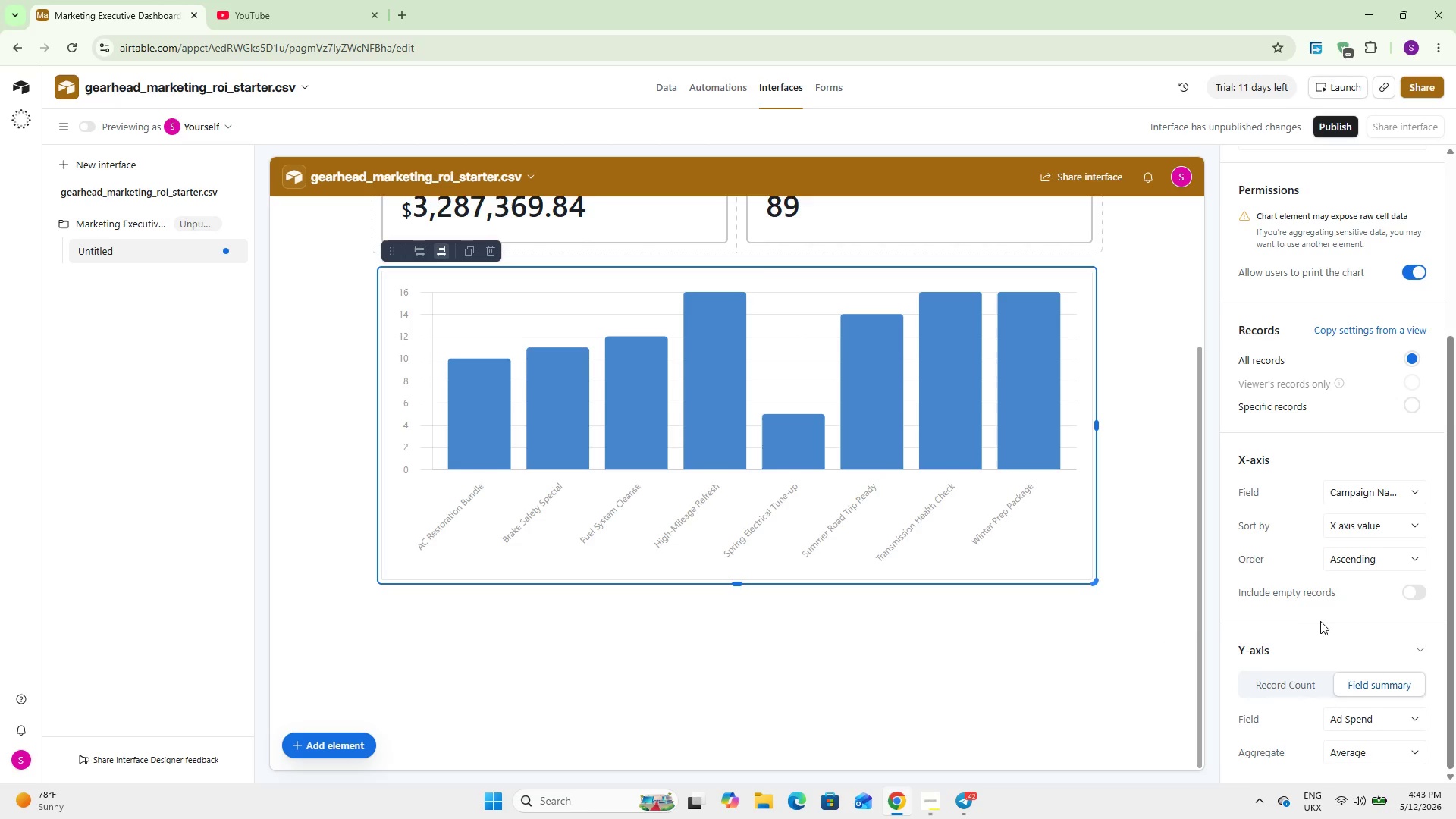 
scroll: coordinate [1306, 594], scroll_direction: down, amount: 6.0
 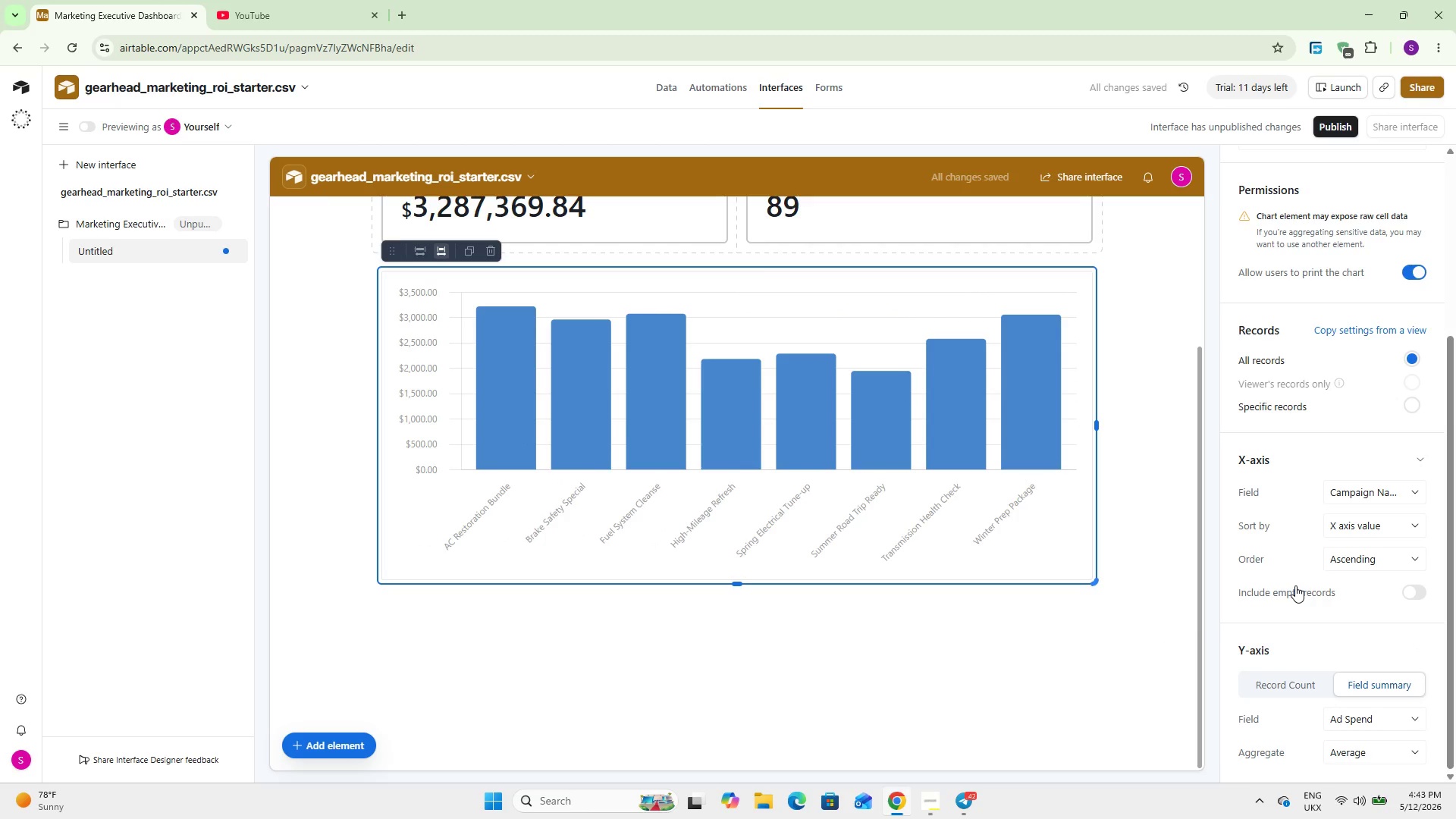 
wait(10.21)
 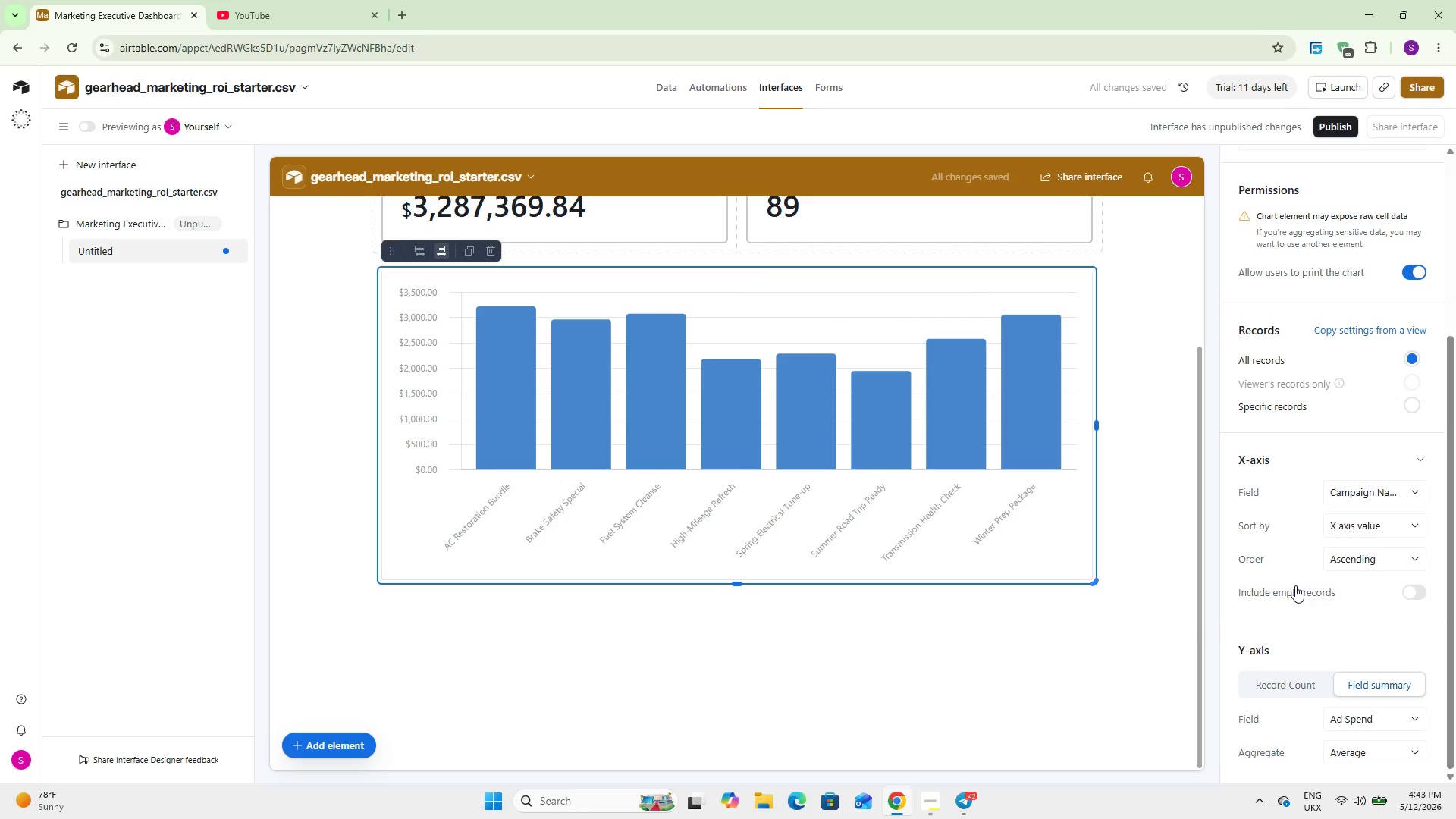 
scroll: coordinate [1288, 651], scroll_direction: up, amount: 3.0
 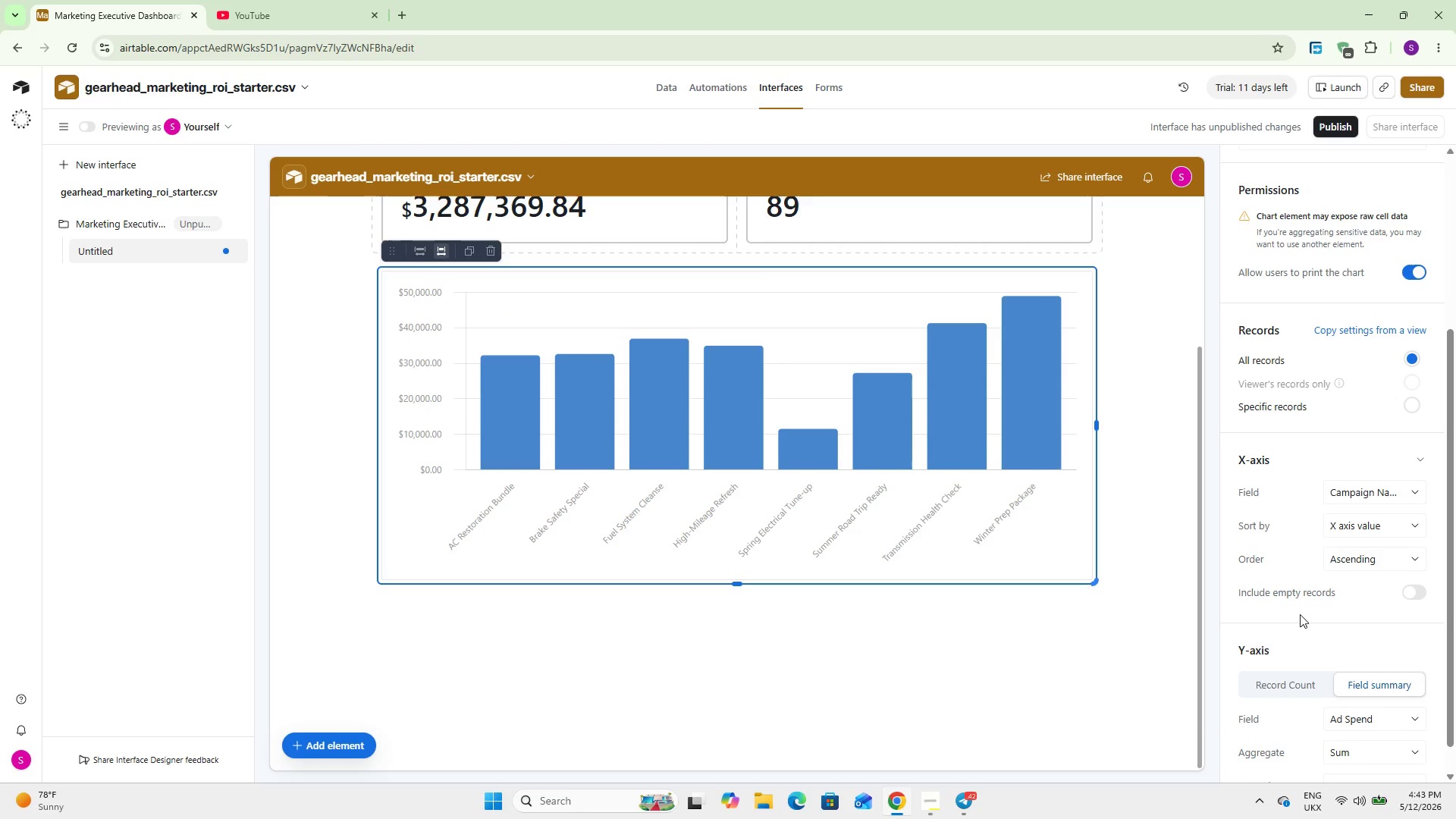 
left_click([1298, 635])
 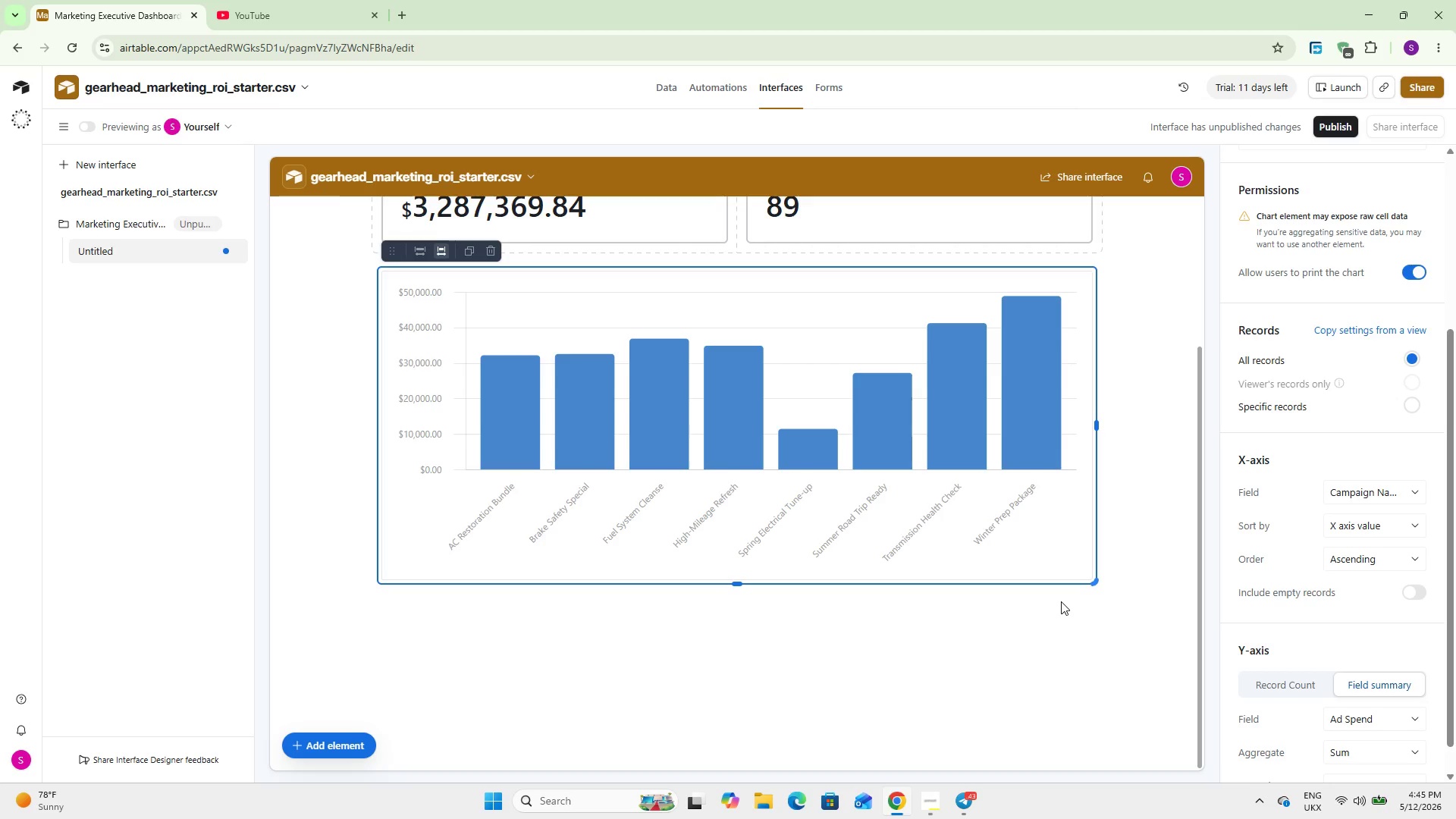 
wait(107.52)
 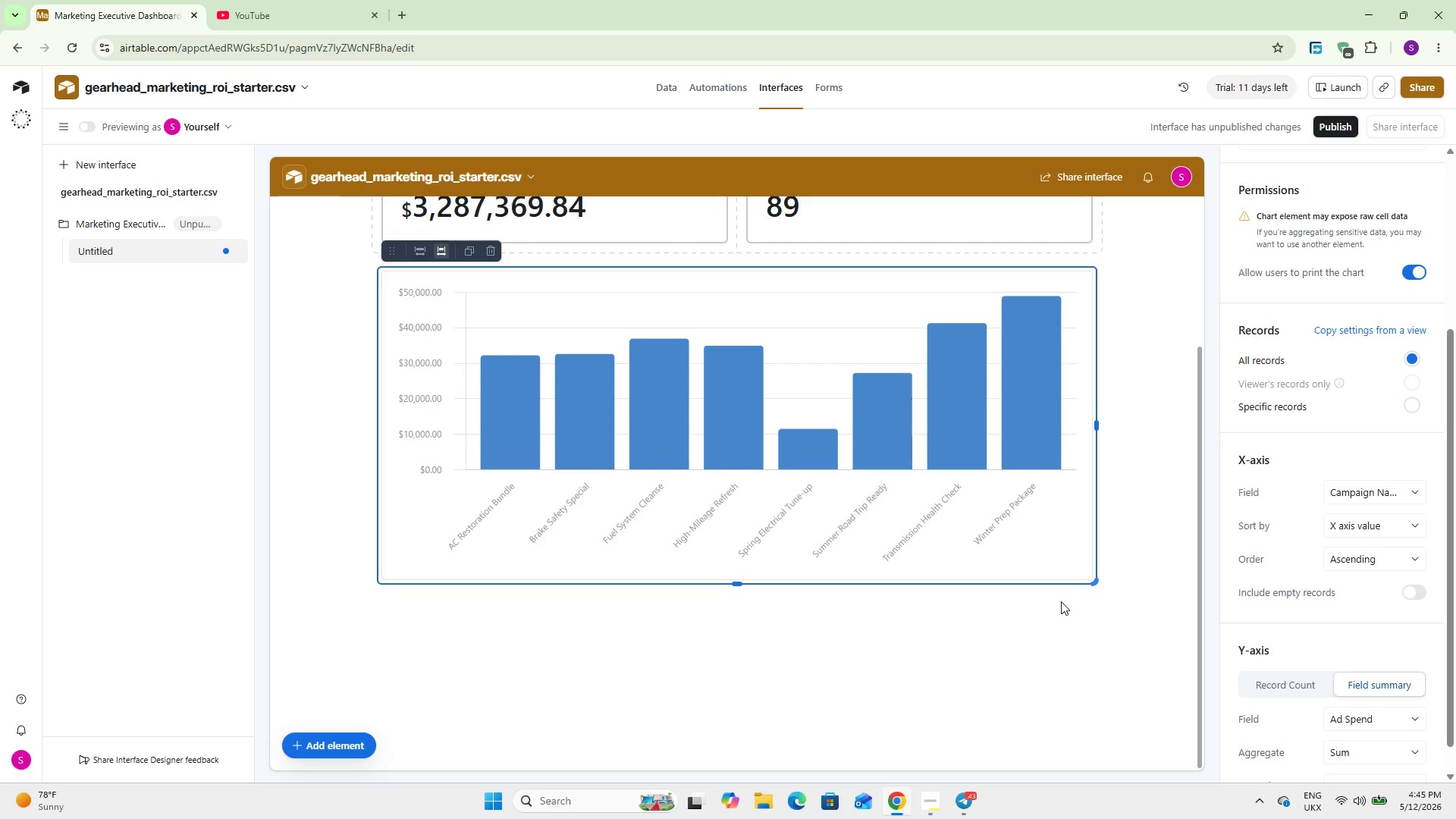 
left_click([328, 736])
 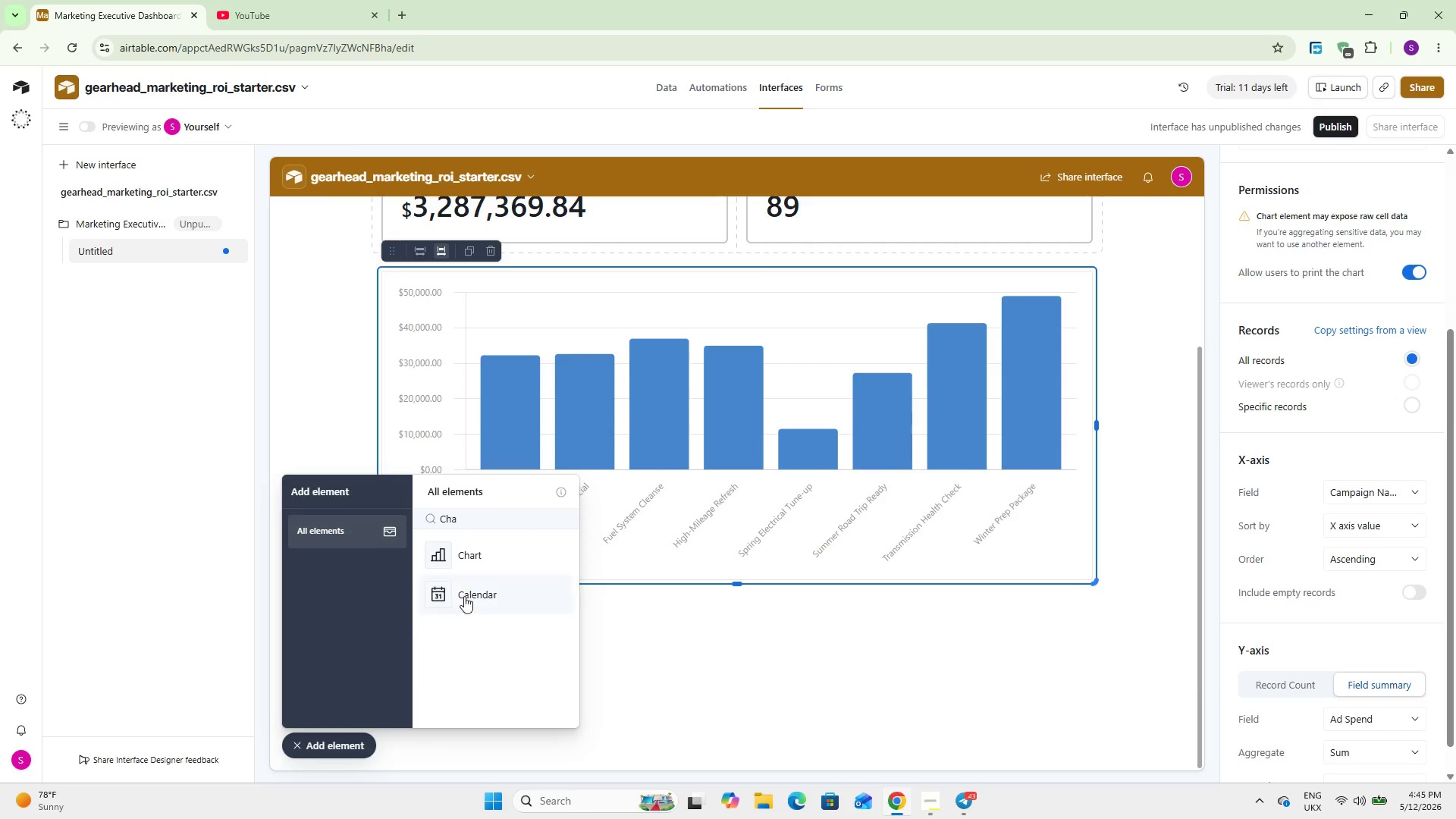 
left_click([464, 553])
 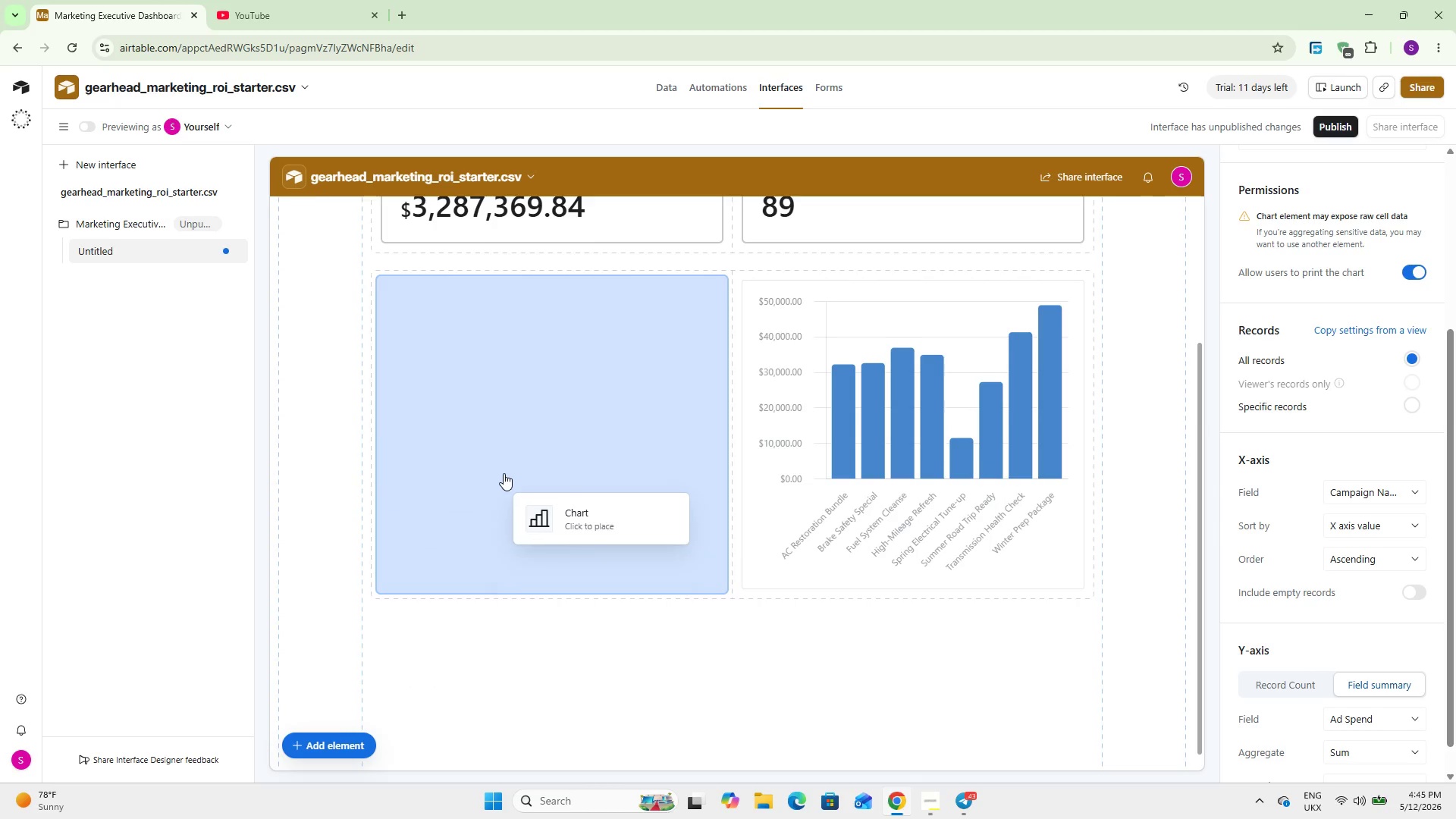 
left_click([507, 444])
 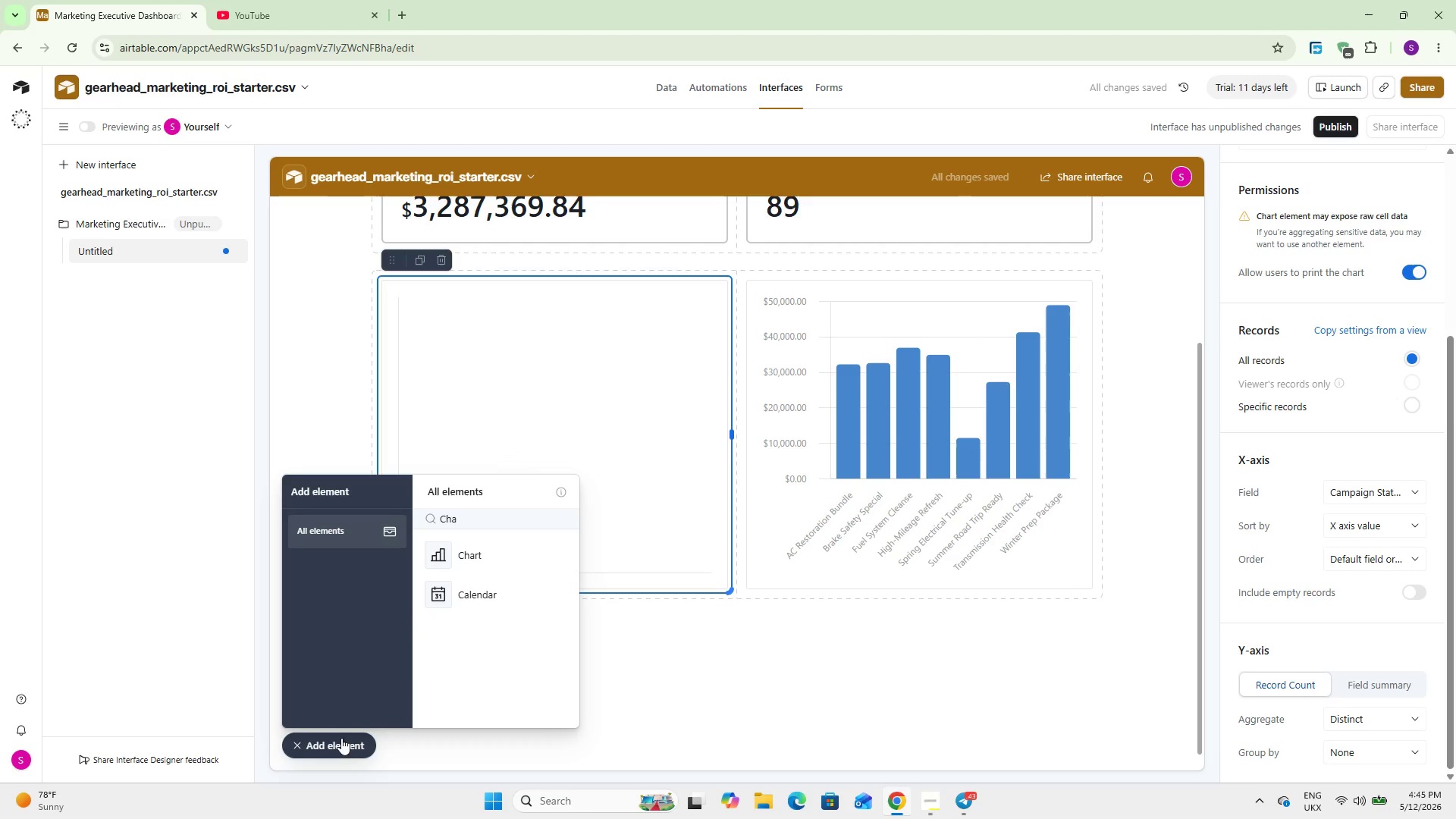 
left_click([328, 740])
 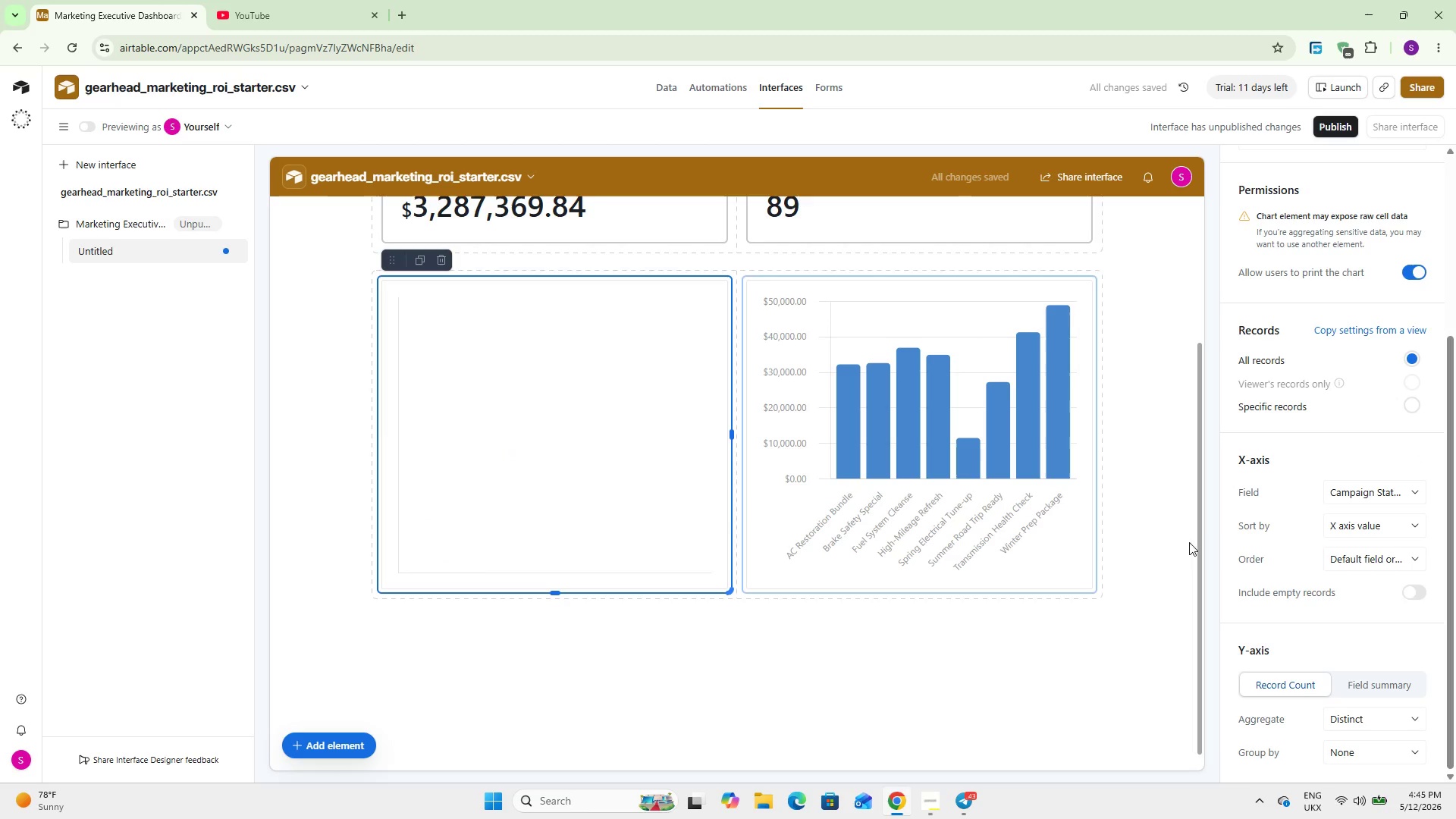 
left_click([1338, 485])
 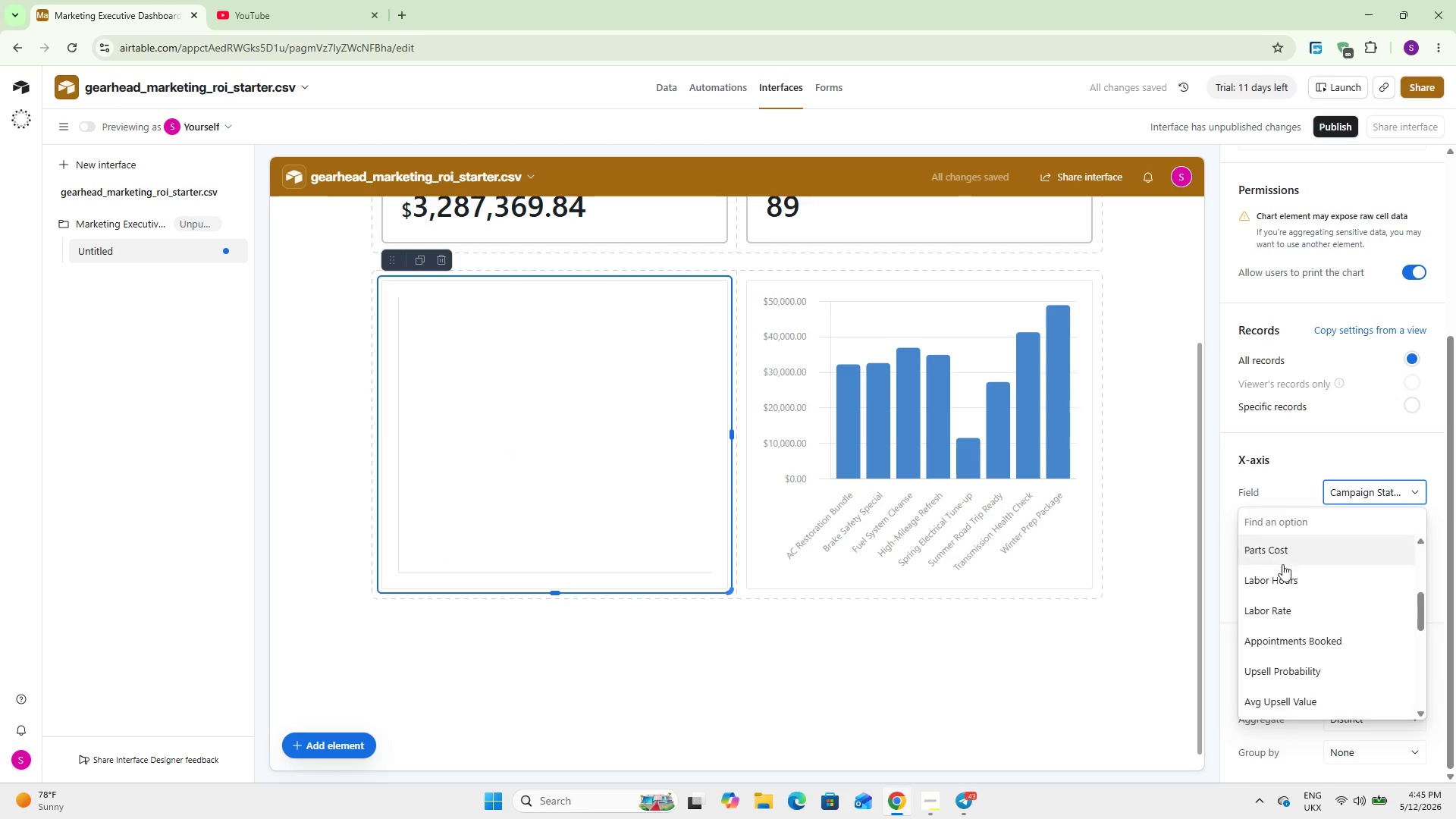 
scroll: coordinate [1260, 598], scroll_direction: up, amount: 9.0
 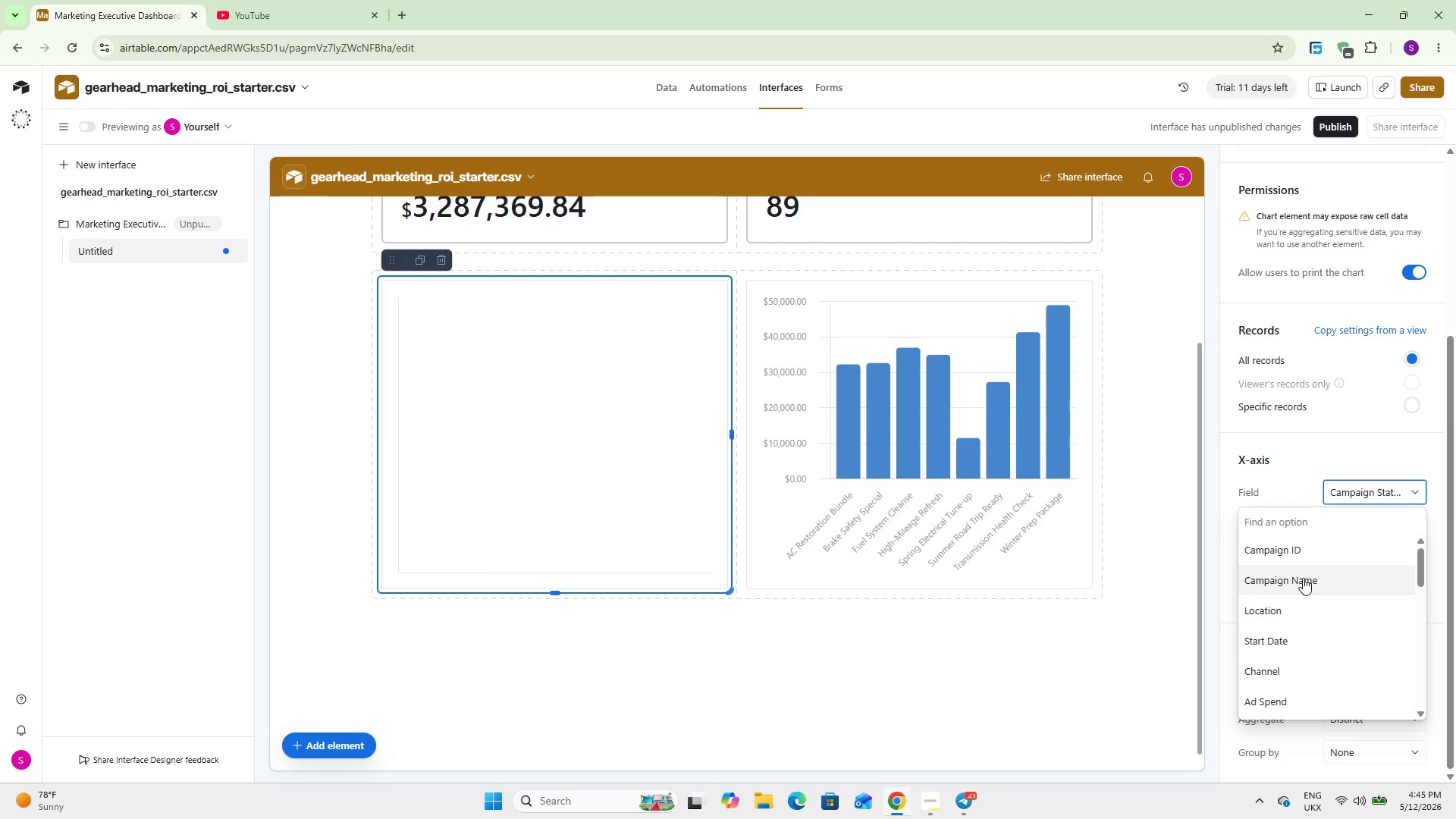 
left_click([1303, 578])
 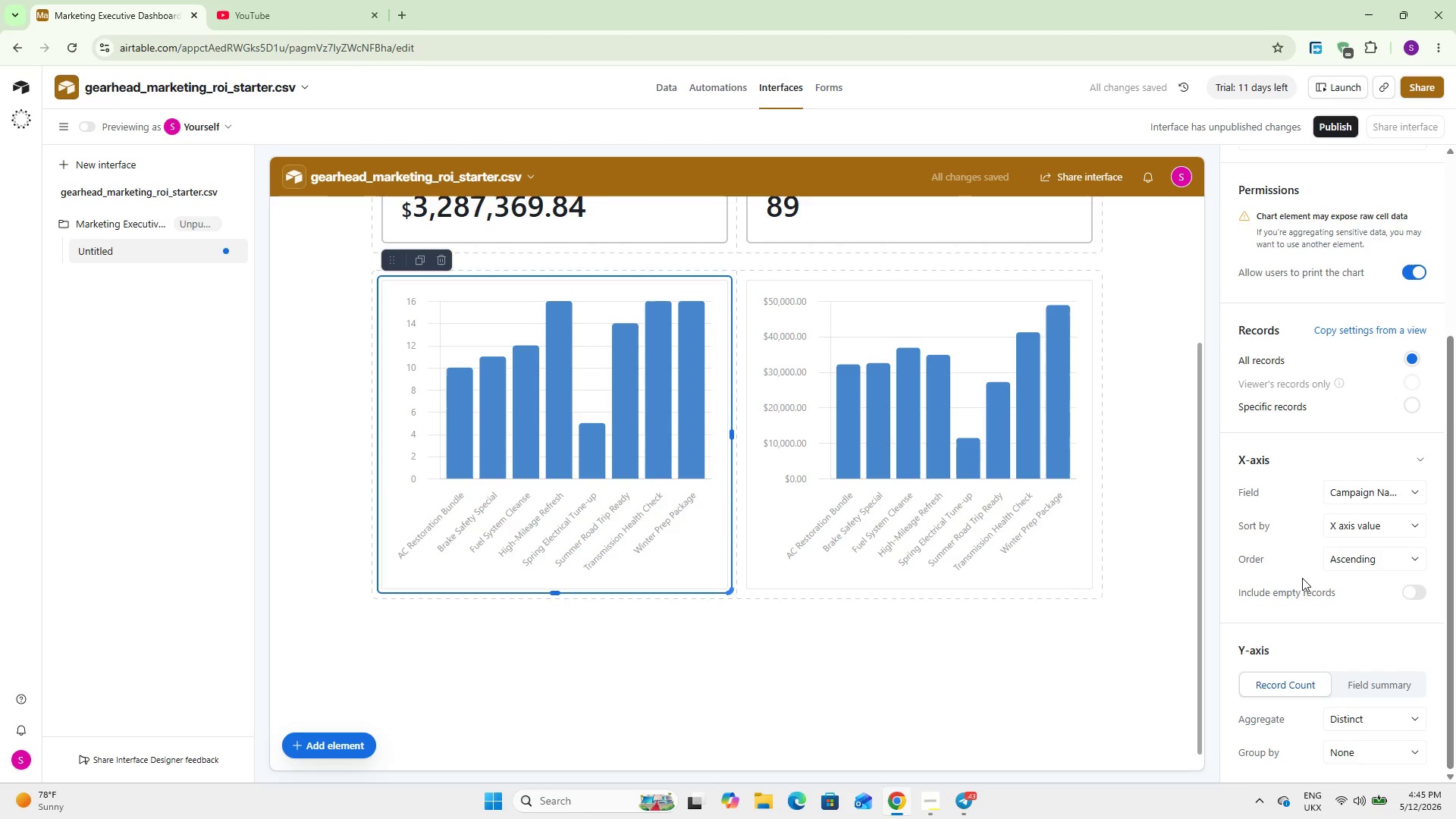 
wait(8.05)
 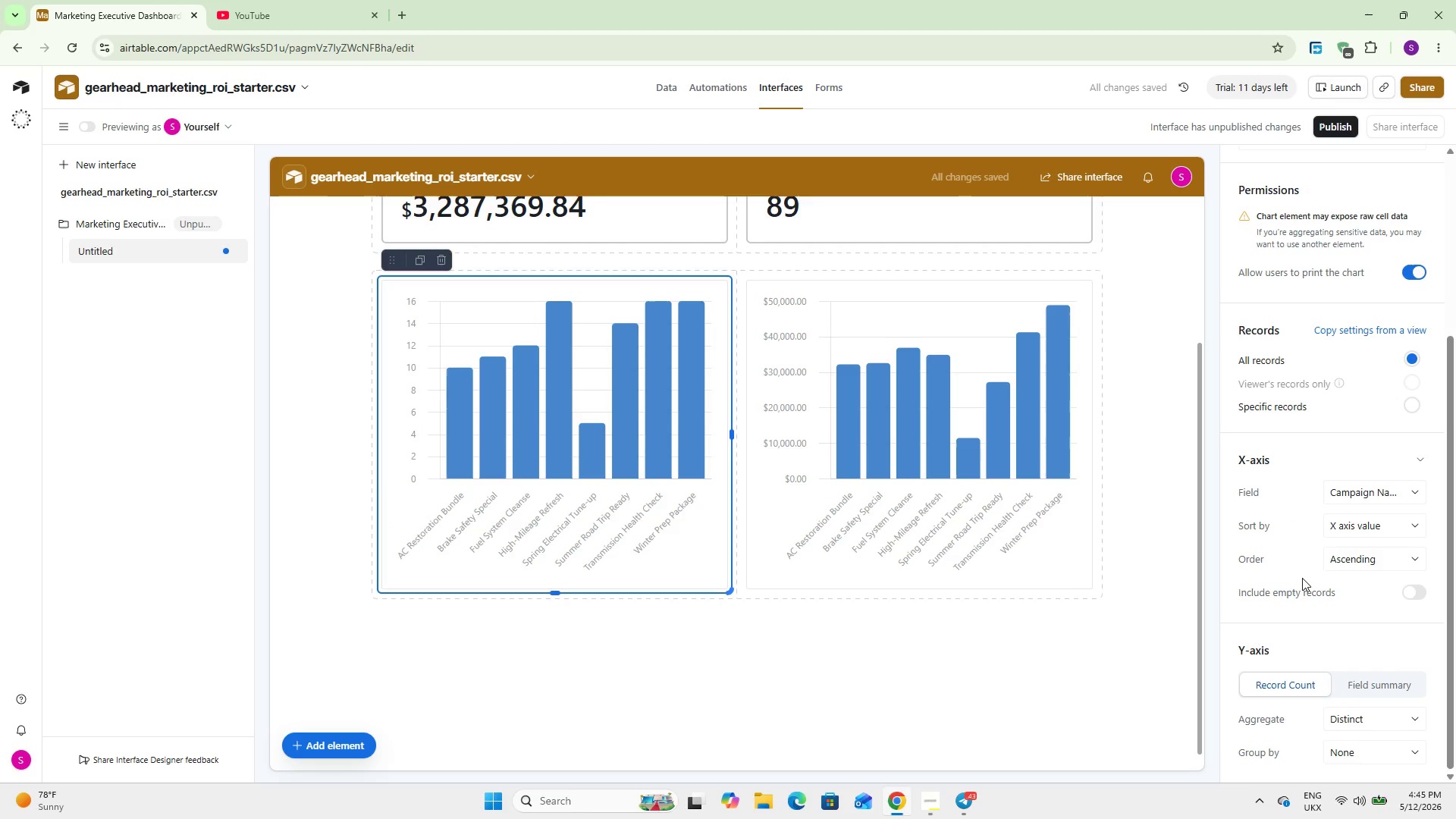 
left_click([1370, 711])
 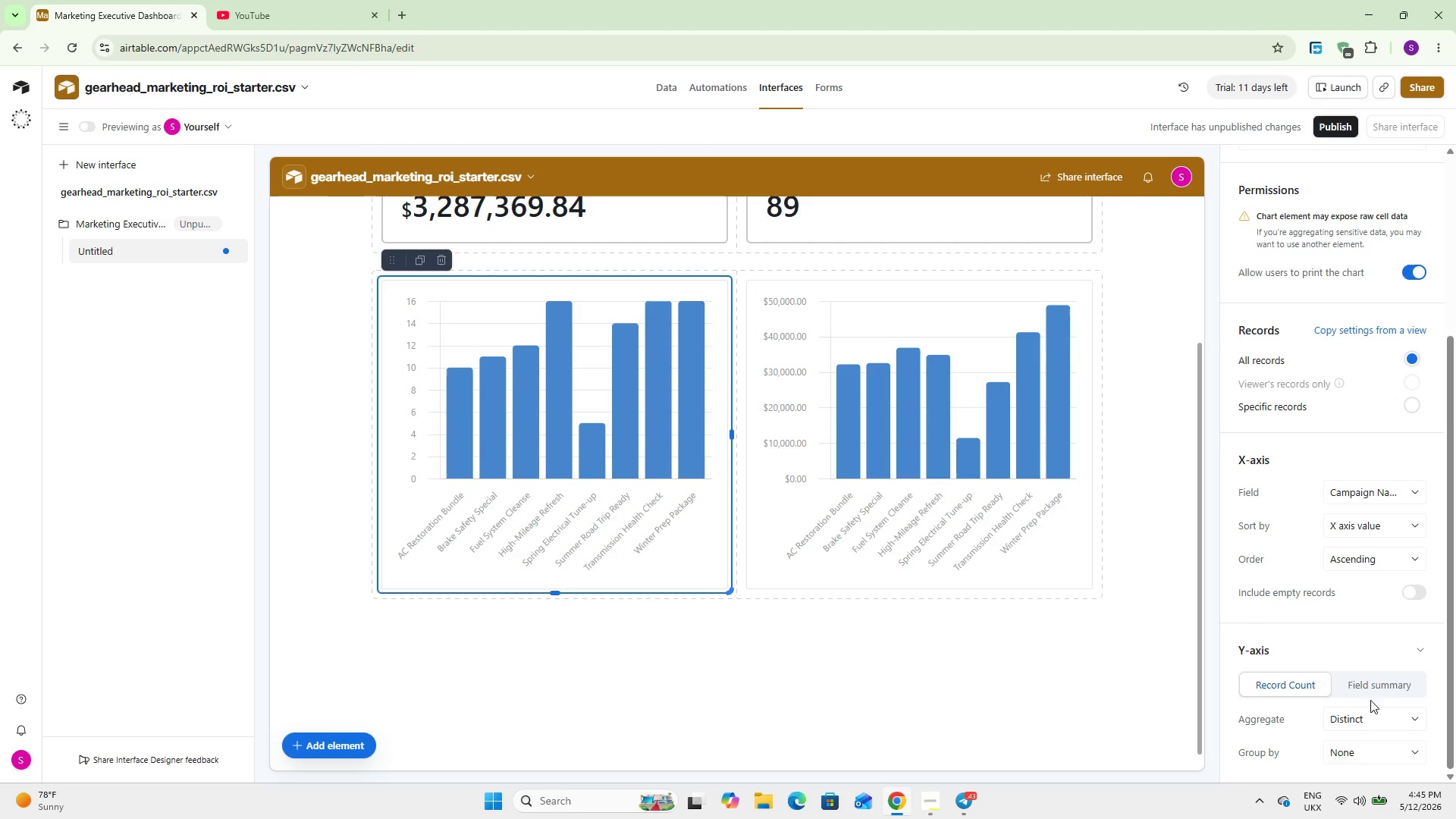 
double_click([1374, 680])
 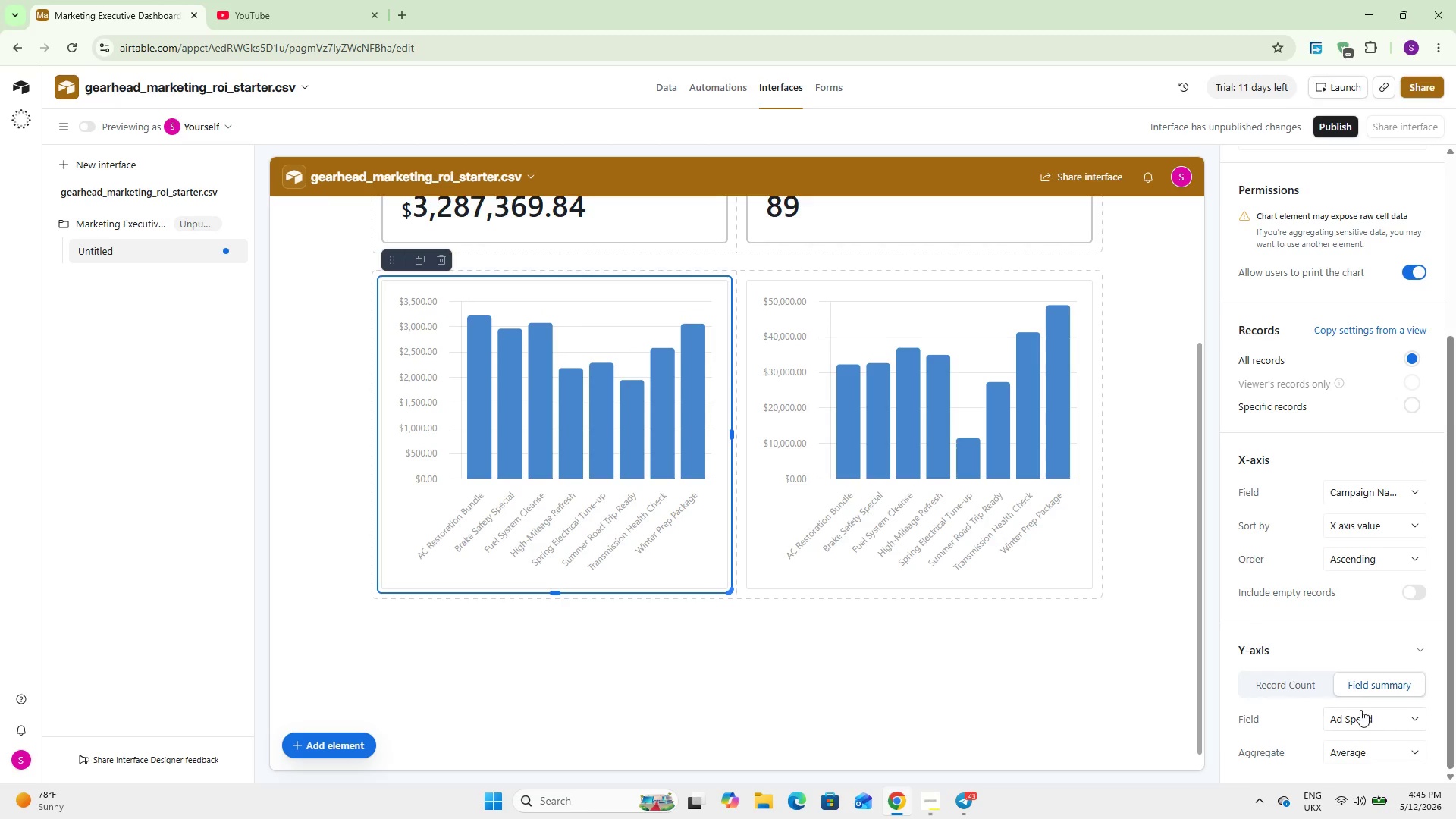 
left_click([1360, 714])
 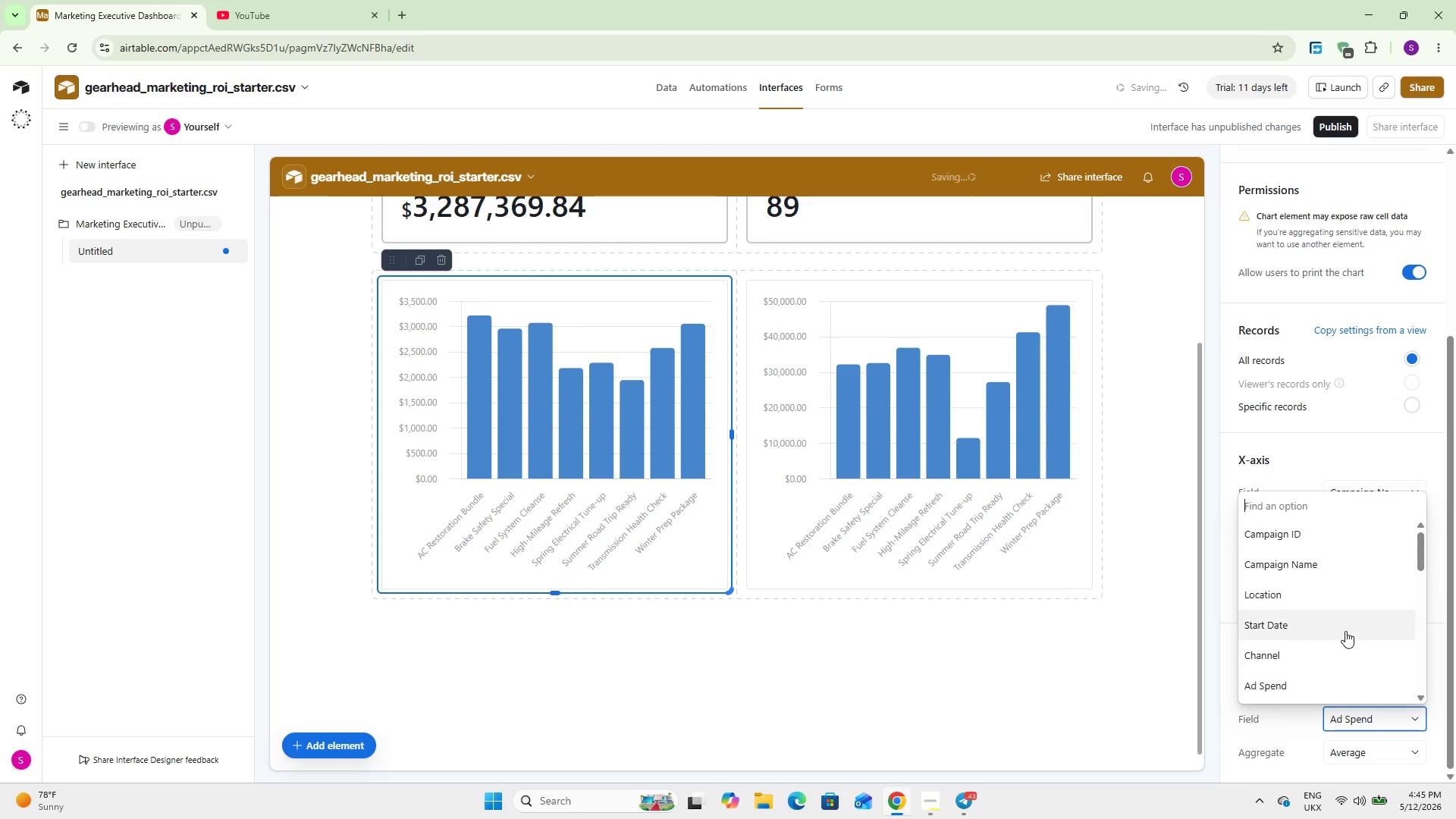 
scroll: coordinate [1335, 635], scroll_direction: down, amount: 1.0
 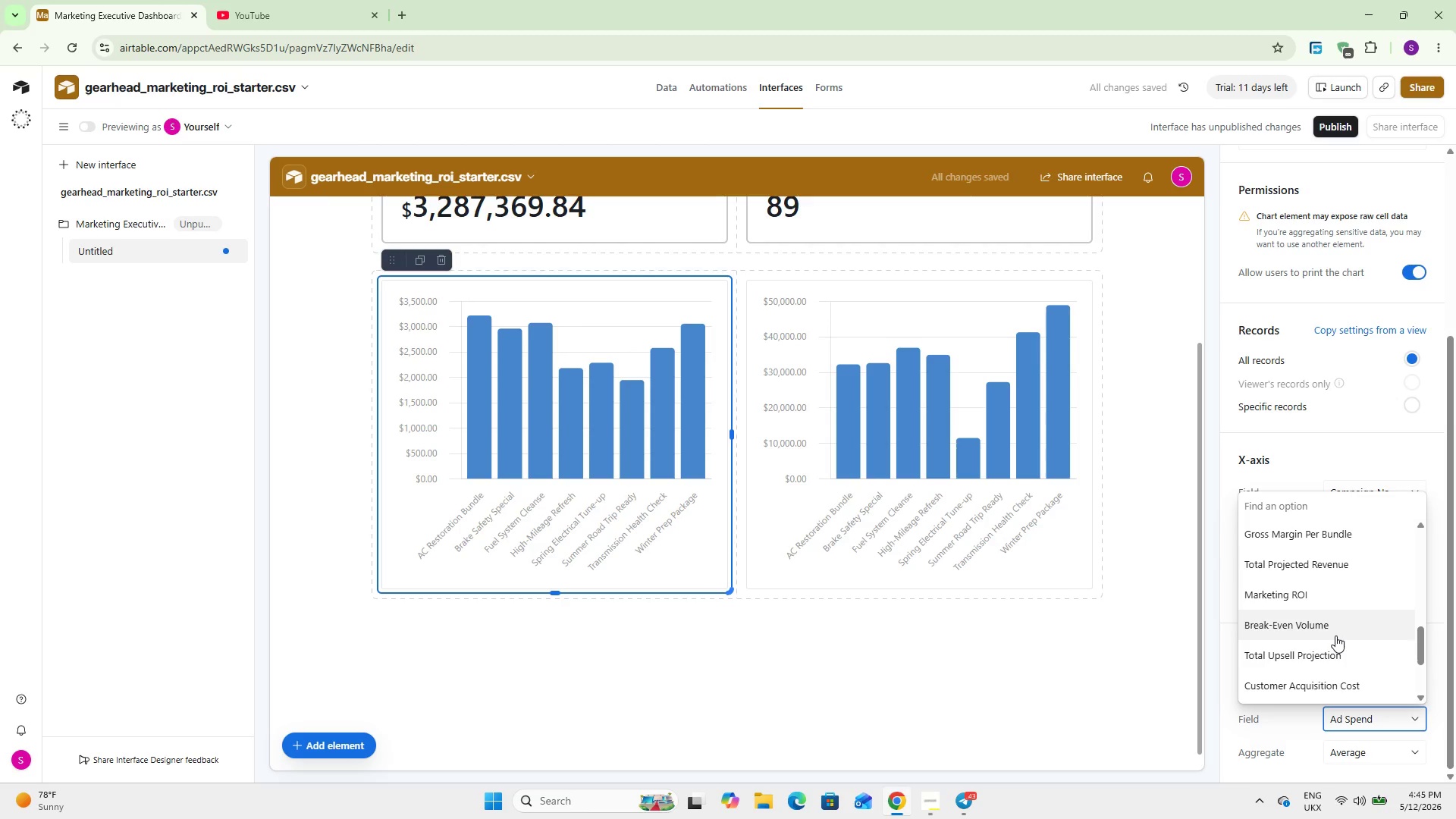 
left_click([1329, 562])
 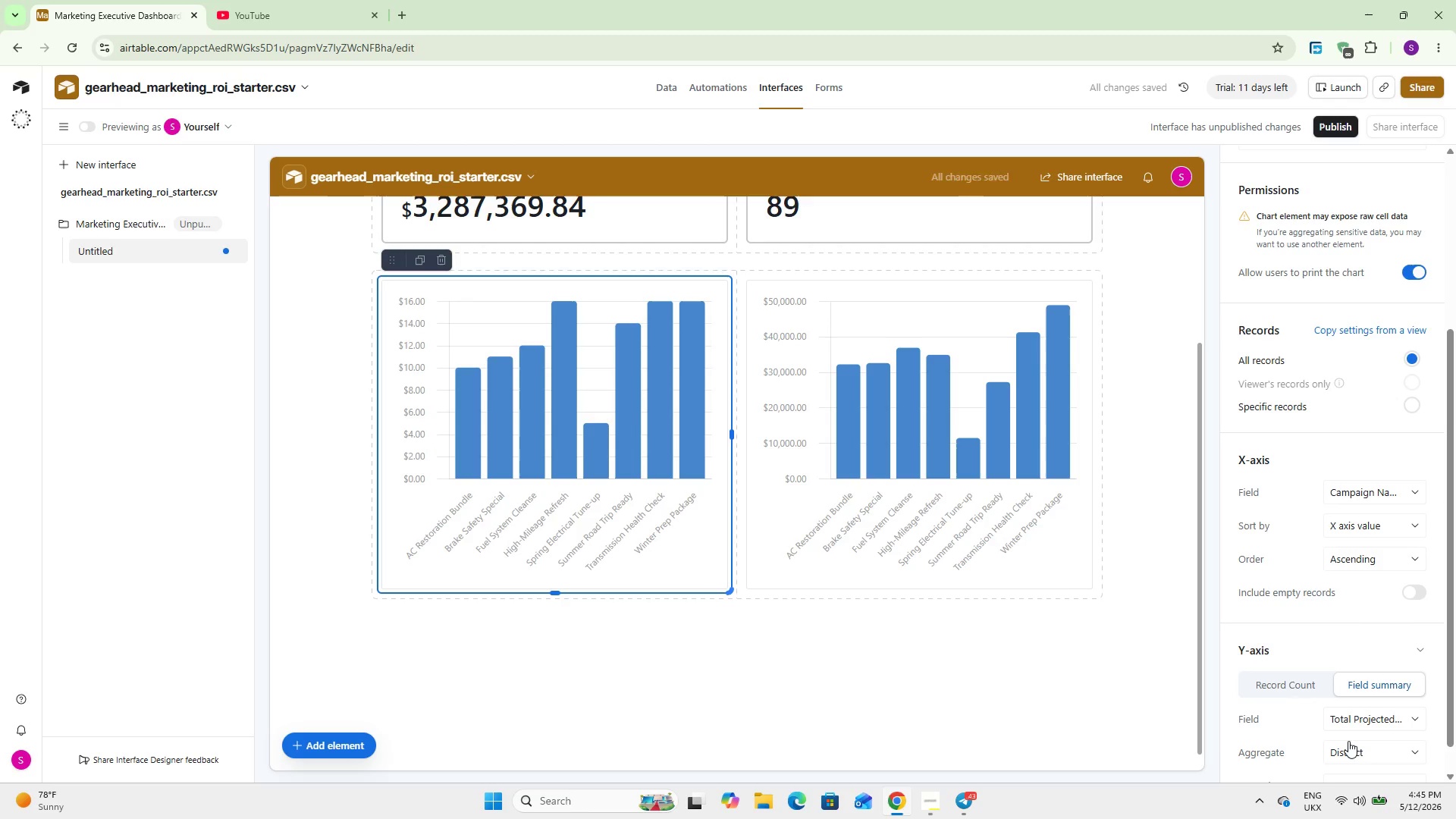 
left_click([1350, 745])
 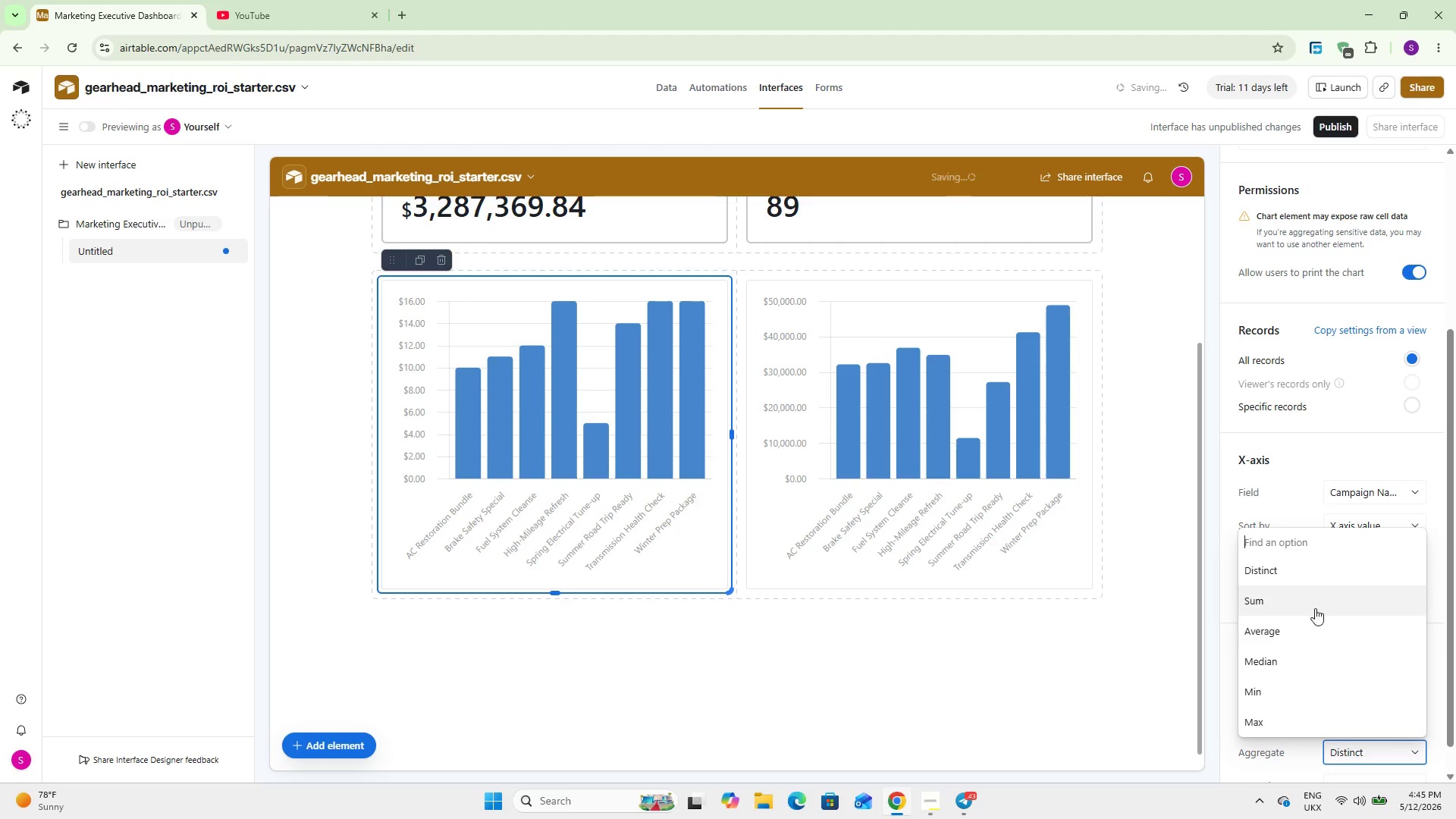 
left_click([1312, 599])
 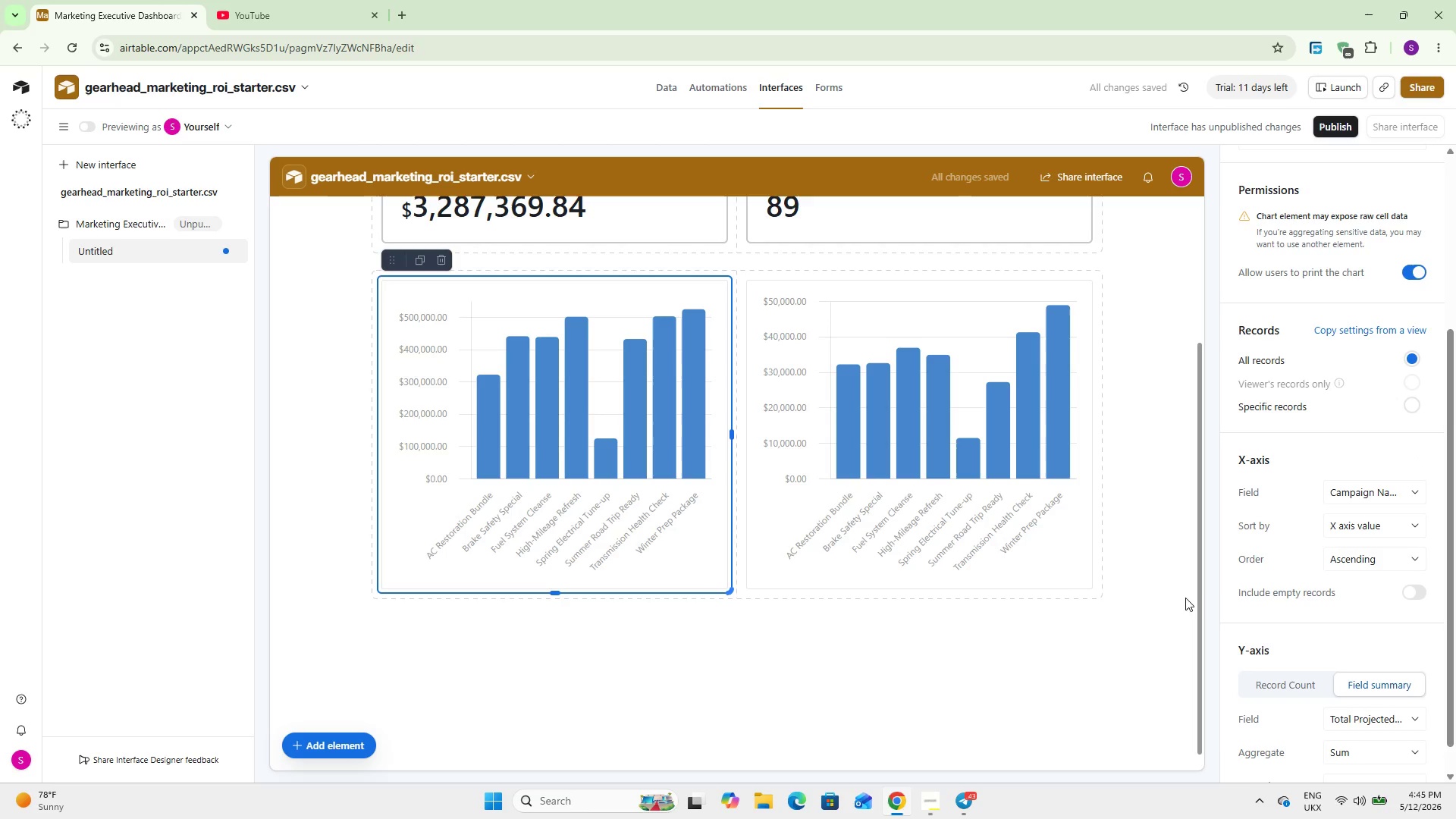 
scroll: coordinate [1319, 548], scroll_direction: up, amount: 11.0
 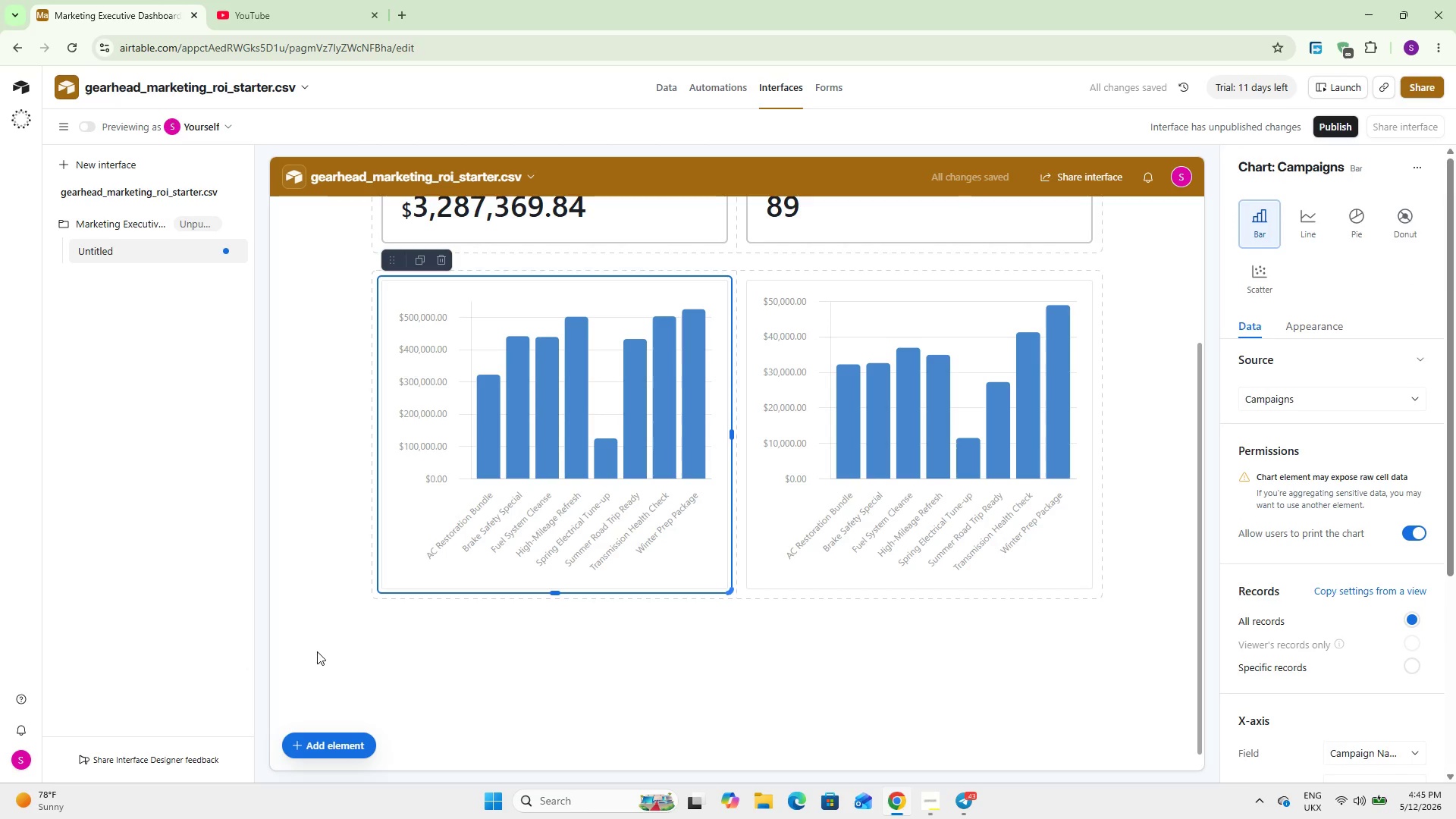 
double_click([308, 751])
 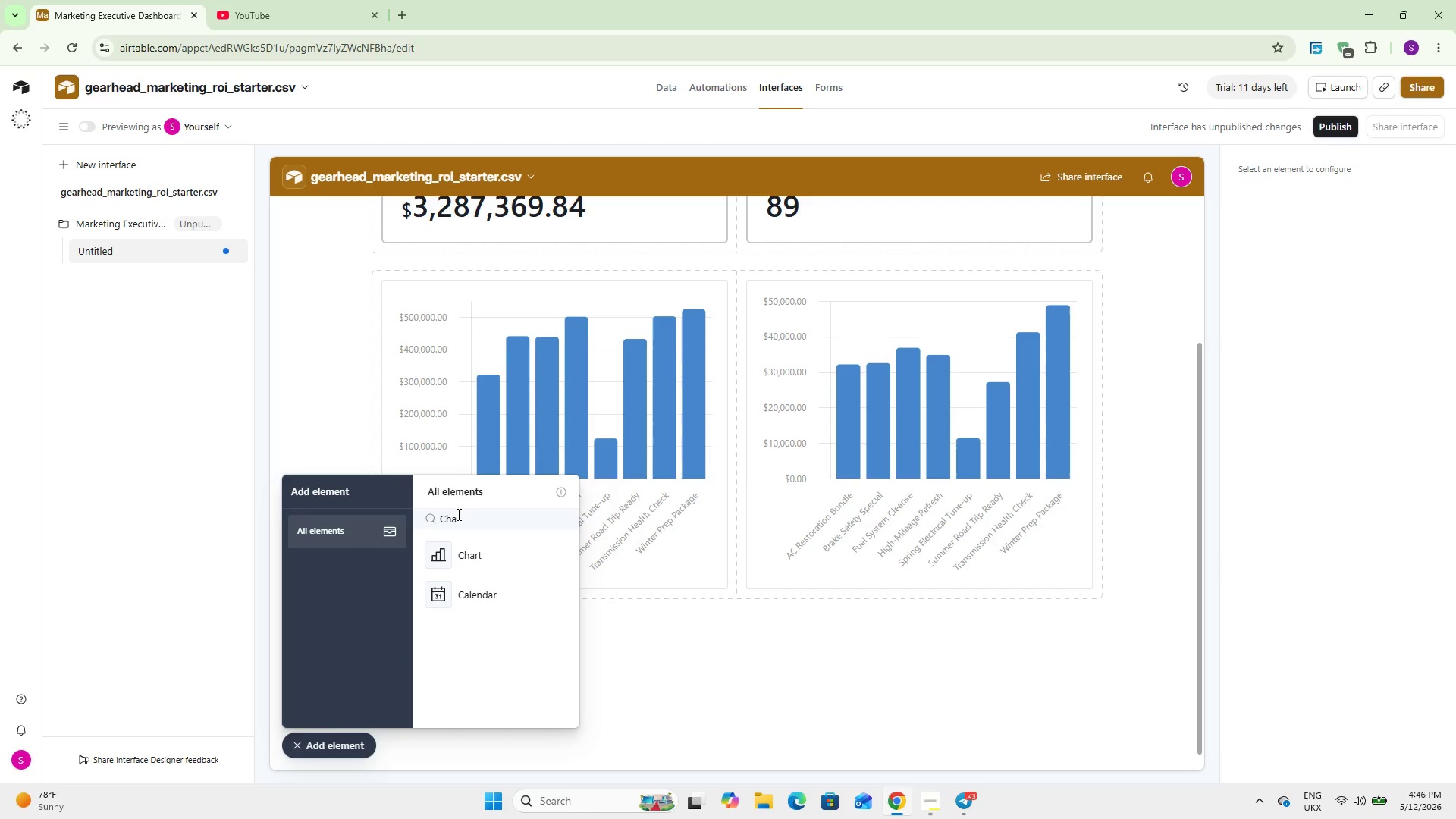 
double_click([457, 514])
 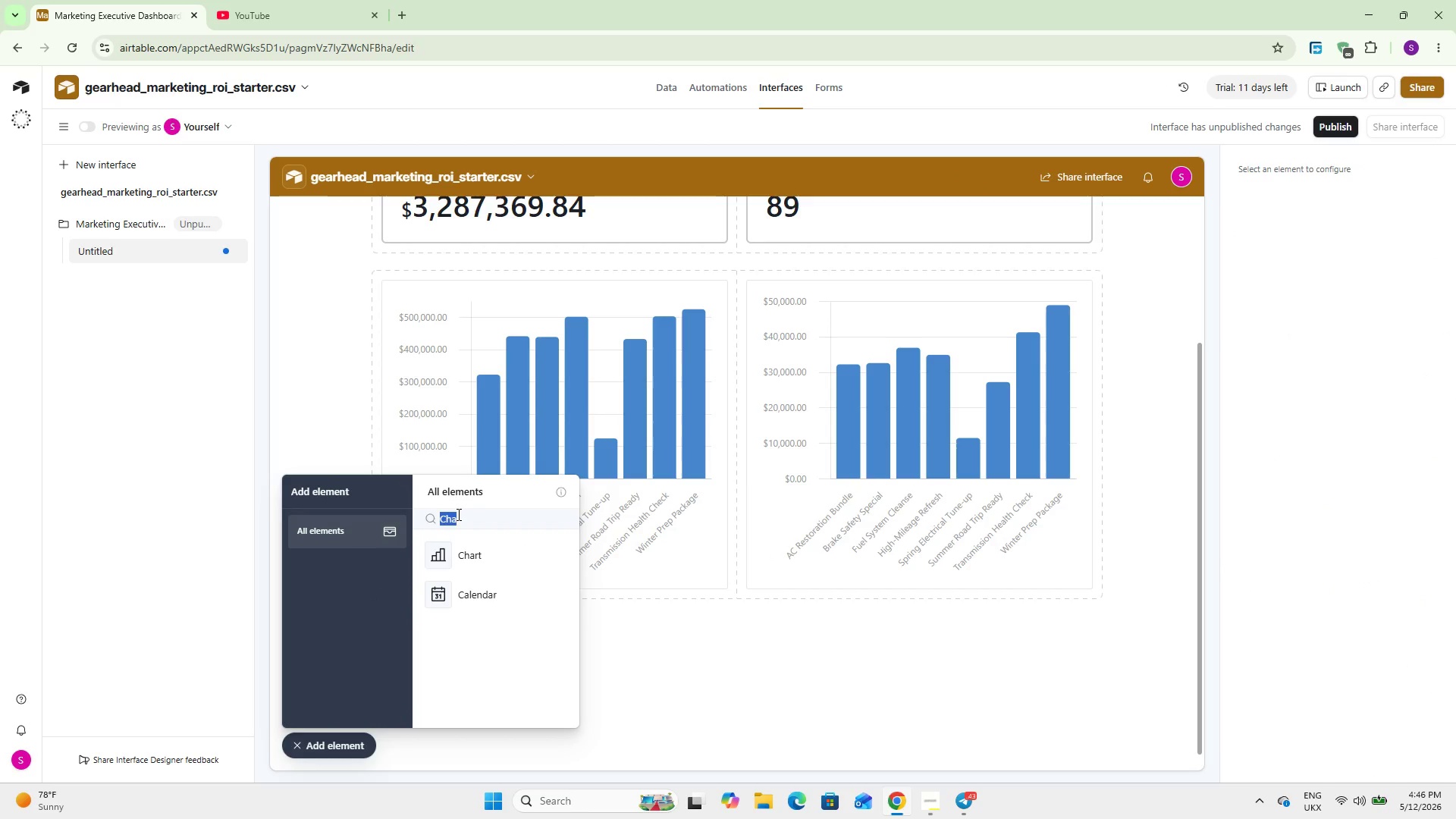 
type(te)
 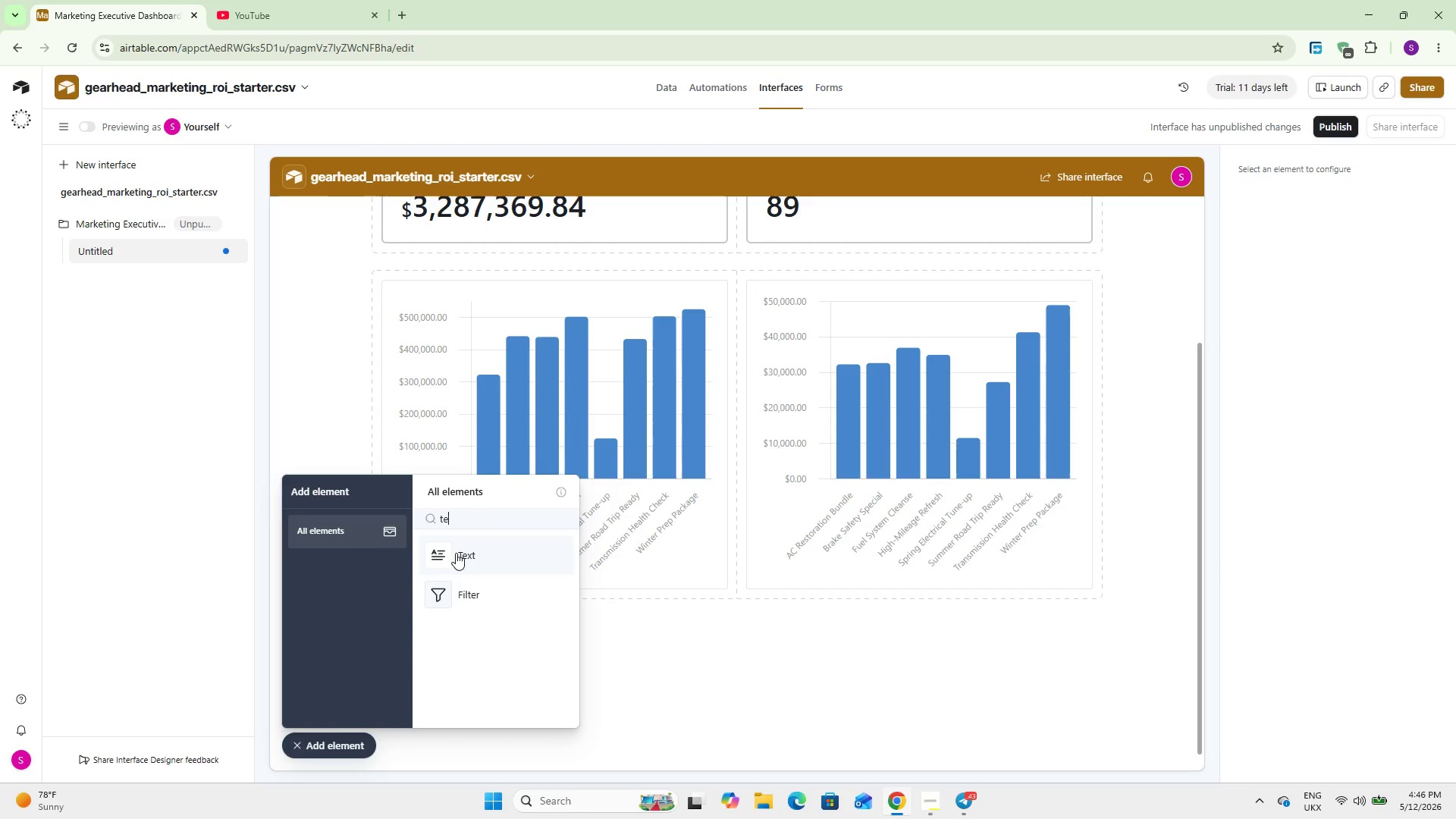 
left_click_drag(start_coordinate=[456, 553], to_coordinate=[463, 553])
 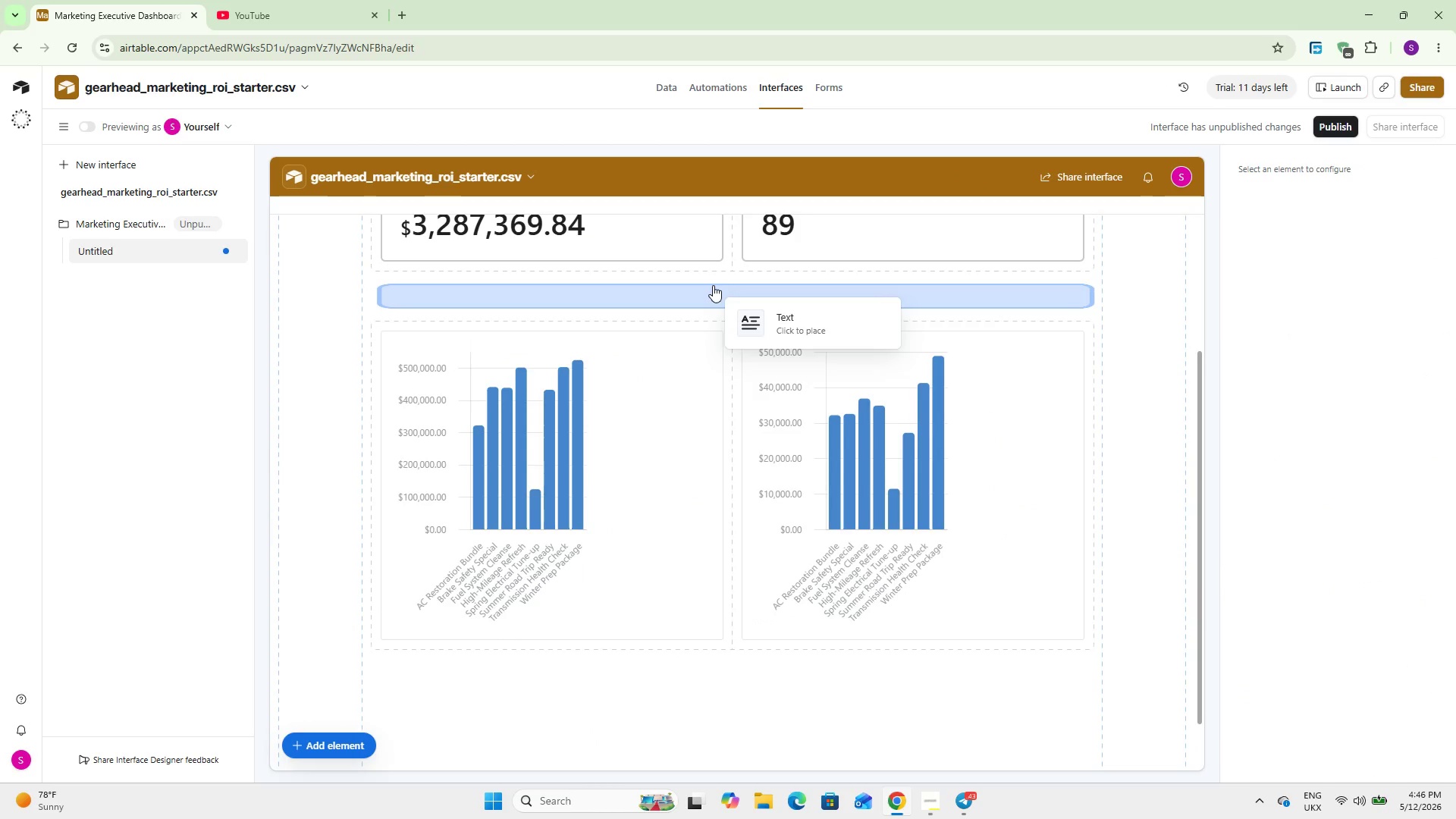 
left_click([713, 285])
 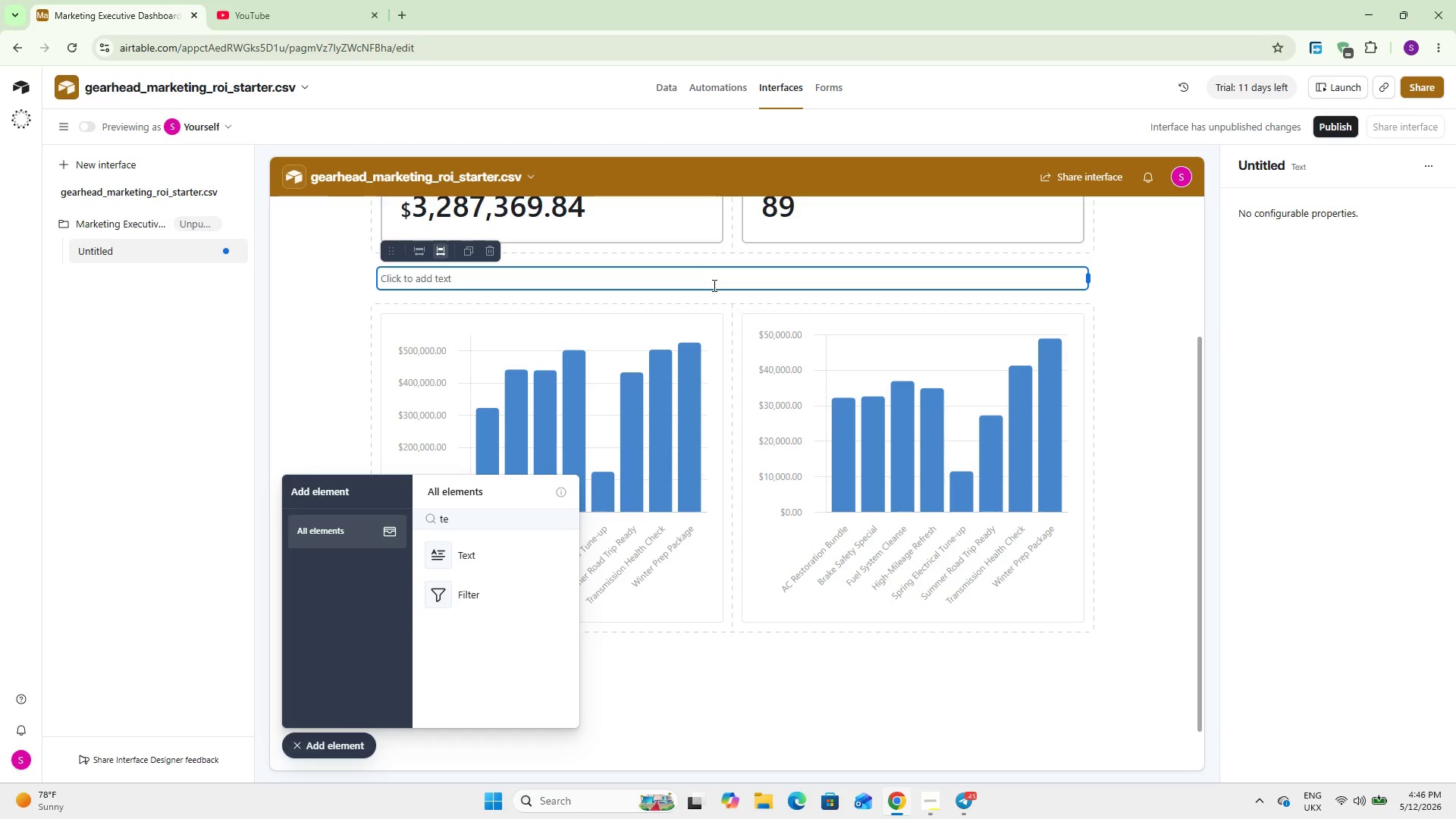 
wait(35.08)
 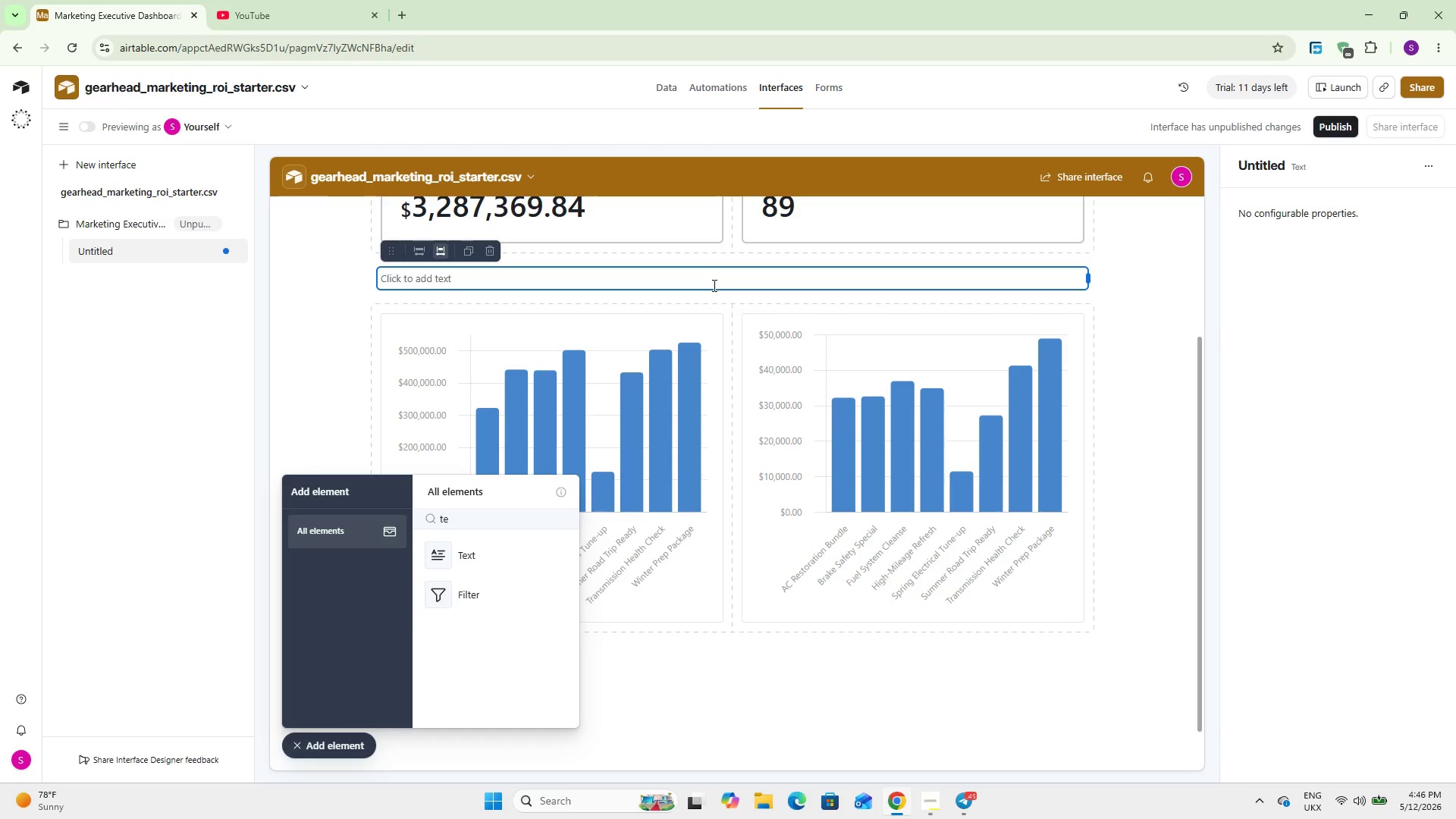 
type(AD)
 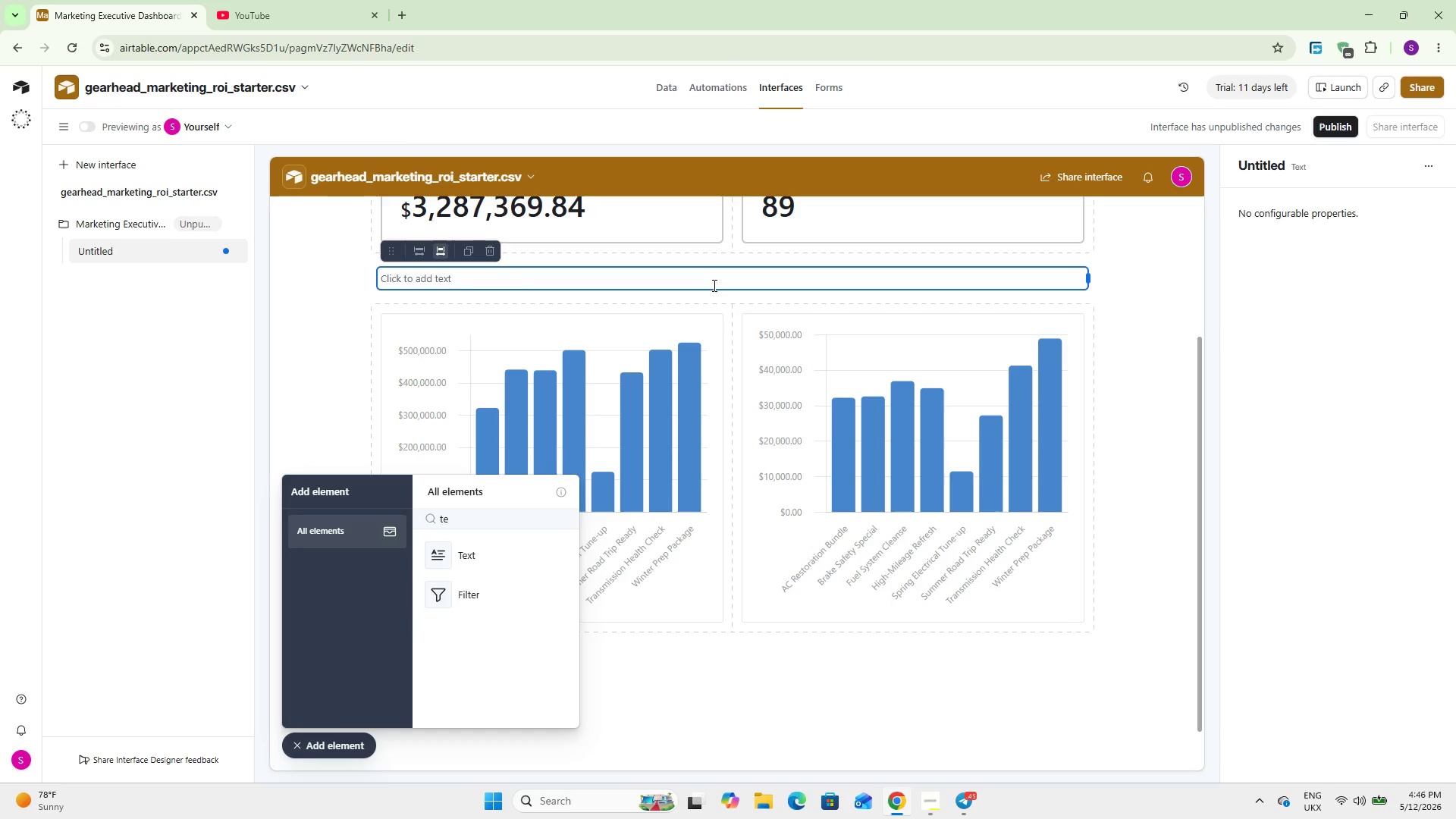 
left_click([713, 285])
 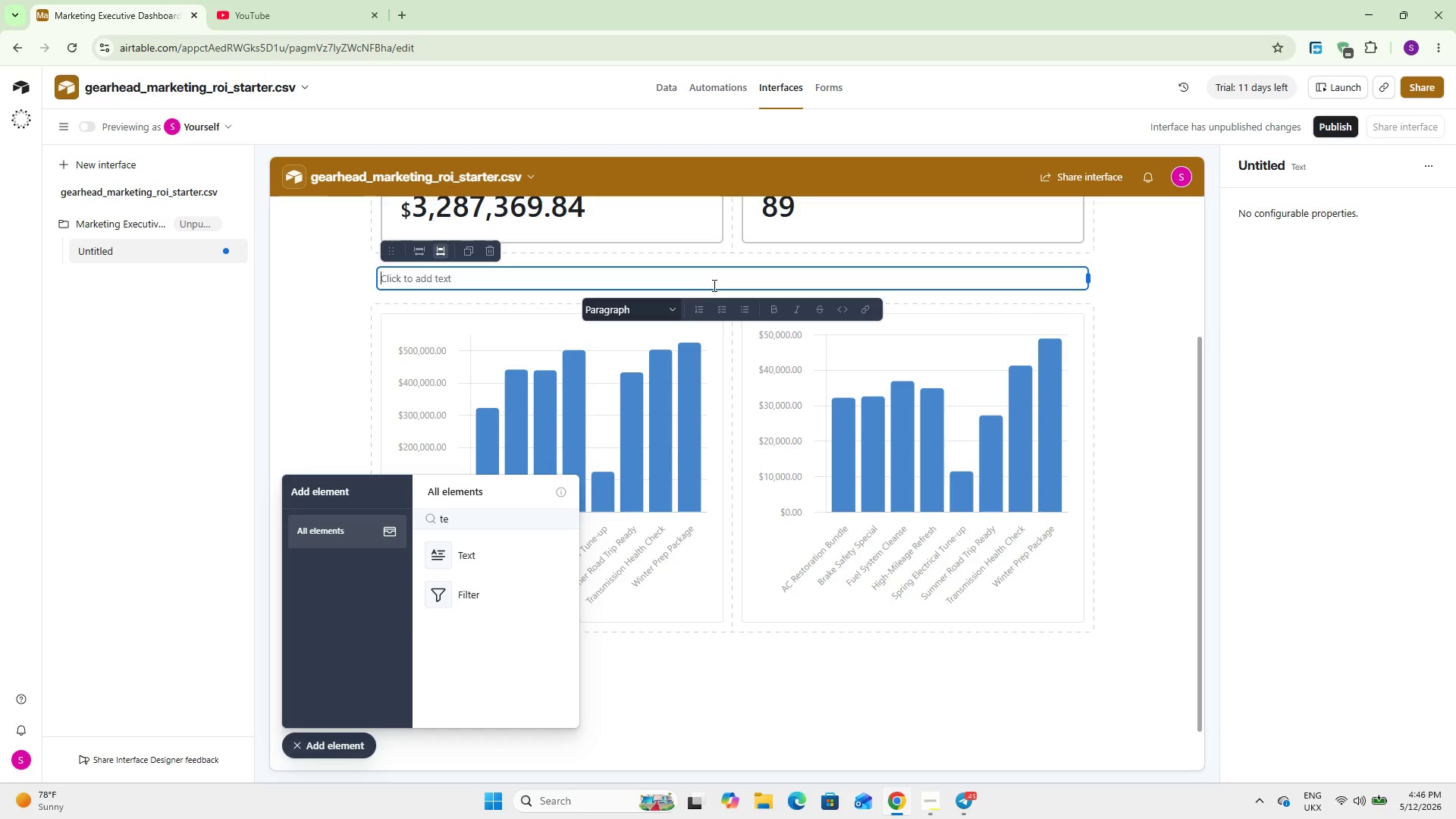 
type(Ad Spend vs Projected Revenue by Campaign)
 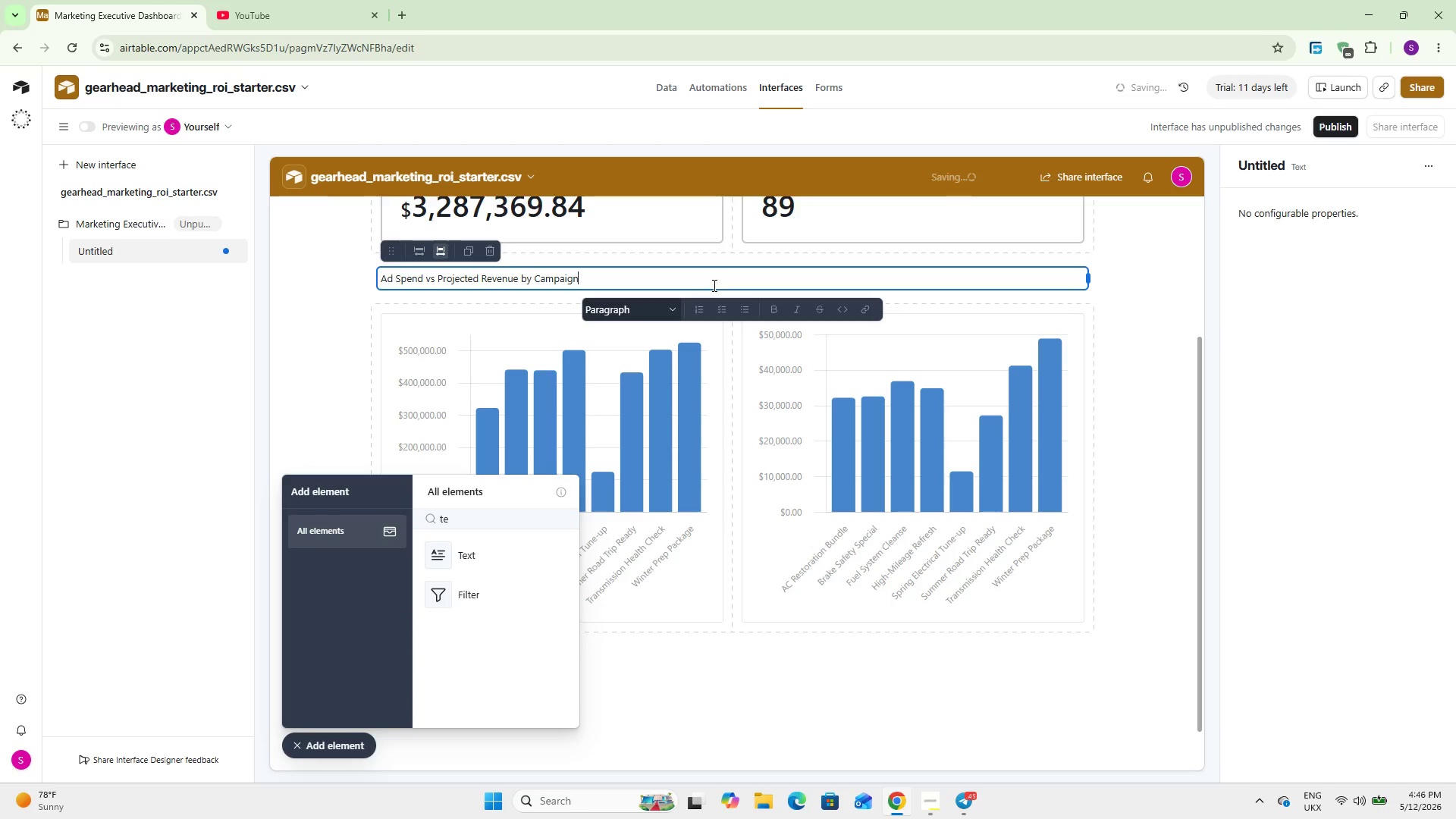 
left_click([659, 309])
 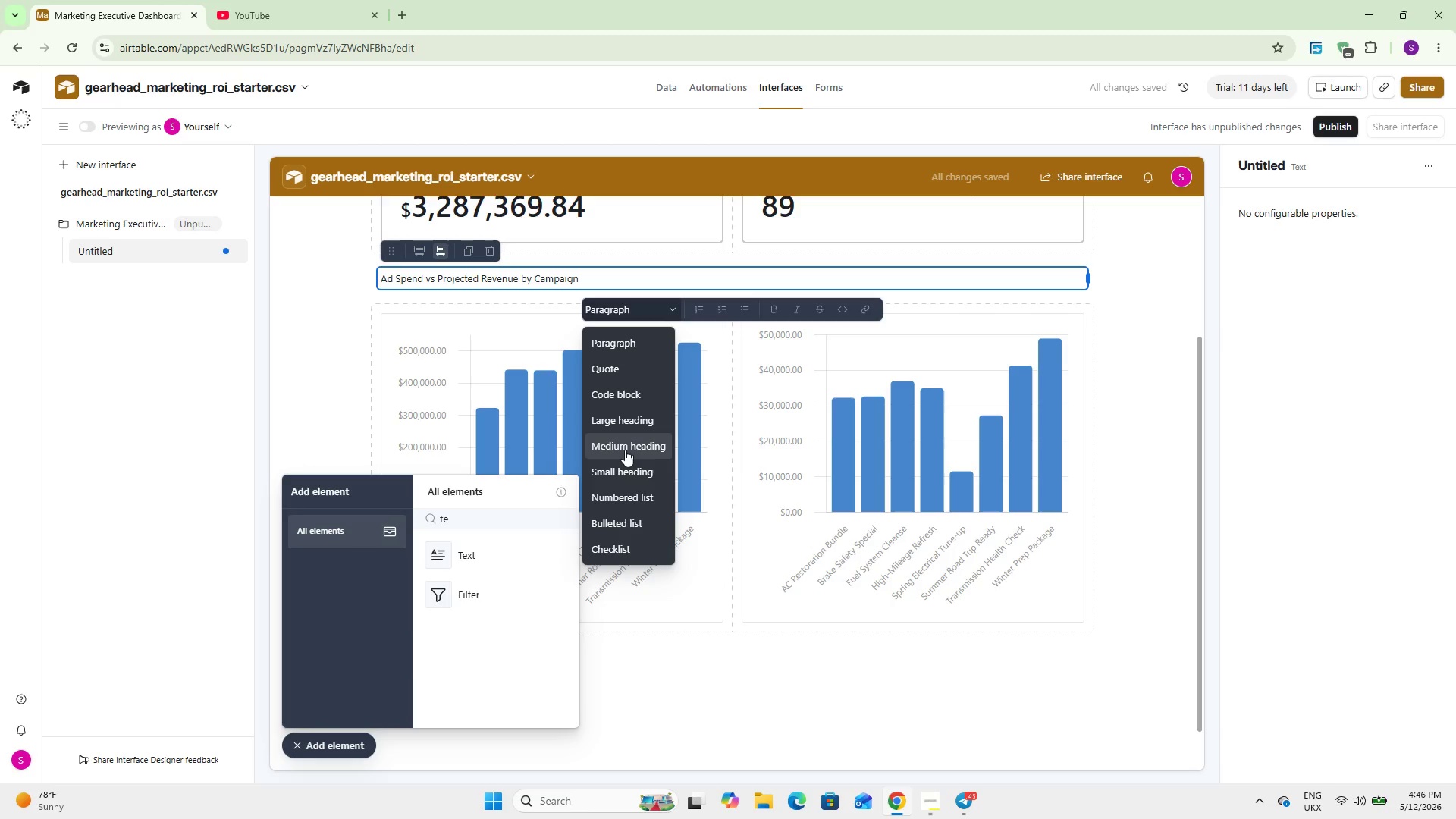 
left_click([623, 444])
 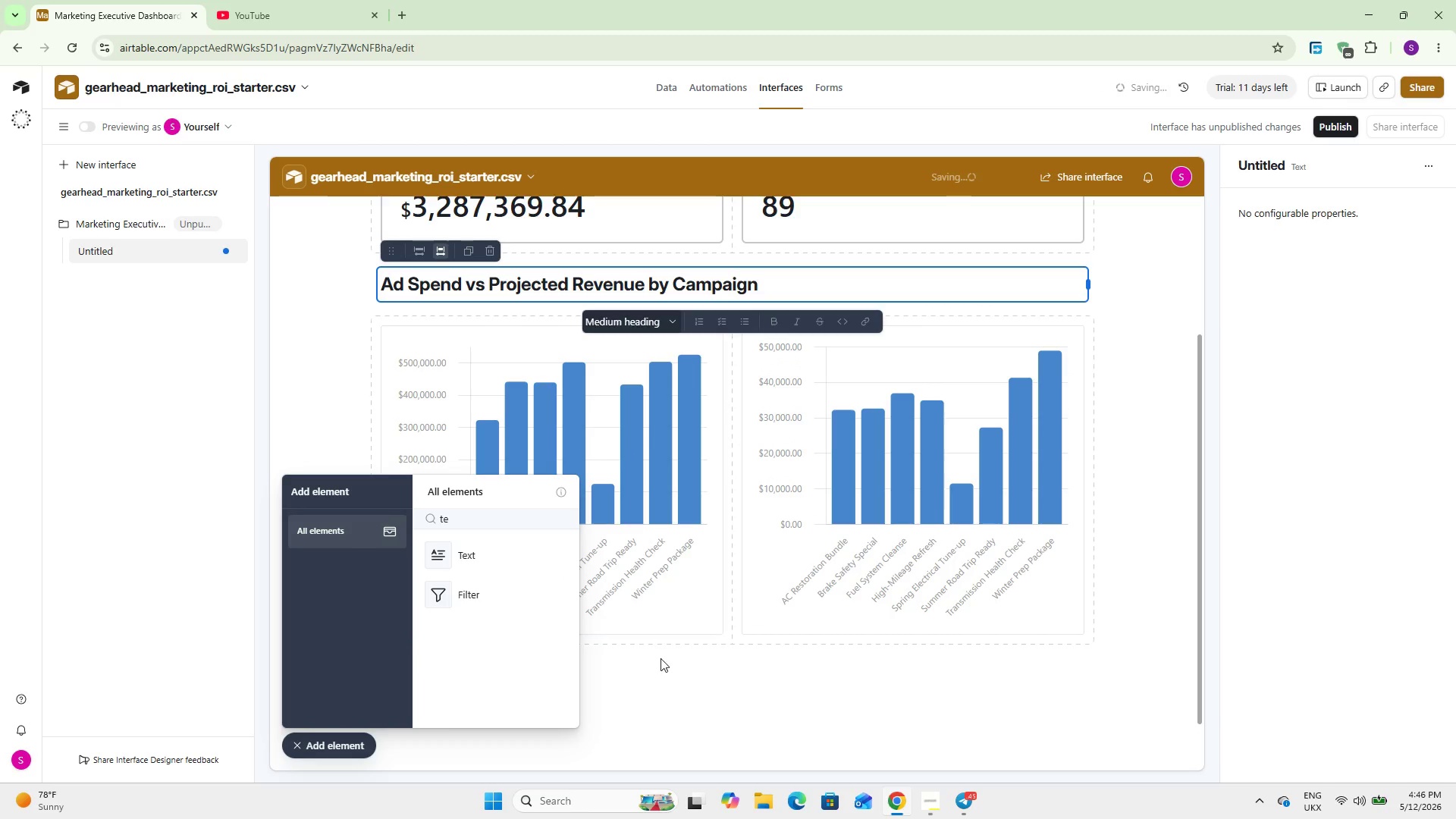 
left_click([682, 712])
 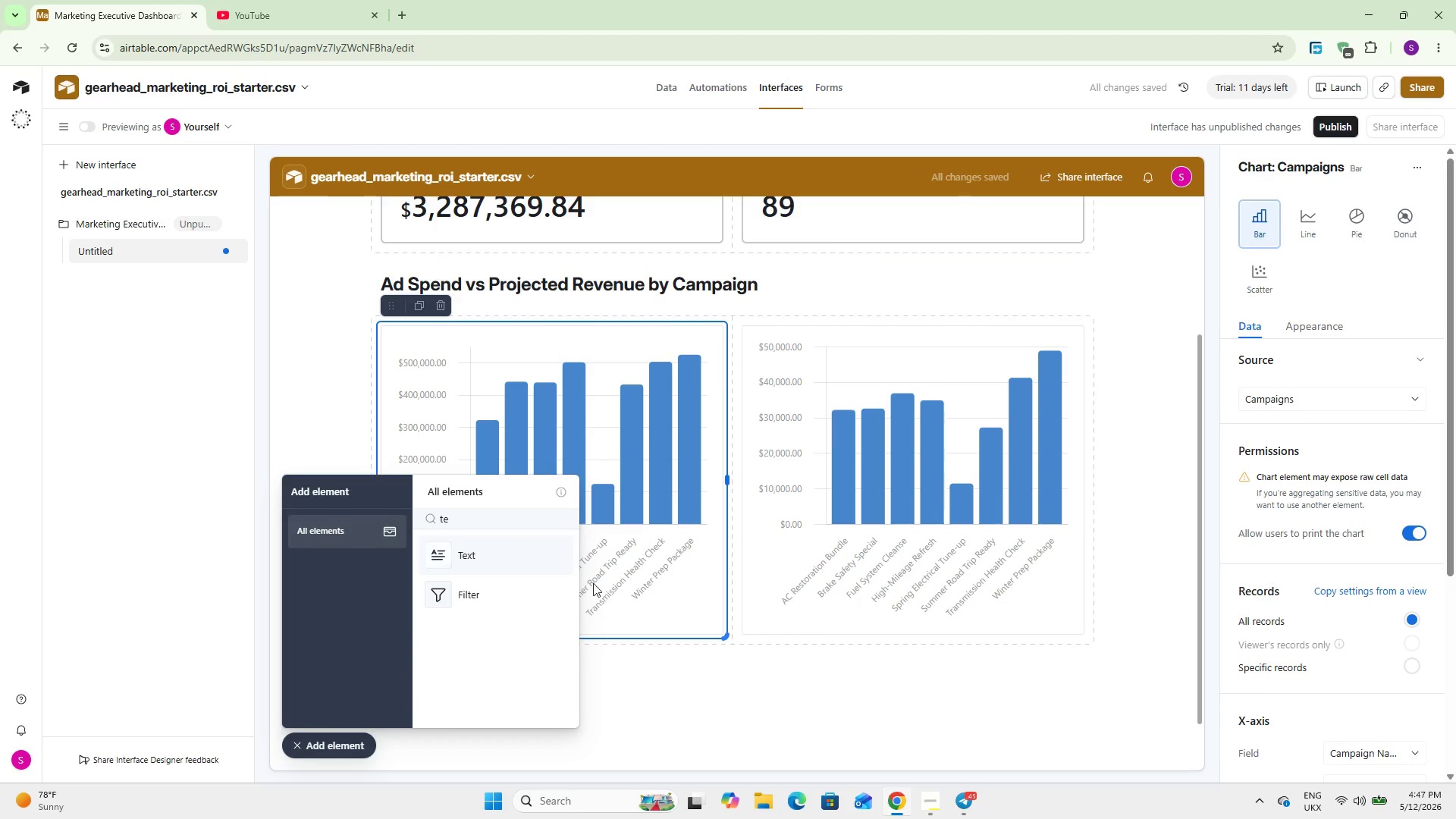 
scroll: coordinate [1308, 351], scroll_direction: up, amount: 1.0
 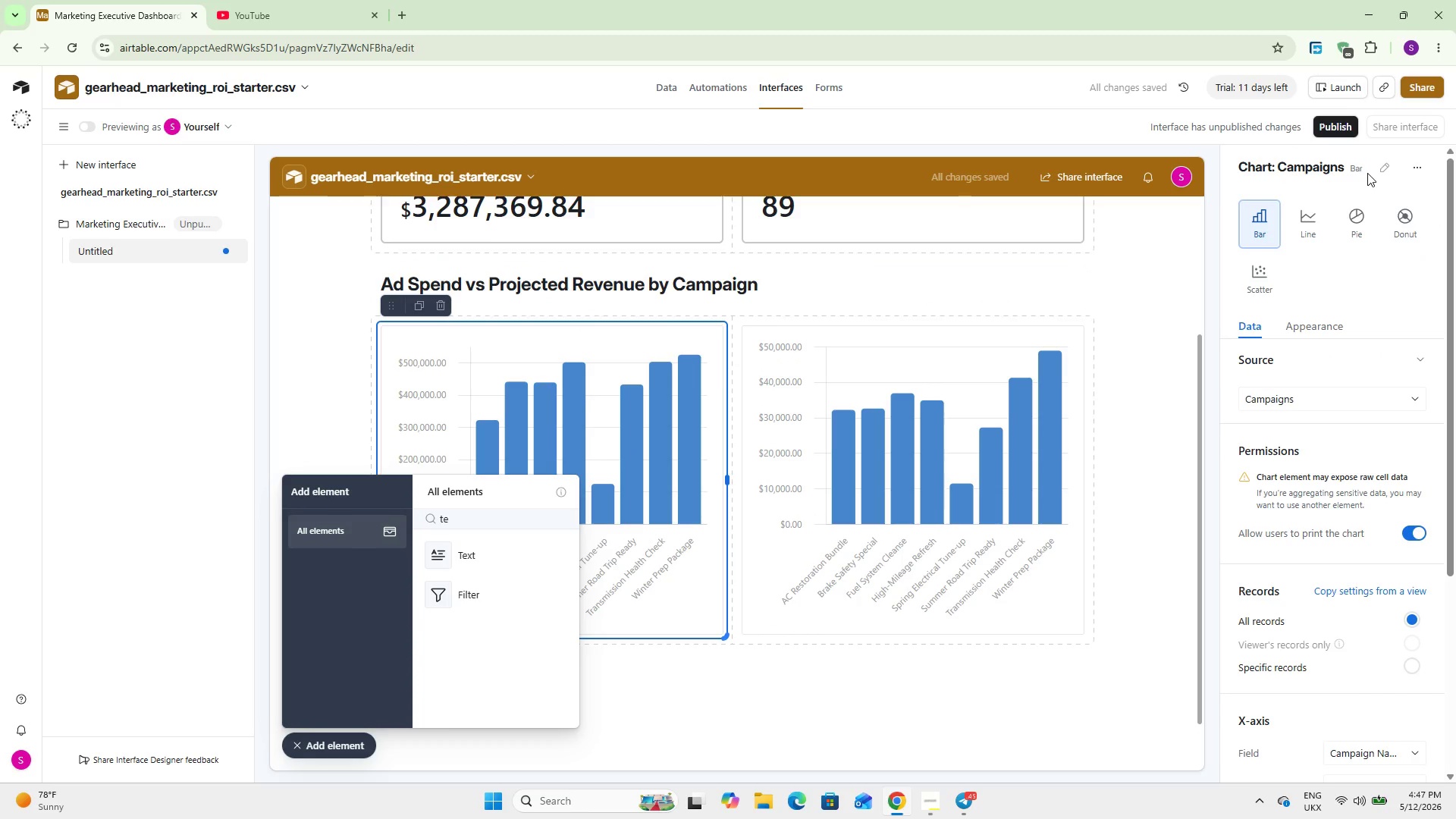 
left_click([1380, 169])
 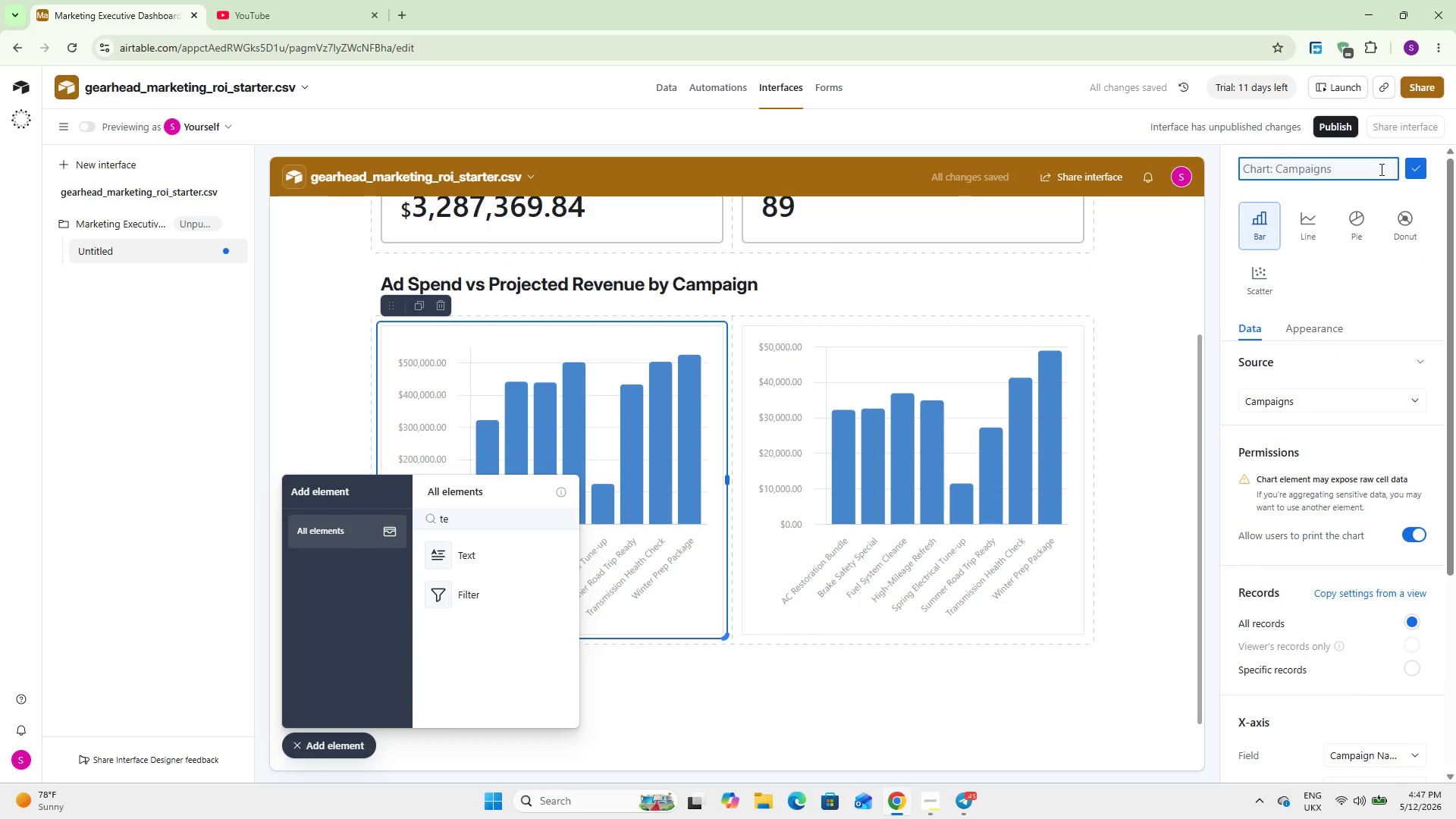 
type(Total Projected Revenue)
 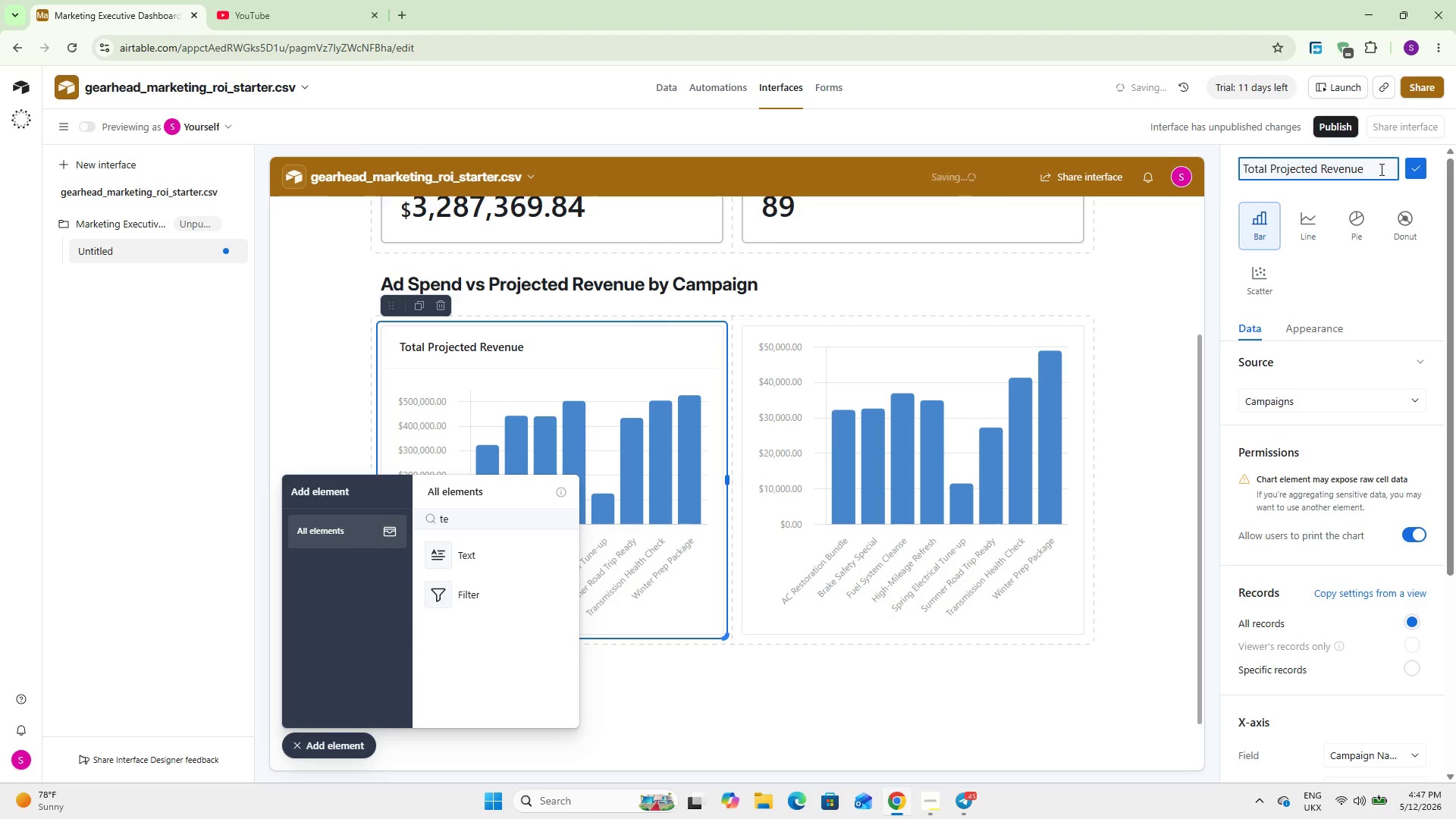 
left_click([1018, 428])
 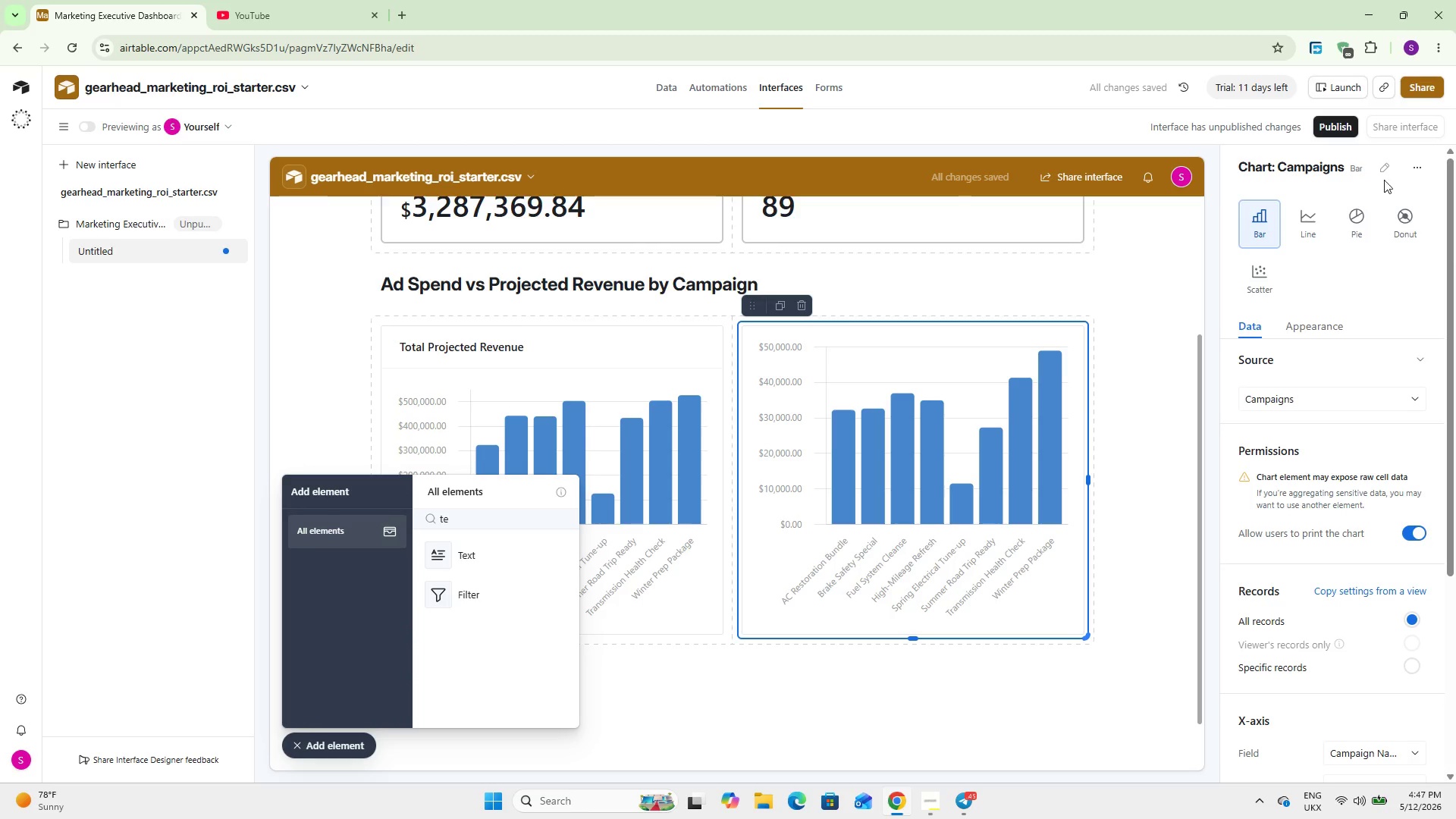 
left_click([1383, 169])
 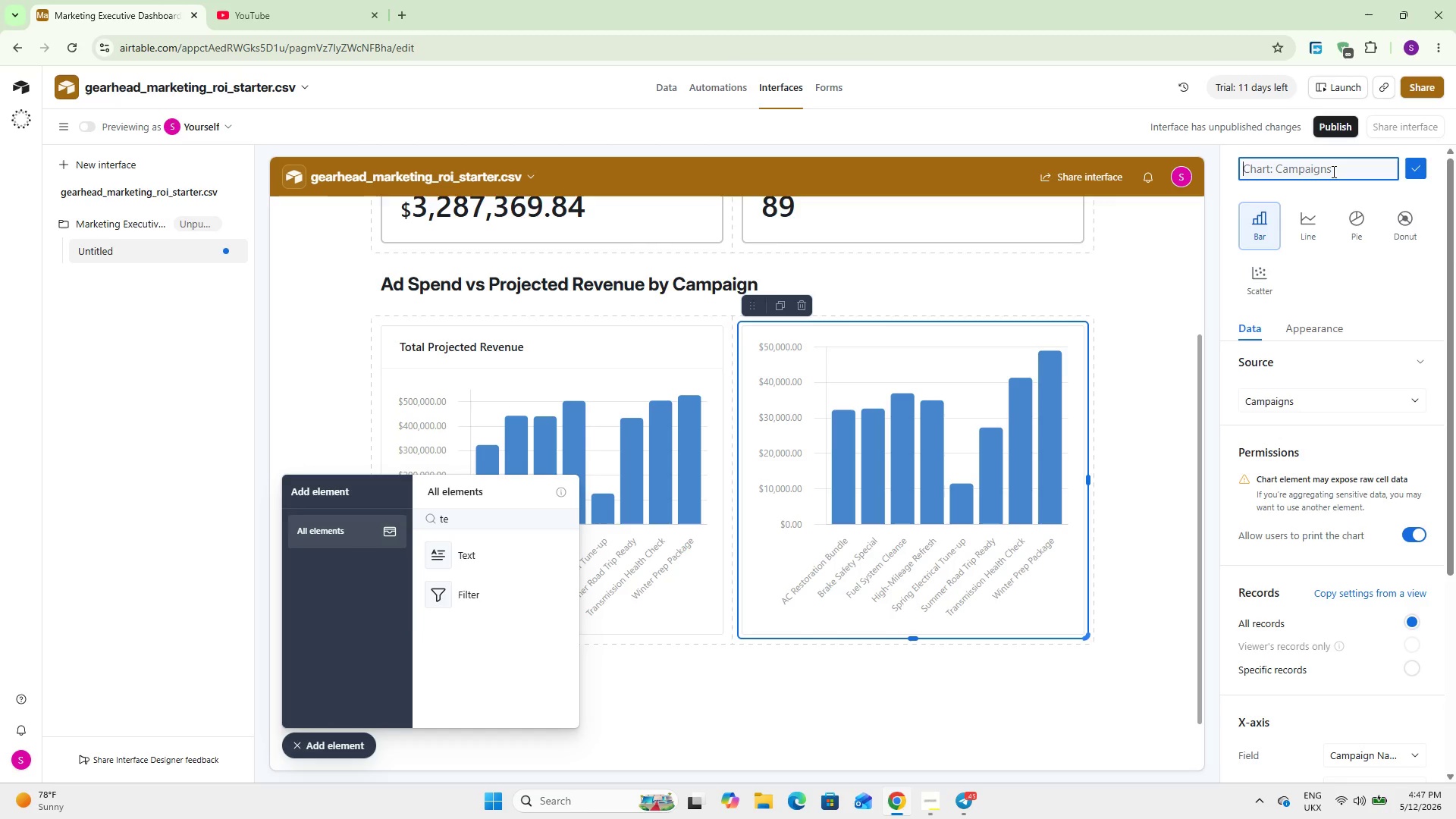 
wait(12.27)
 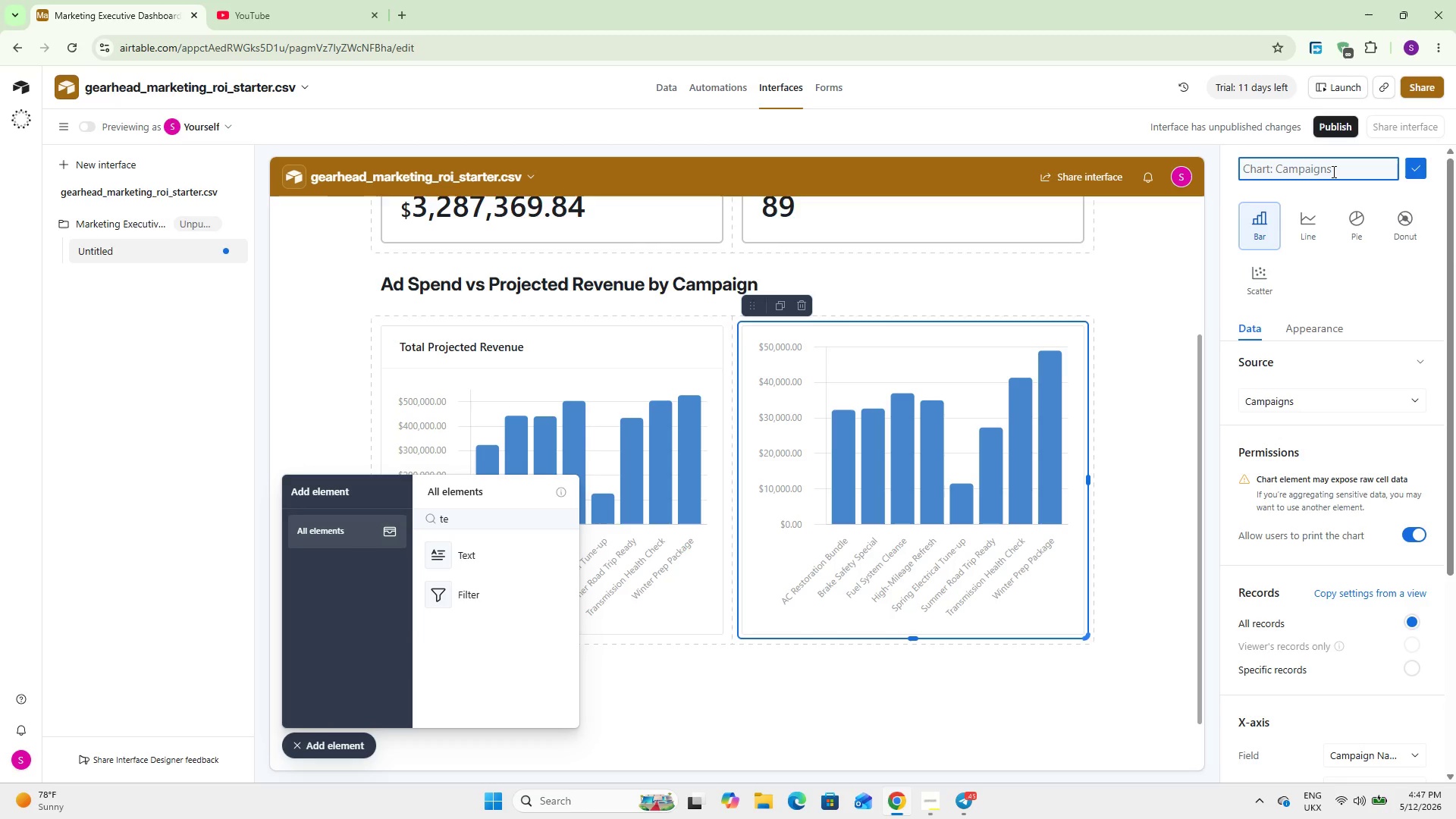 
type(Ad Spend)
 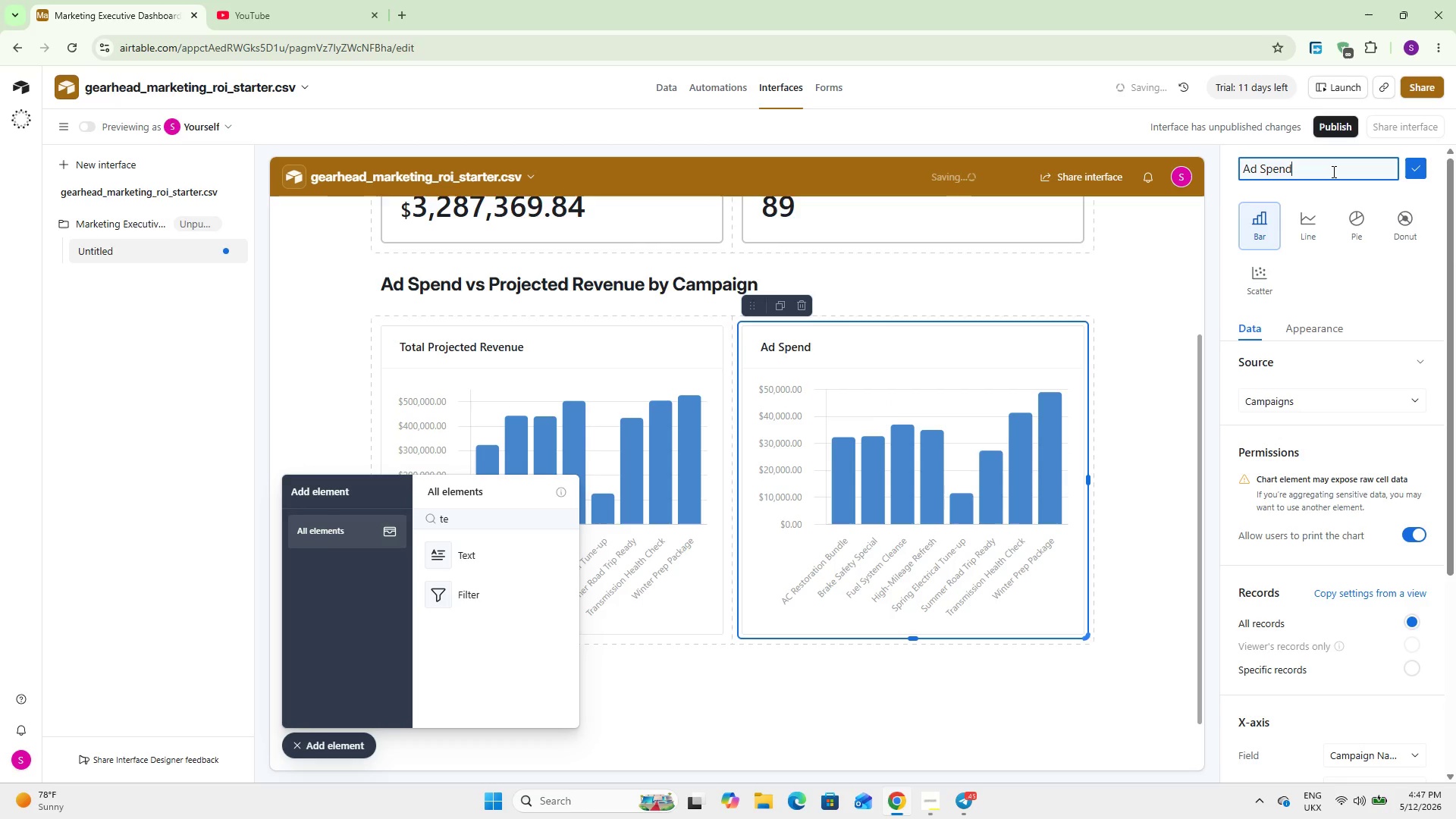 
left_click_drag(start_coordinate=[800, 747], to_coordinate=[786, 738])
 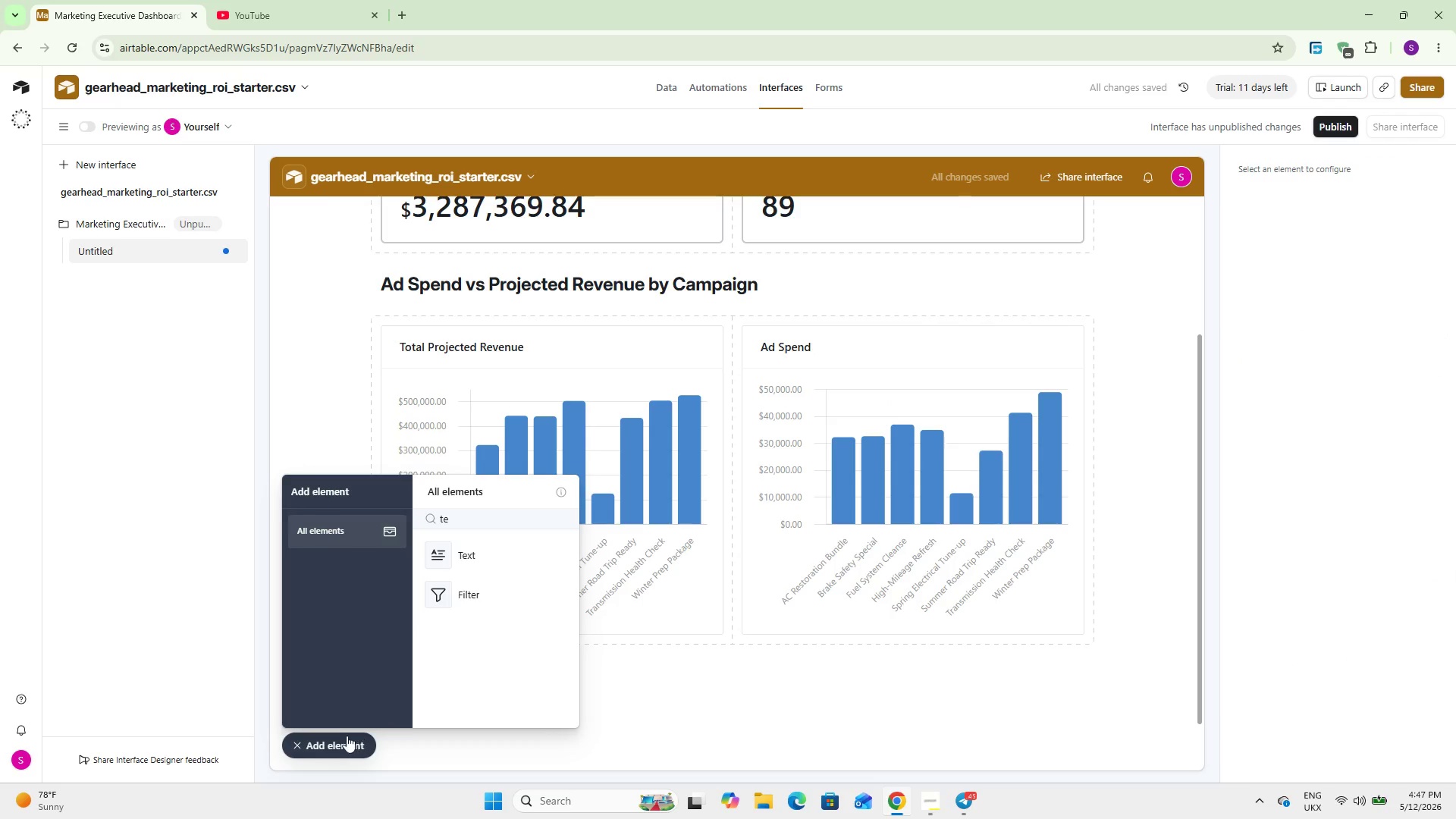 
left_click([337, 740])
 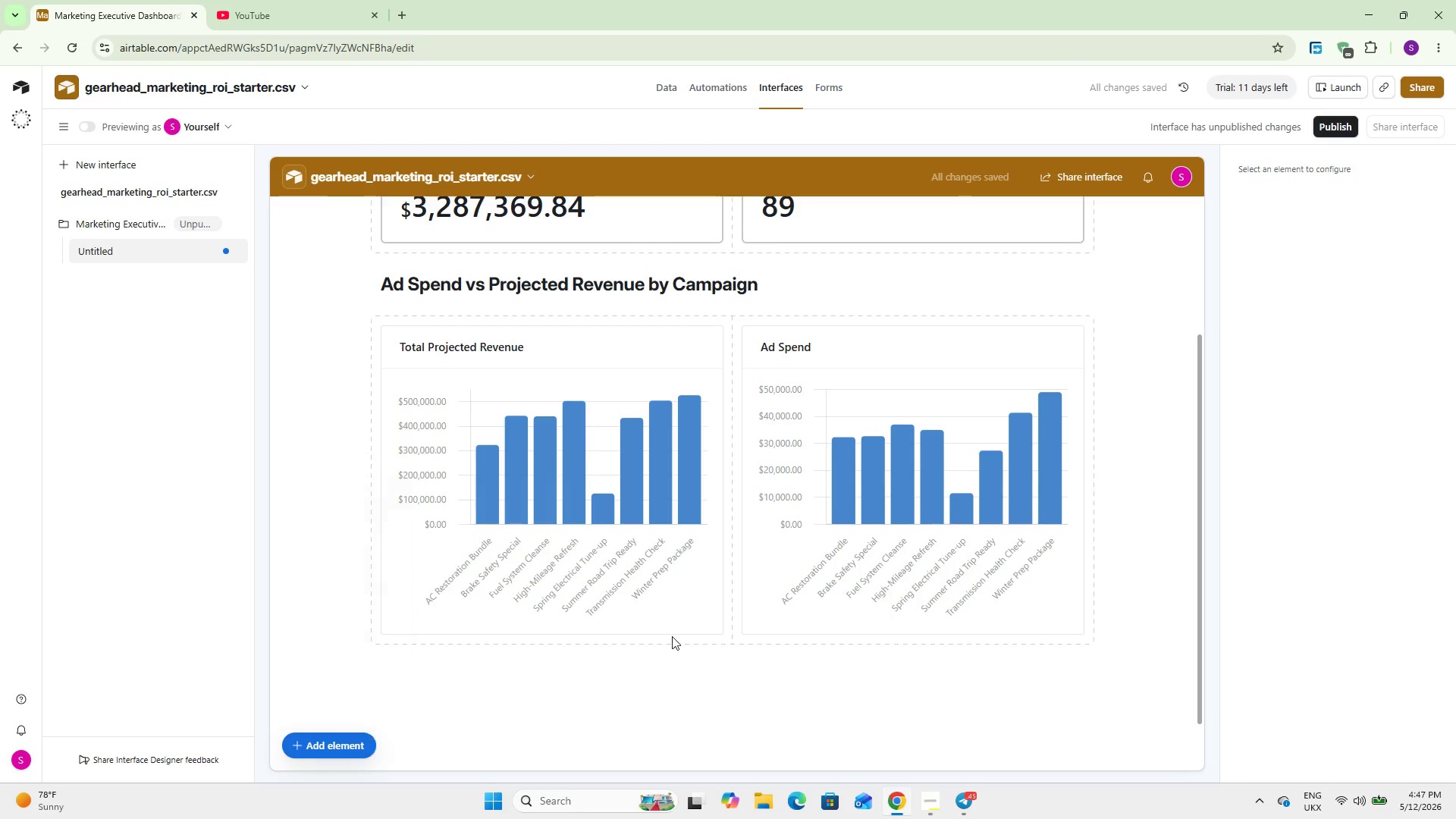 
scroll: coordinate [678, 630], scroll_direction: up, amount: 9.0
 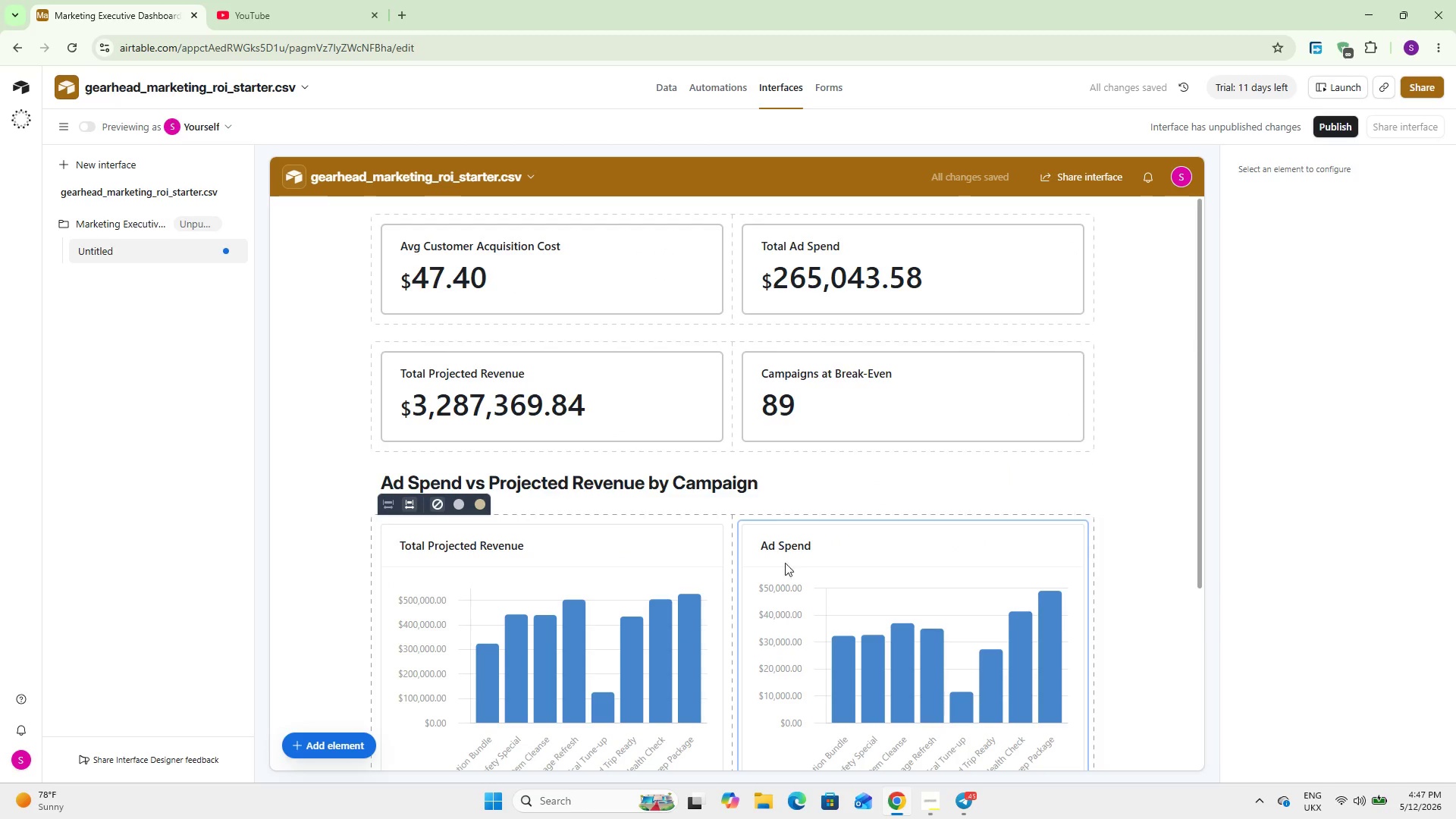 
scroll: coordinate [774, 535], scroll_direction: down, amount: 4.0
 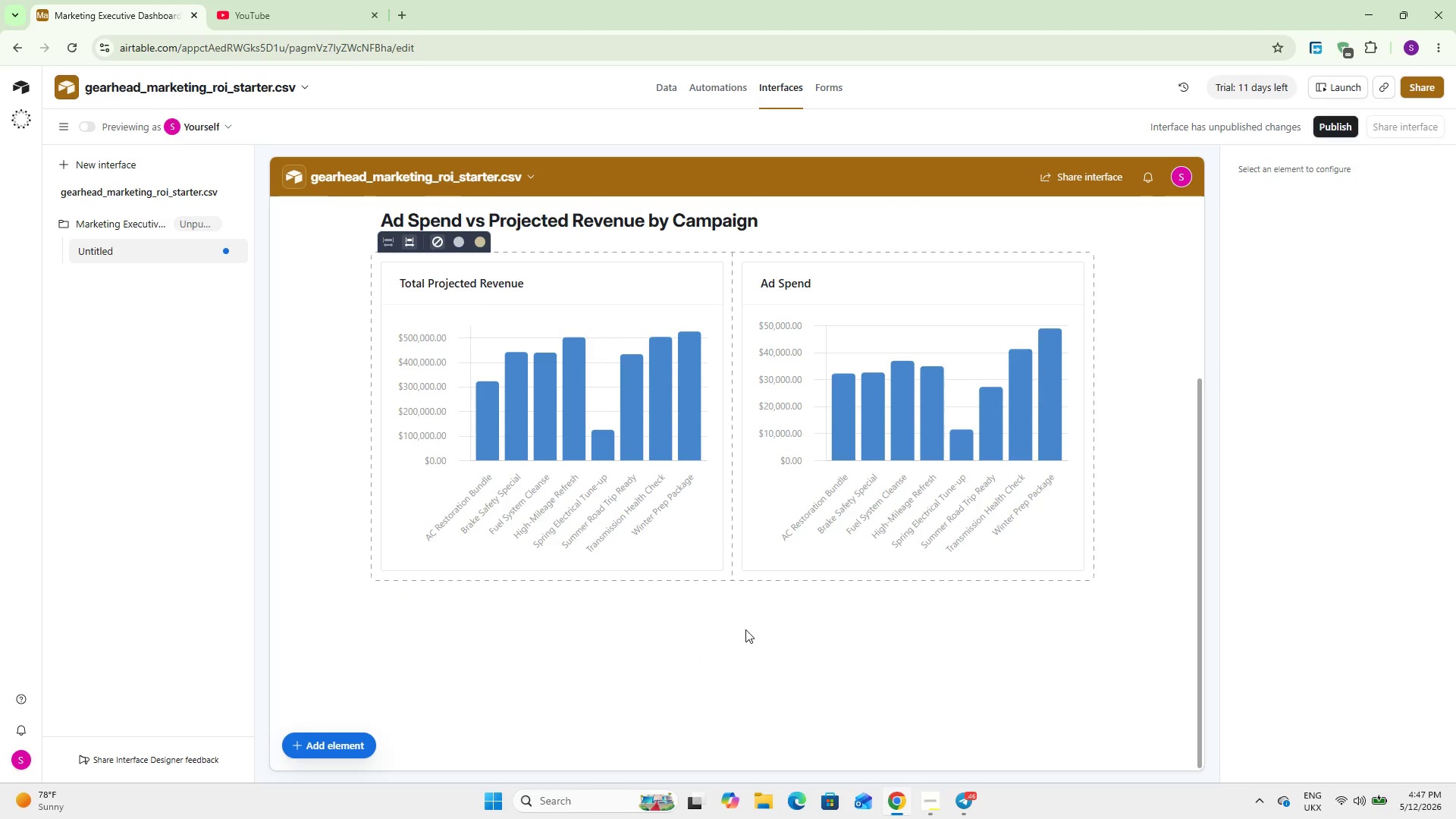 
wait(6.67)
 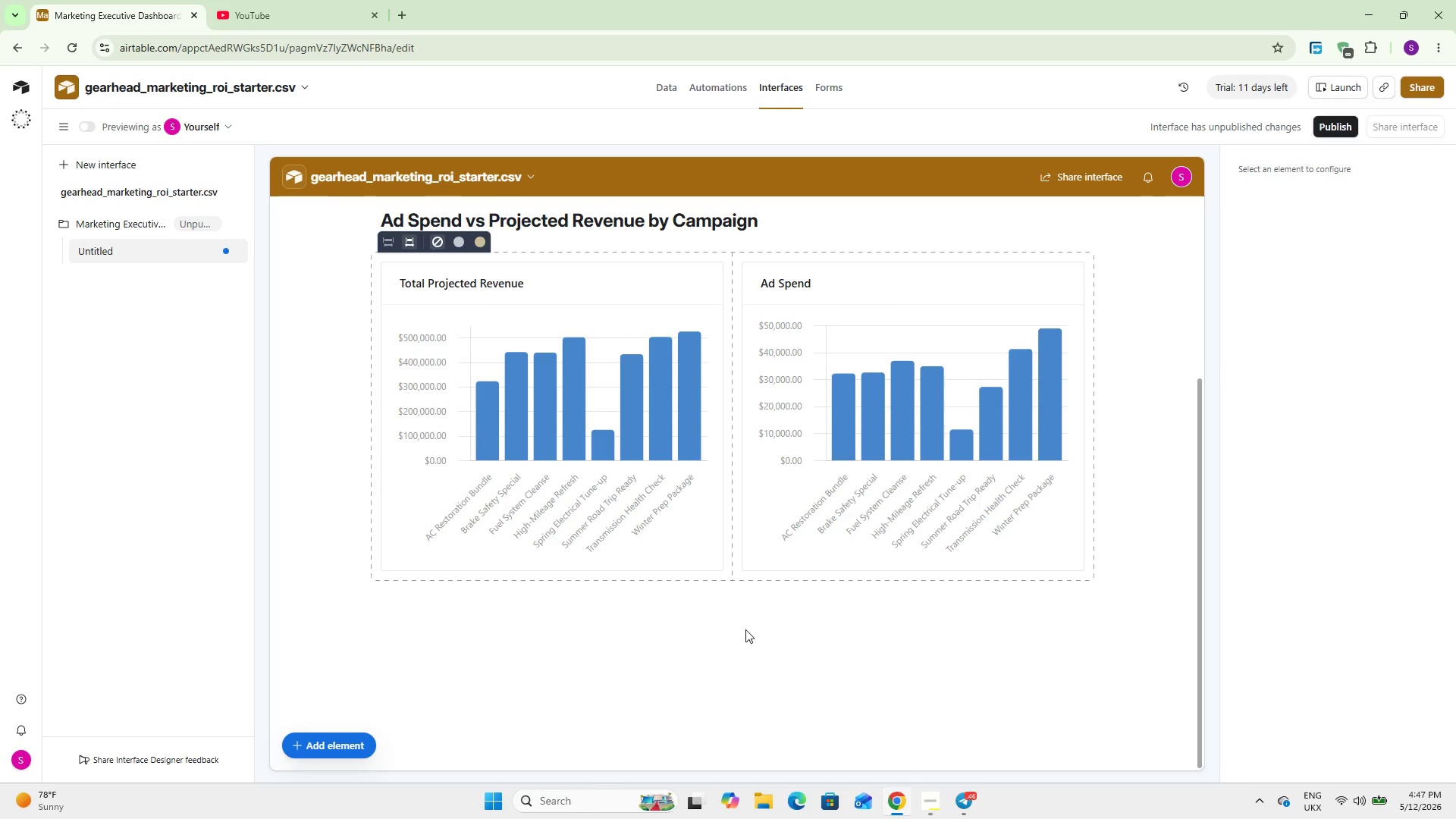 
scroll: coordinate [745, 629], scroll_direction: down, amount: 2.0
 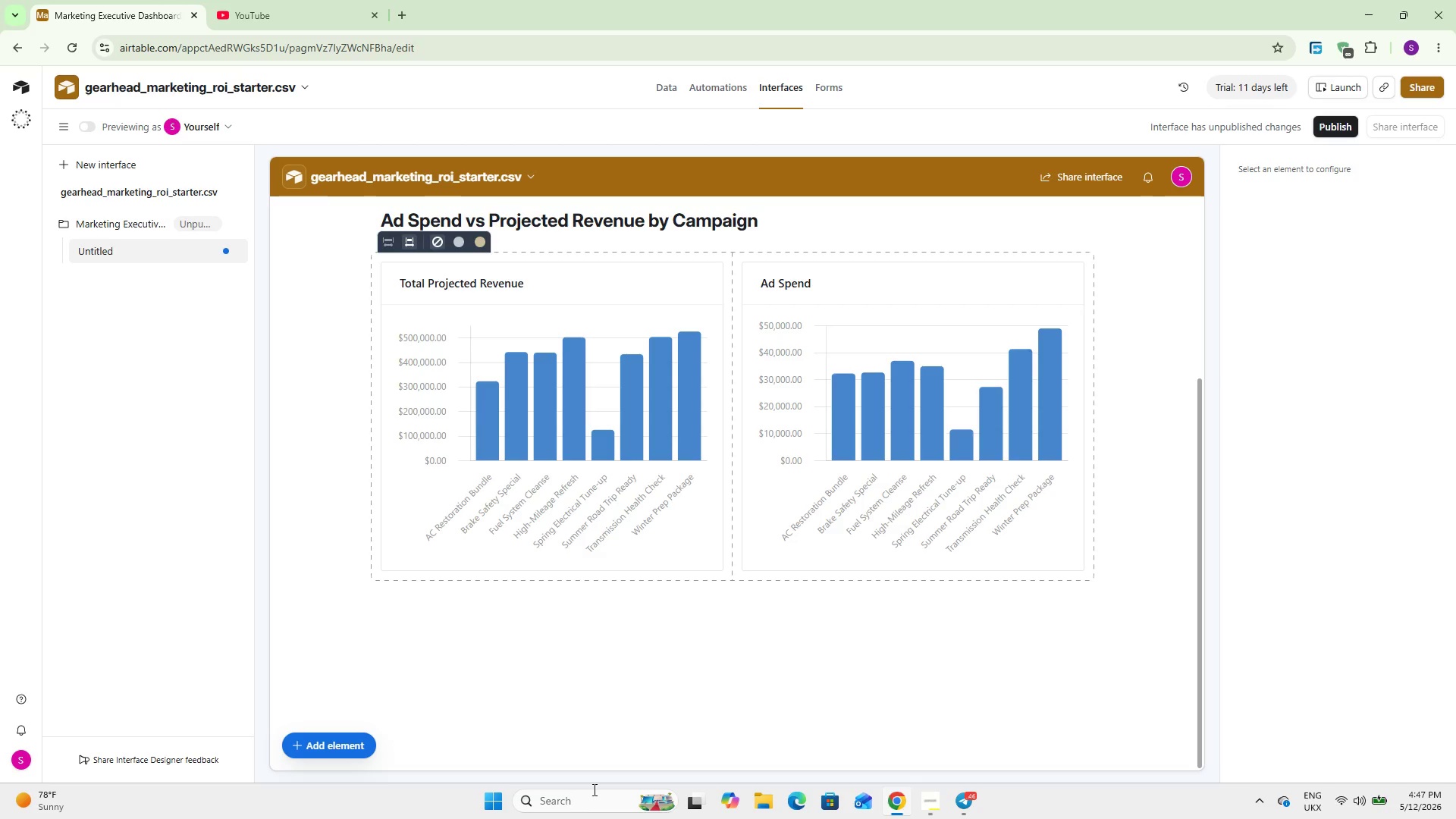 
left_click([340, 752])
 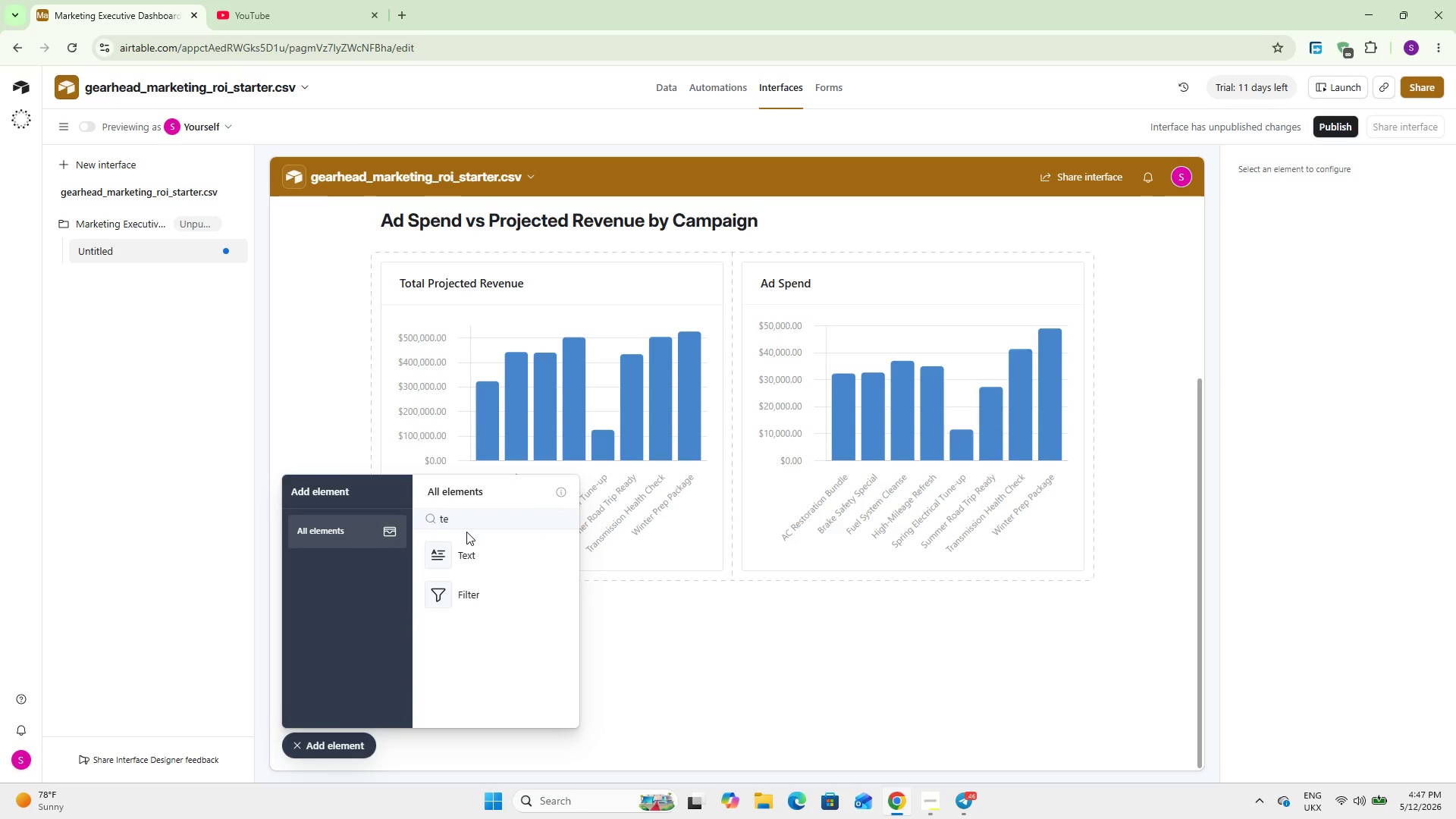 
double_click([467, 519])
 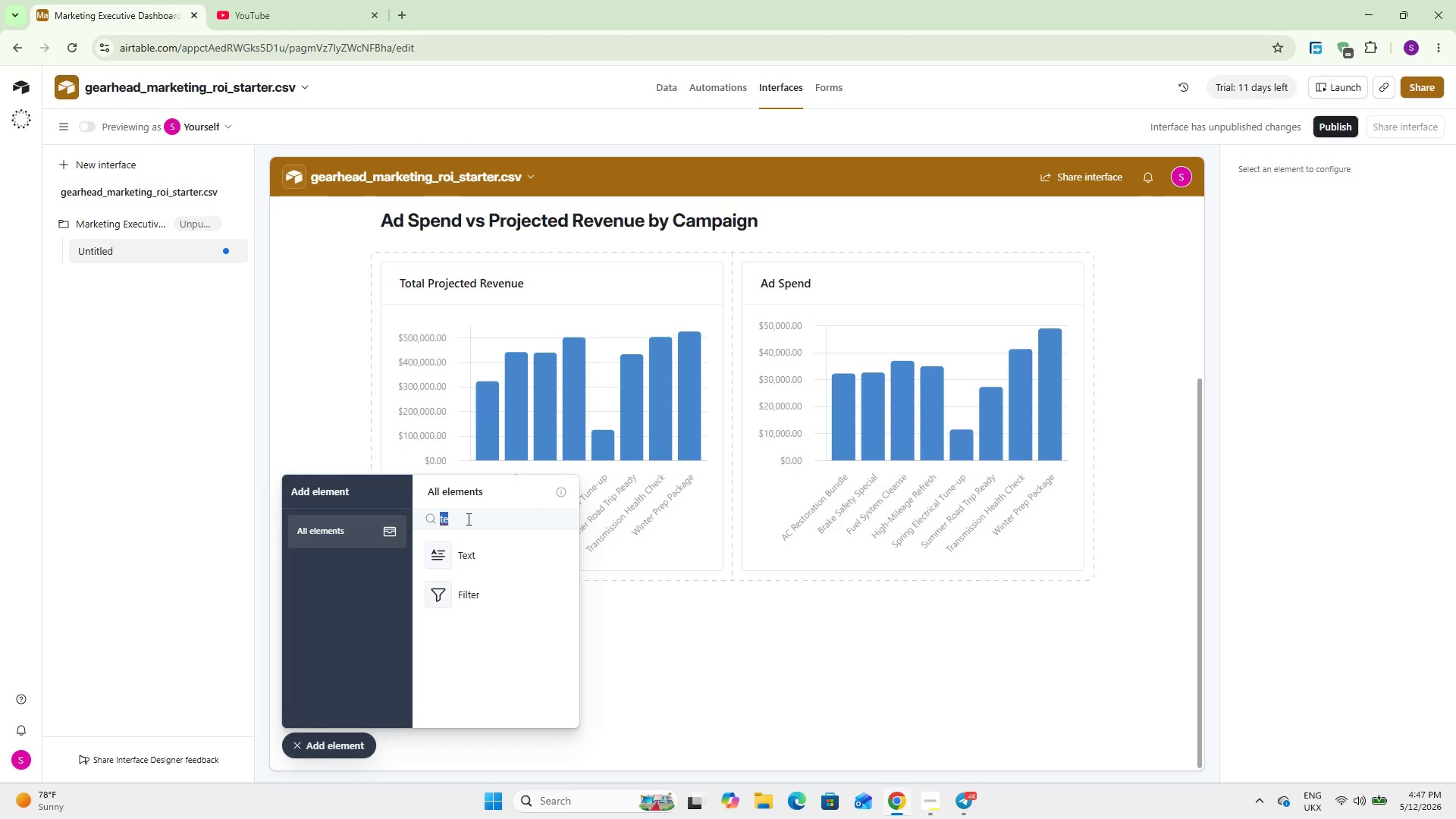 
key(C)
 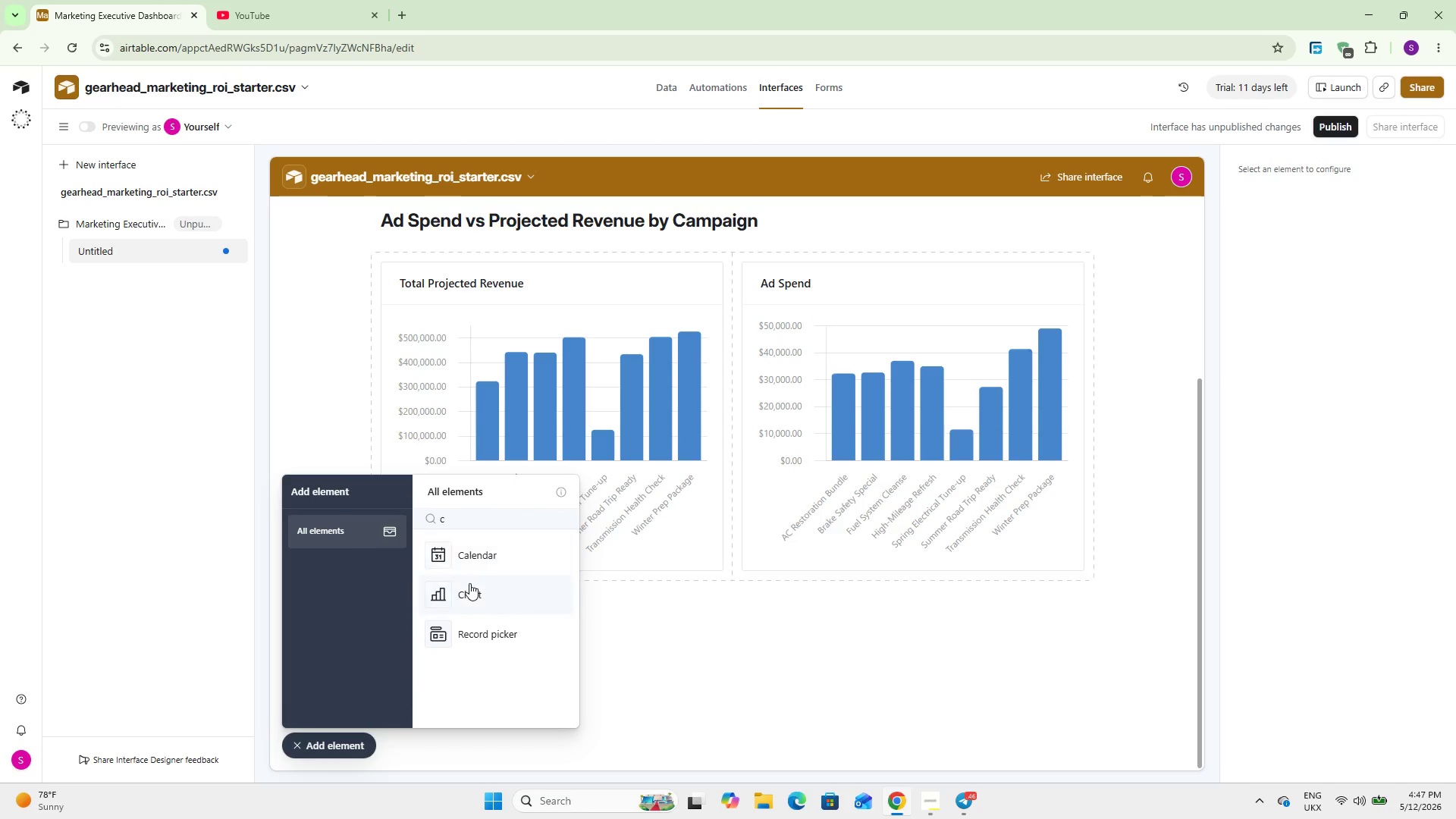 
left_click_drag(start_coordinate=[469, 588], to_coordinate=[472, 593])
 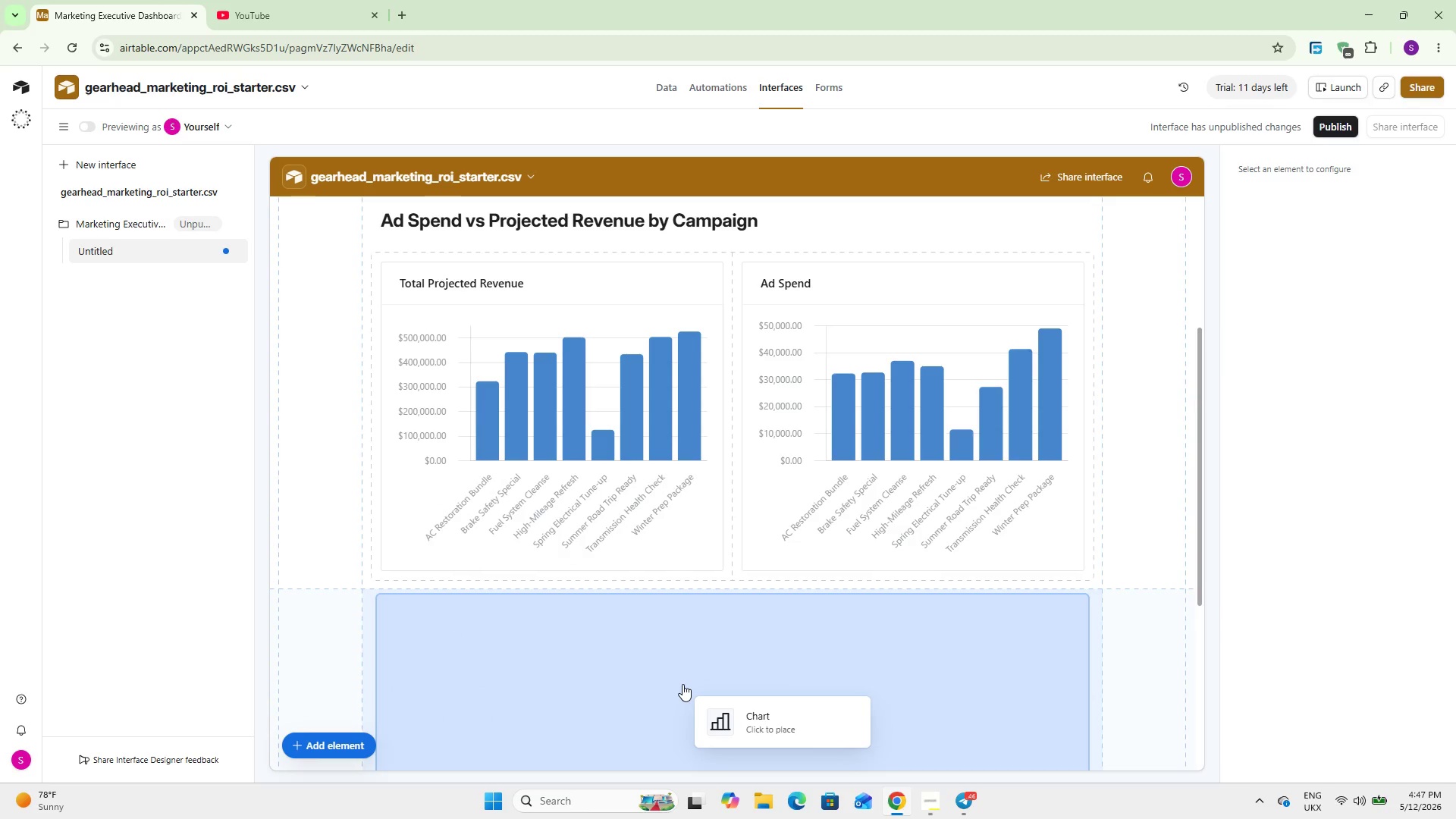 
left_click([682, 684])
 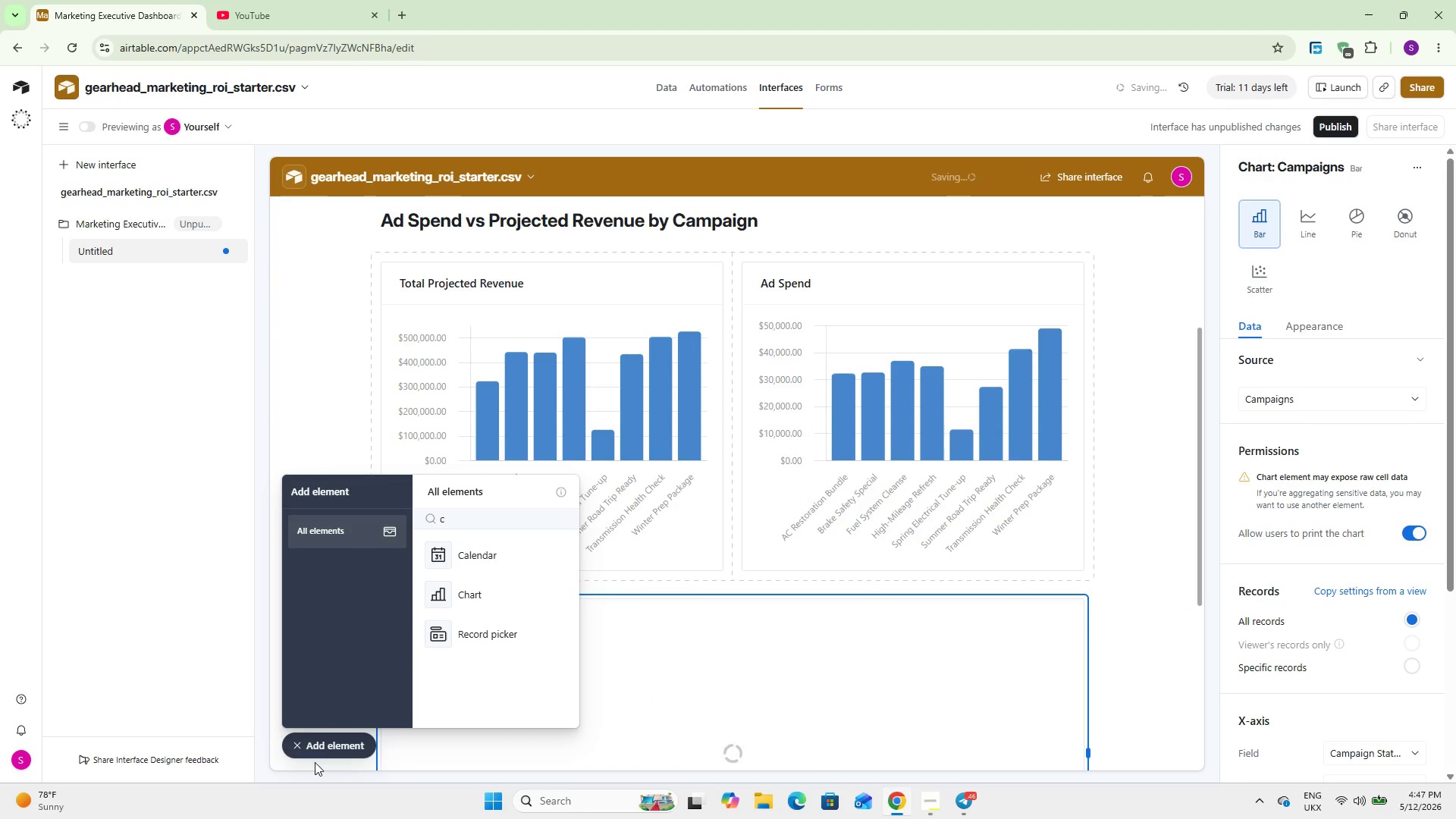 
left_click([339, 739])
 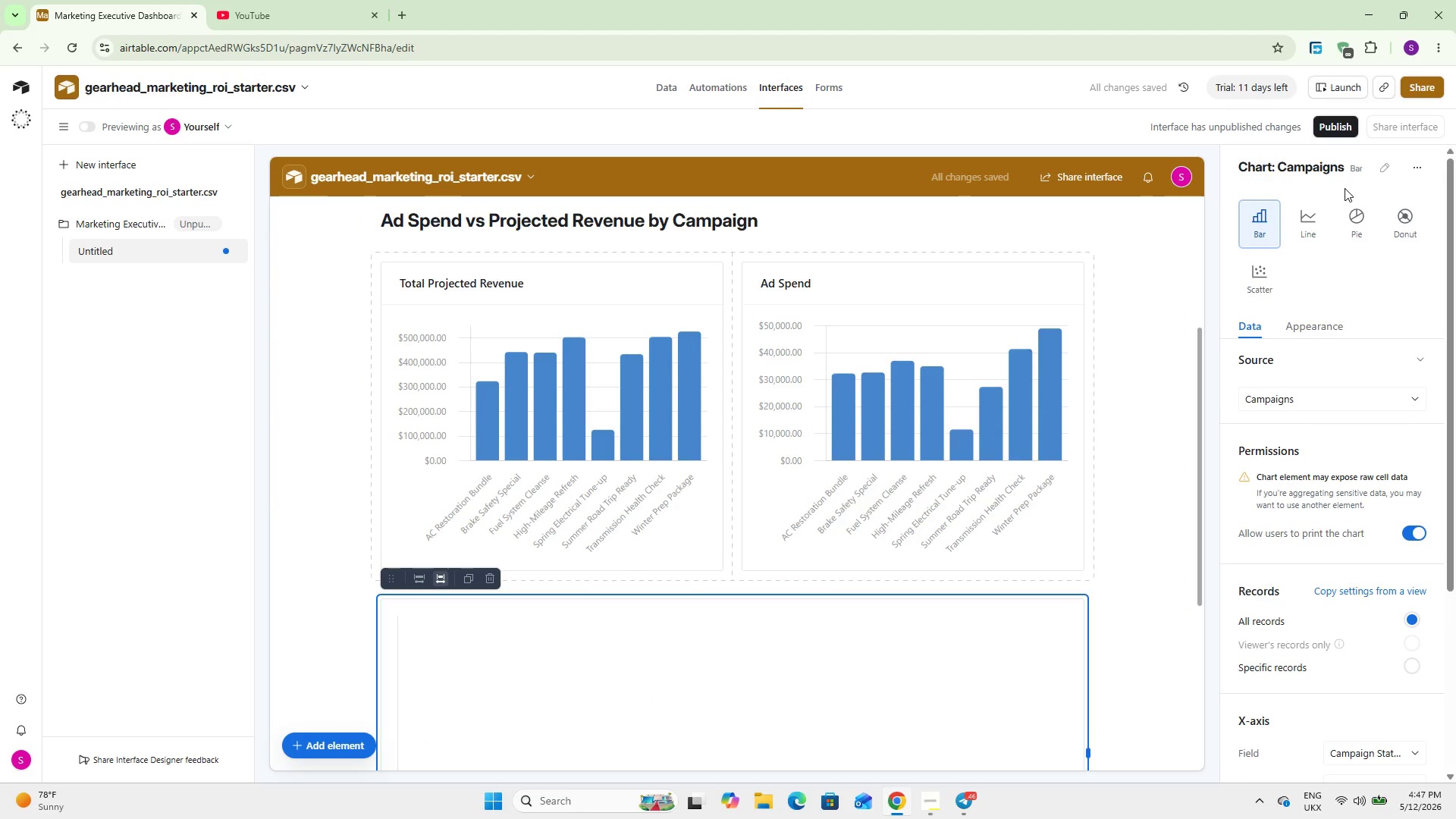 
left_click([1347, 228])
 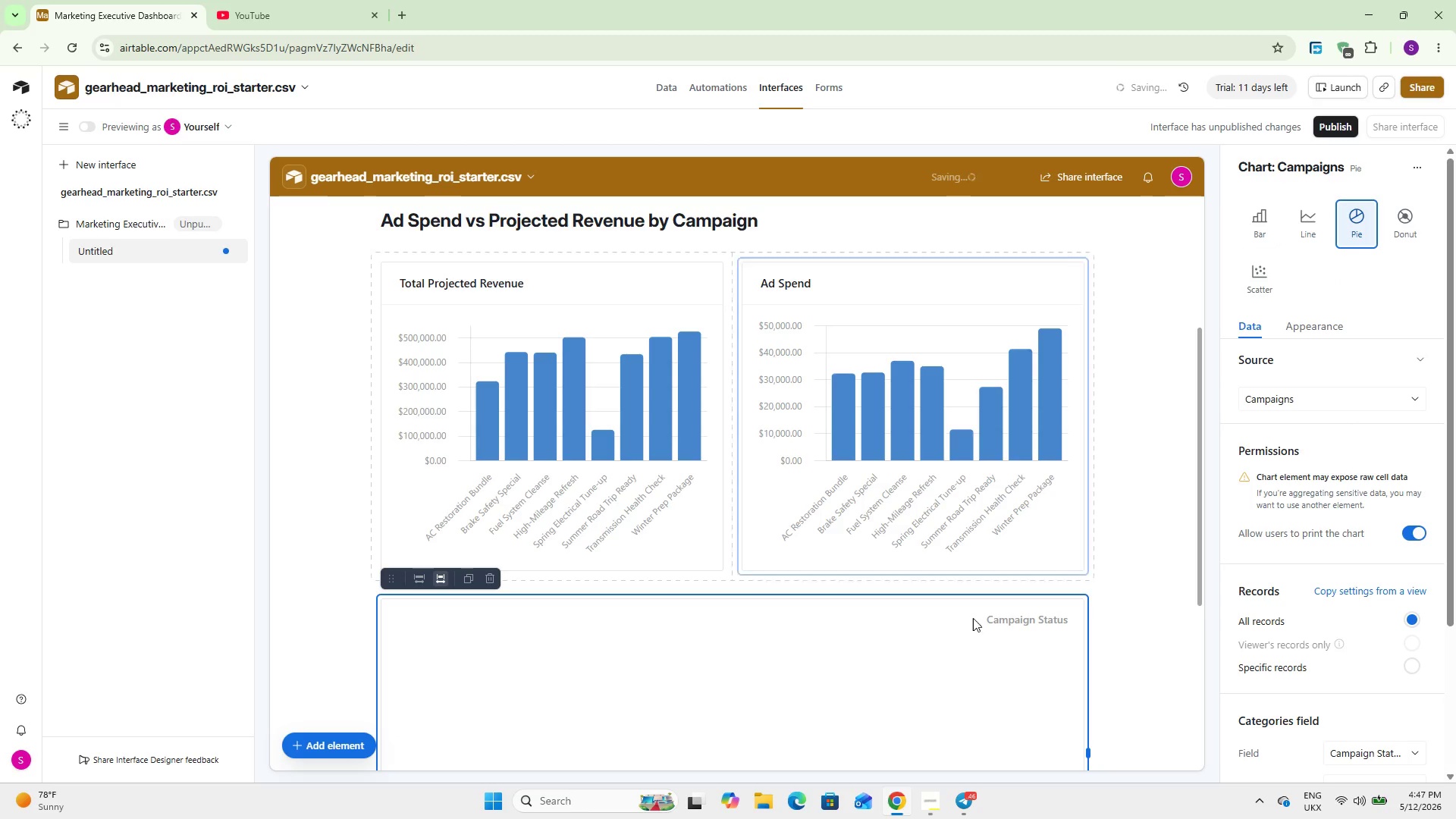 
scroll: coordinate [1304, 530], scroll_direction: down, amount: 13.0
 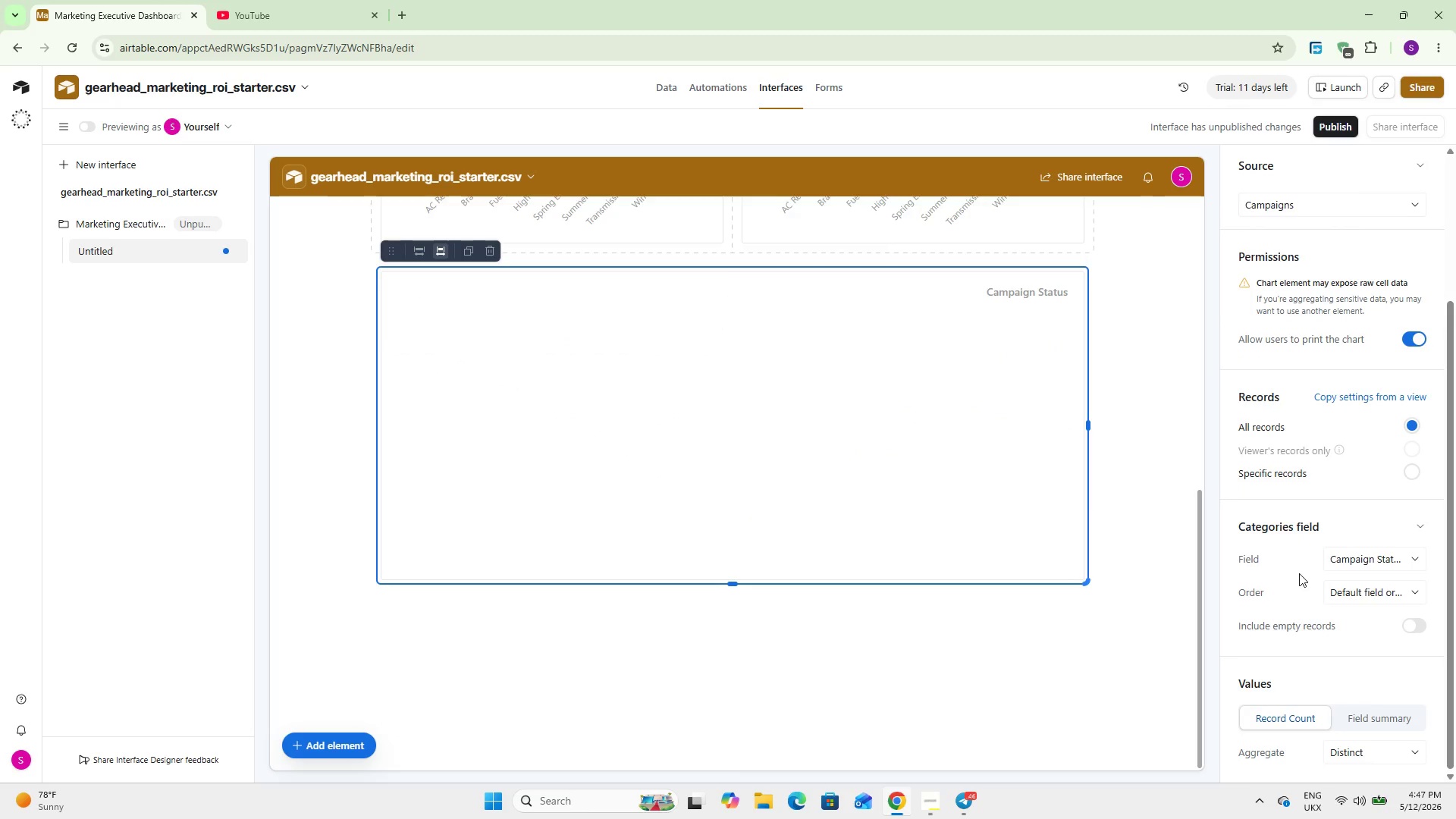 
left_click([1335, 560])
 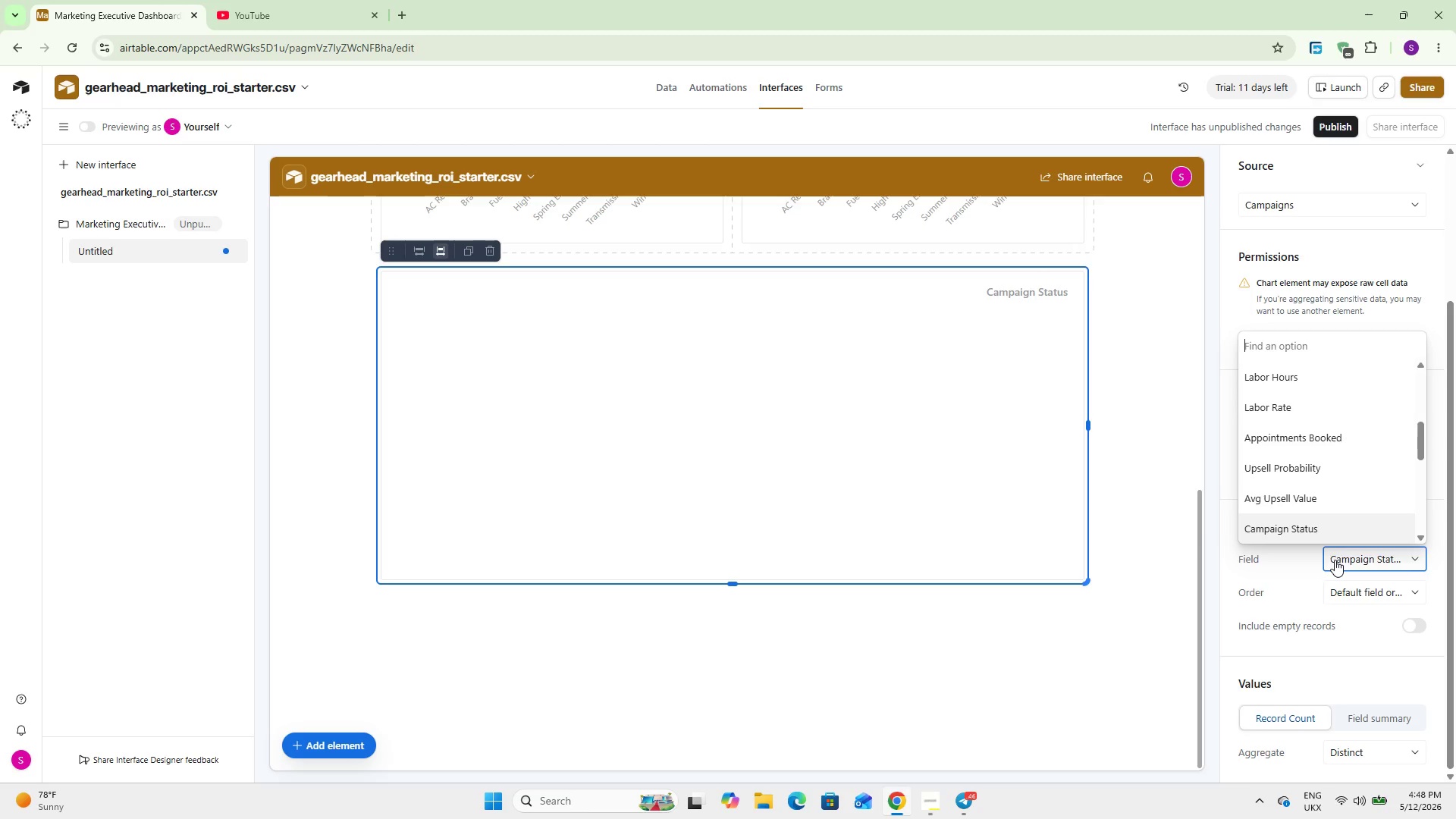 
wait(7.58)
 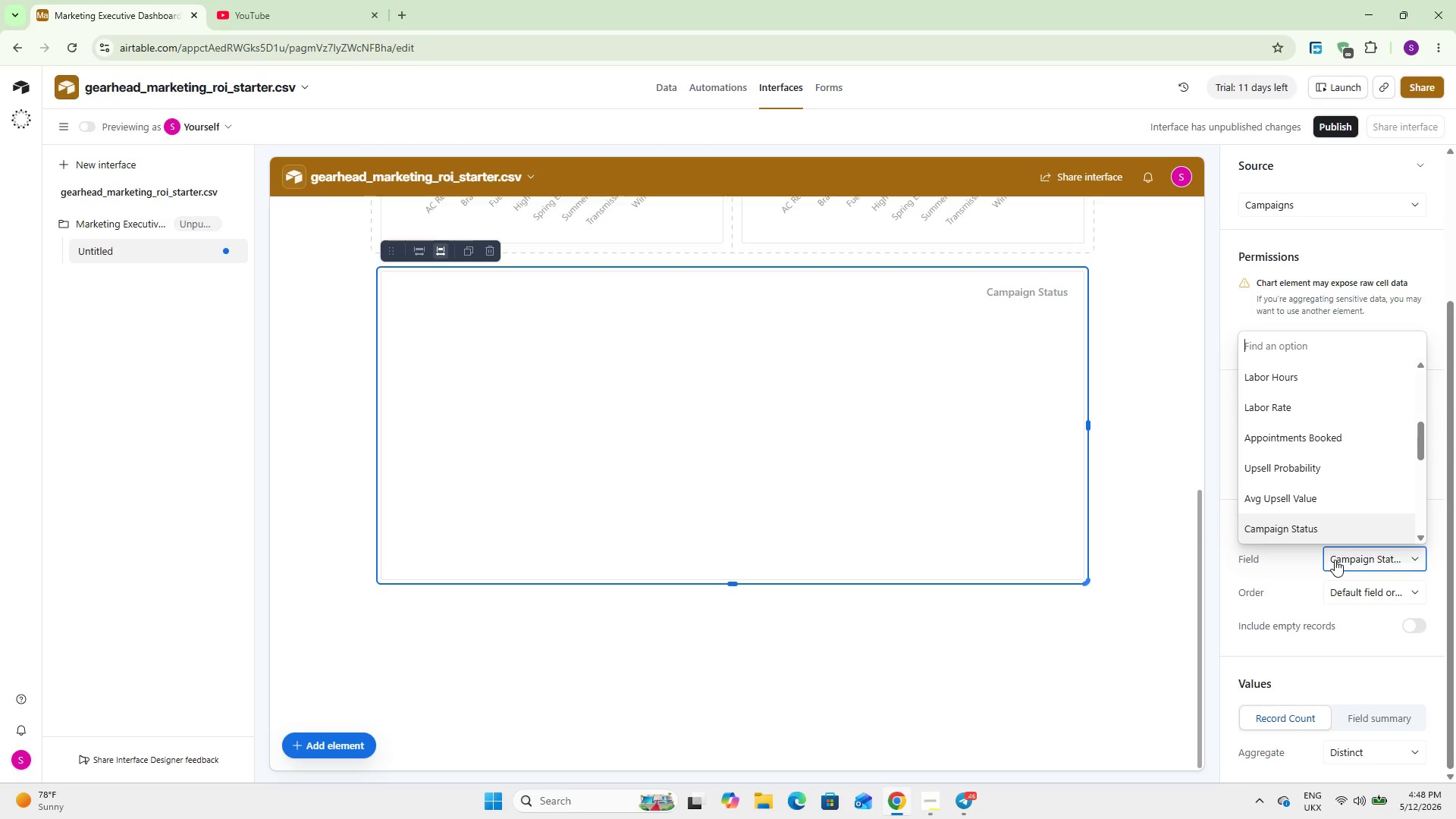 
left_click([1335, 560])
 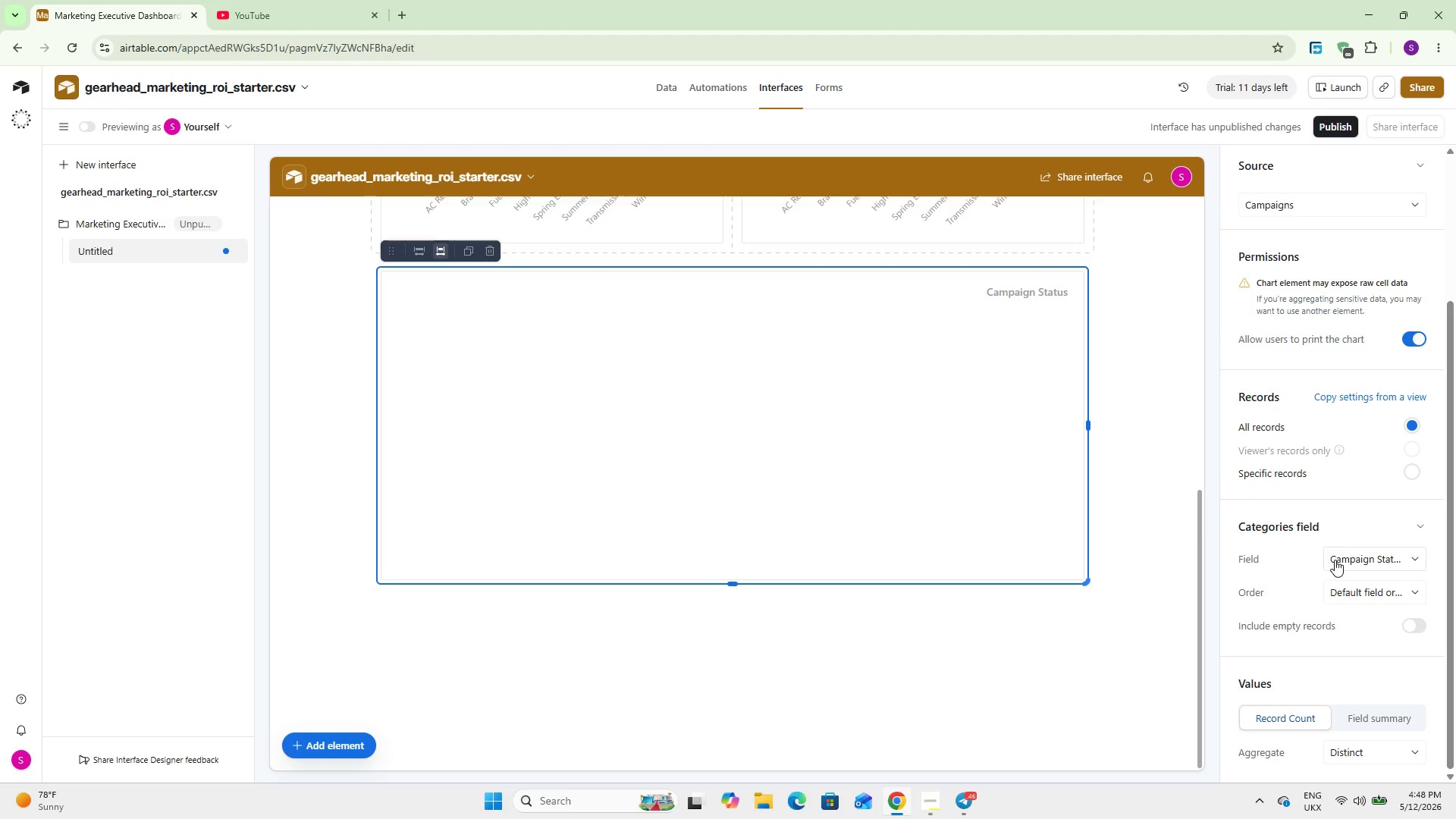 
left_click([1335, 560])
 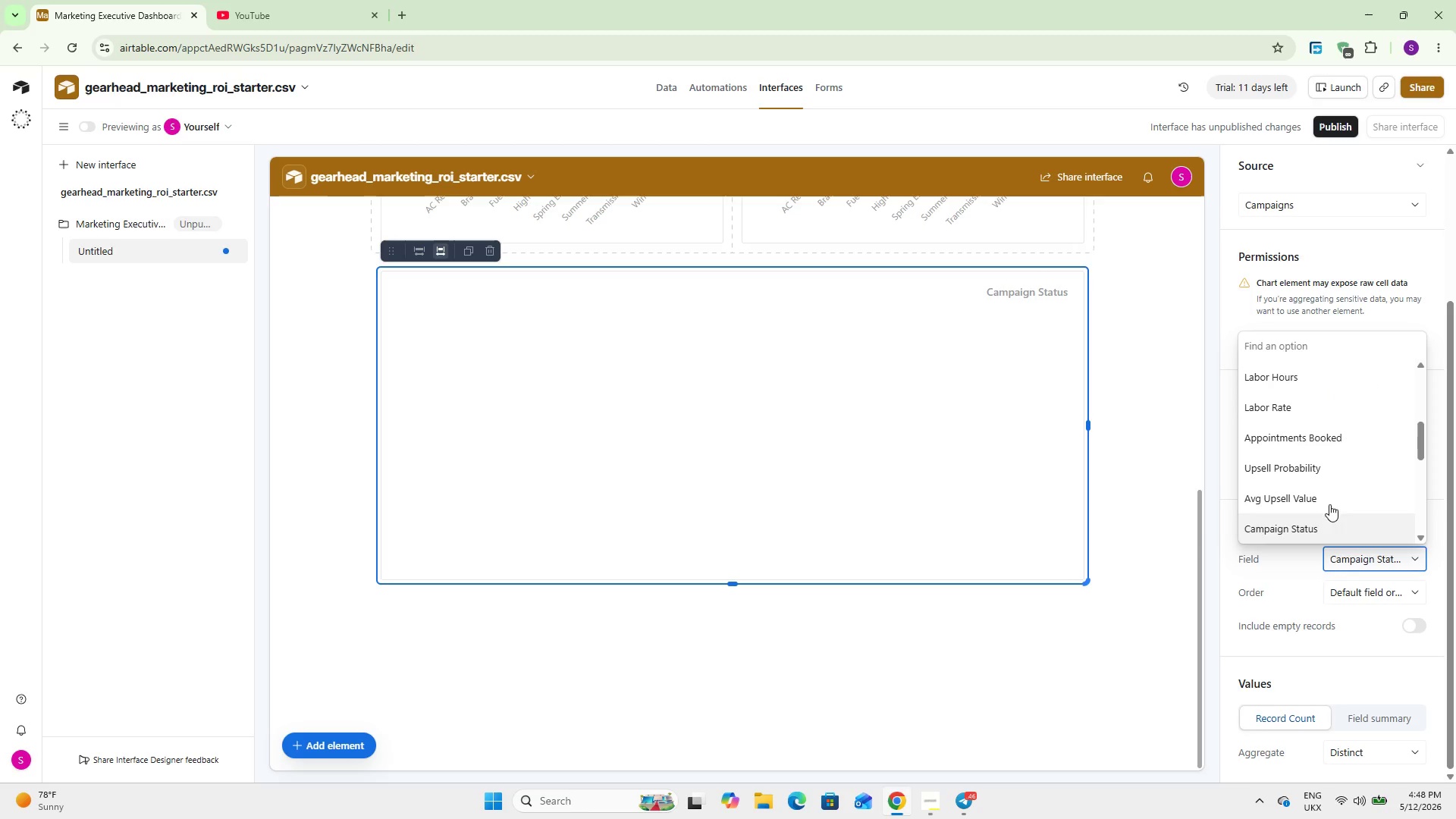 
scroll: coordinate [1329, 497], scroll_direction: down, amount: 7.0
 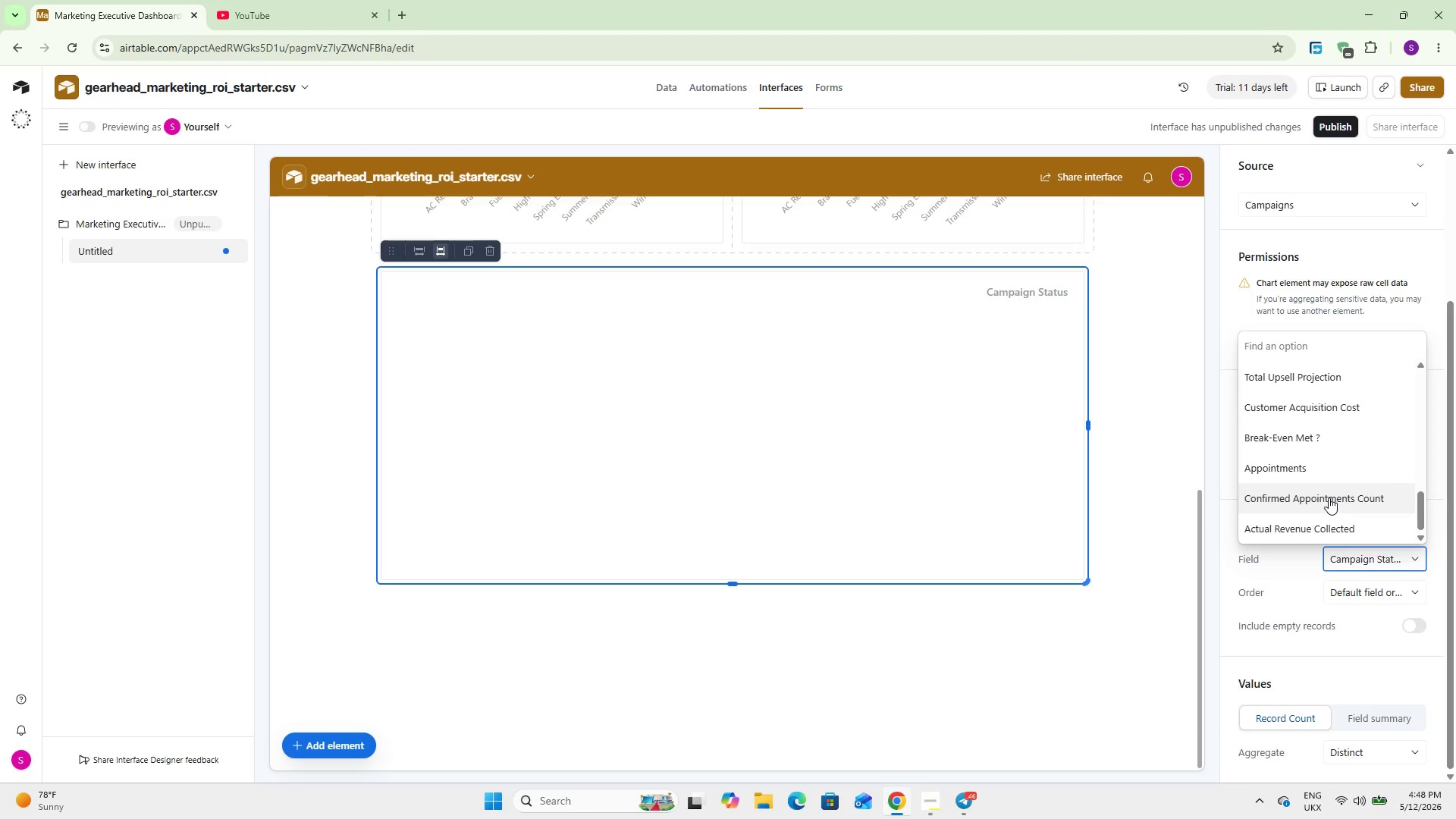 
scroll: coordinate [1334, 505], scroll_direction: up, amount: 5.0
 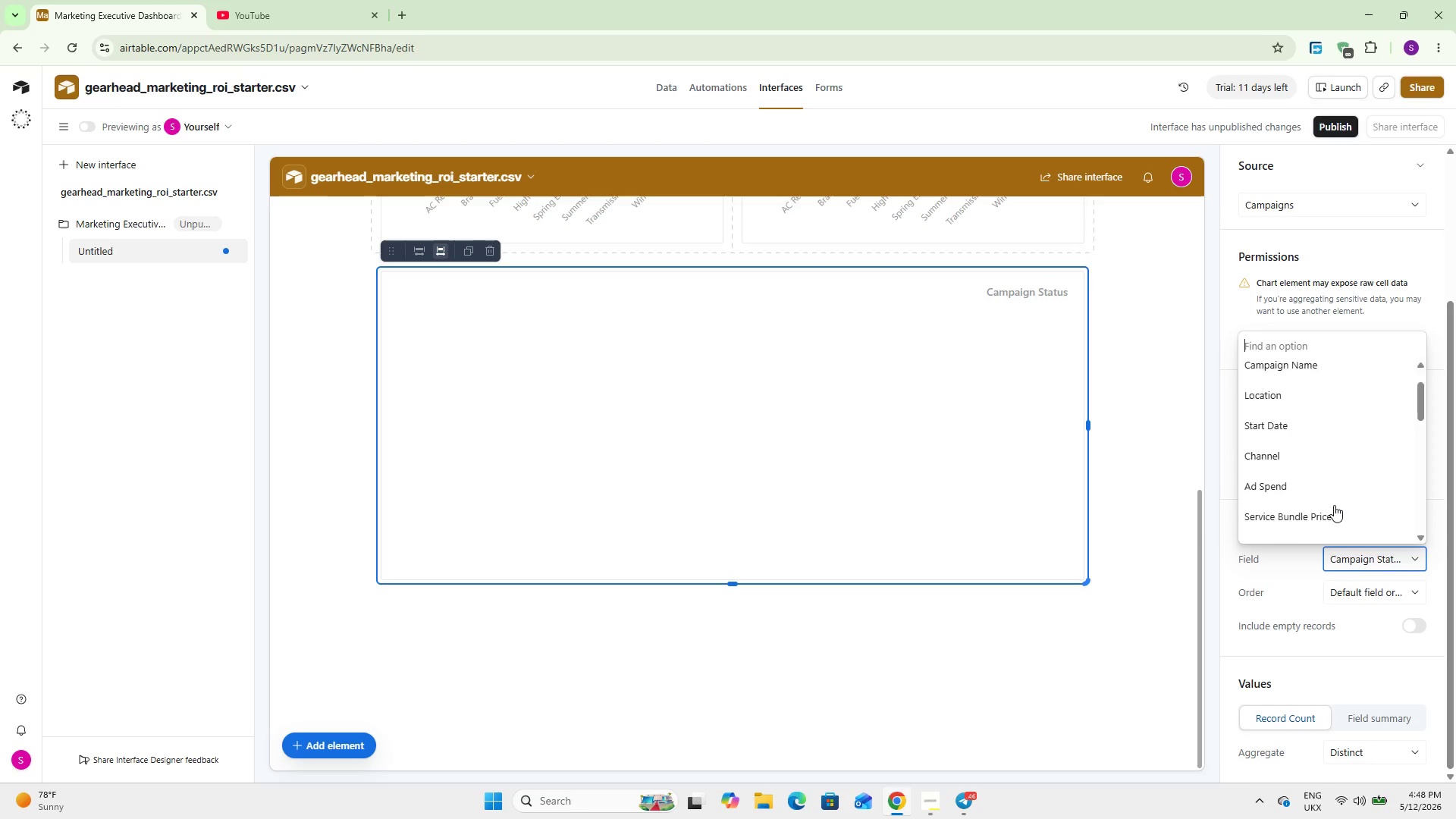 
left_click([1297, 415])
 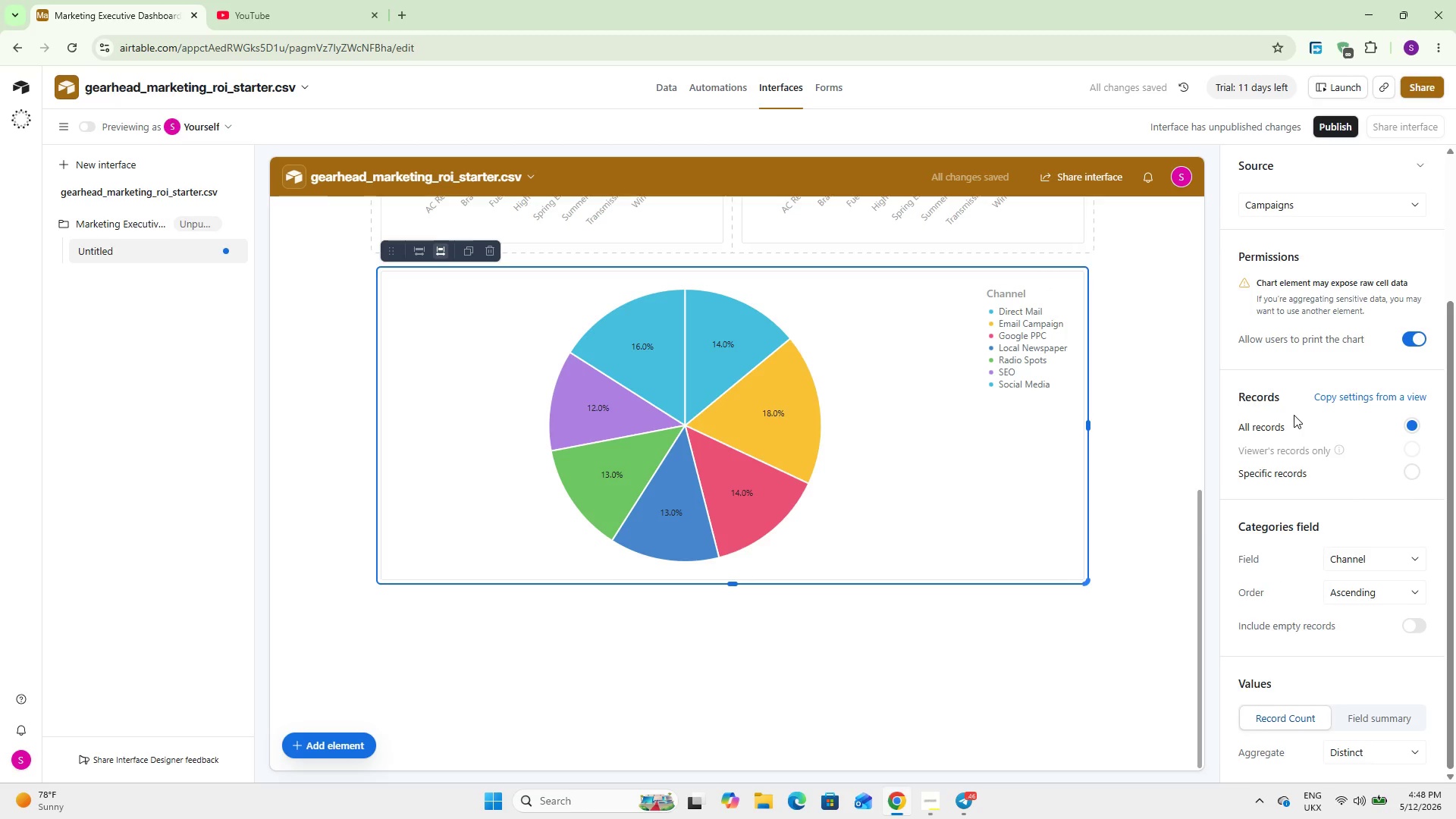 
wait(5.06)
 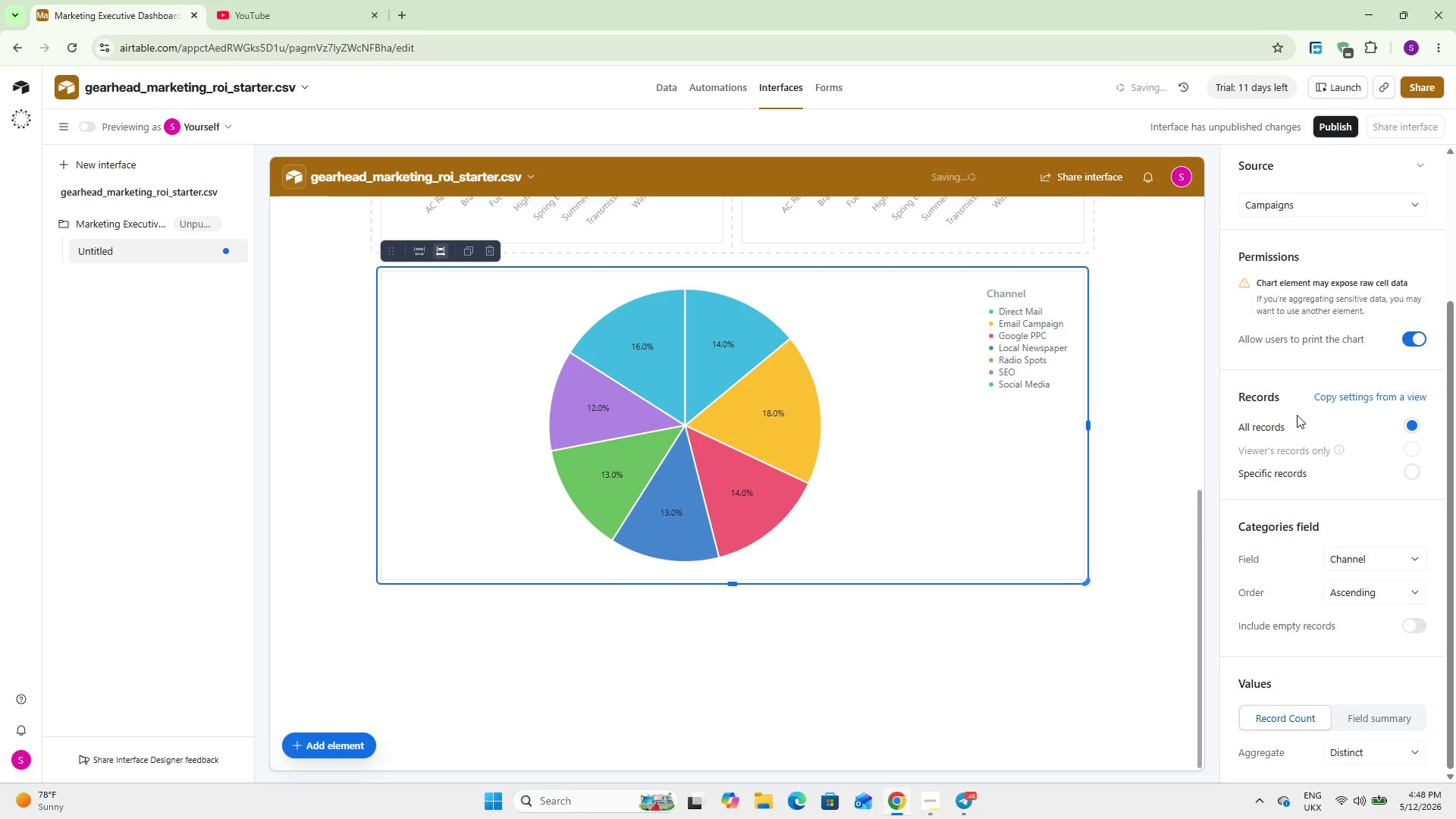 
scroll: coordinate [1323, 539], scroll_direction: down, amount: 7.0
 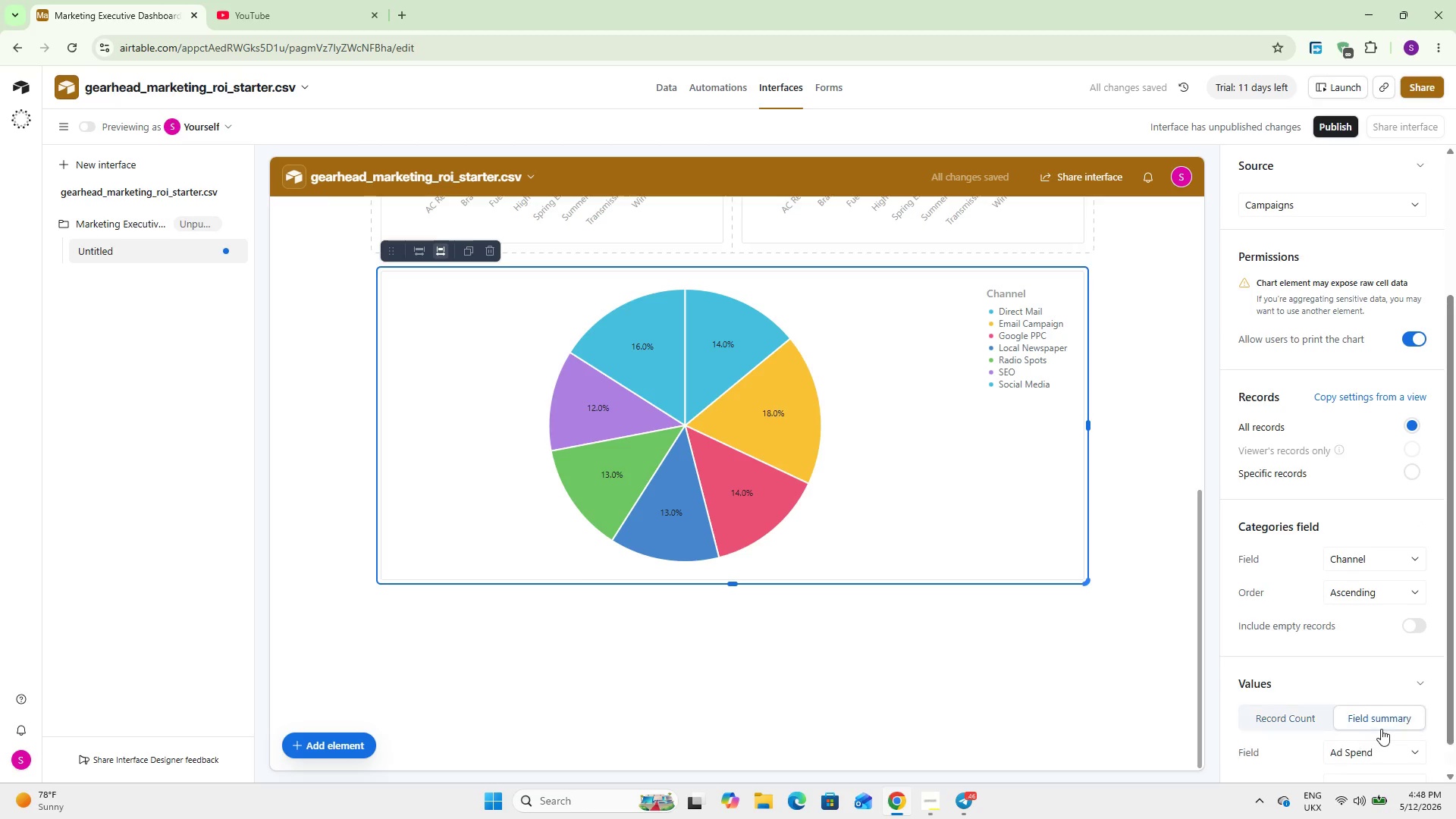 
double_click([1381, 727])
 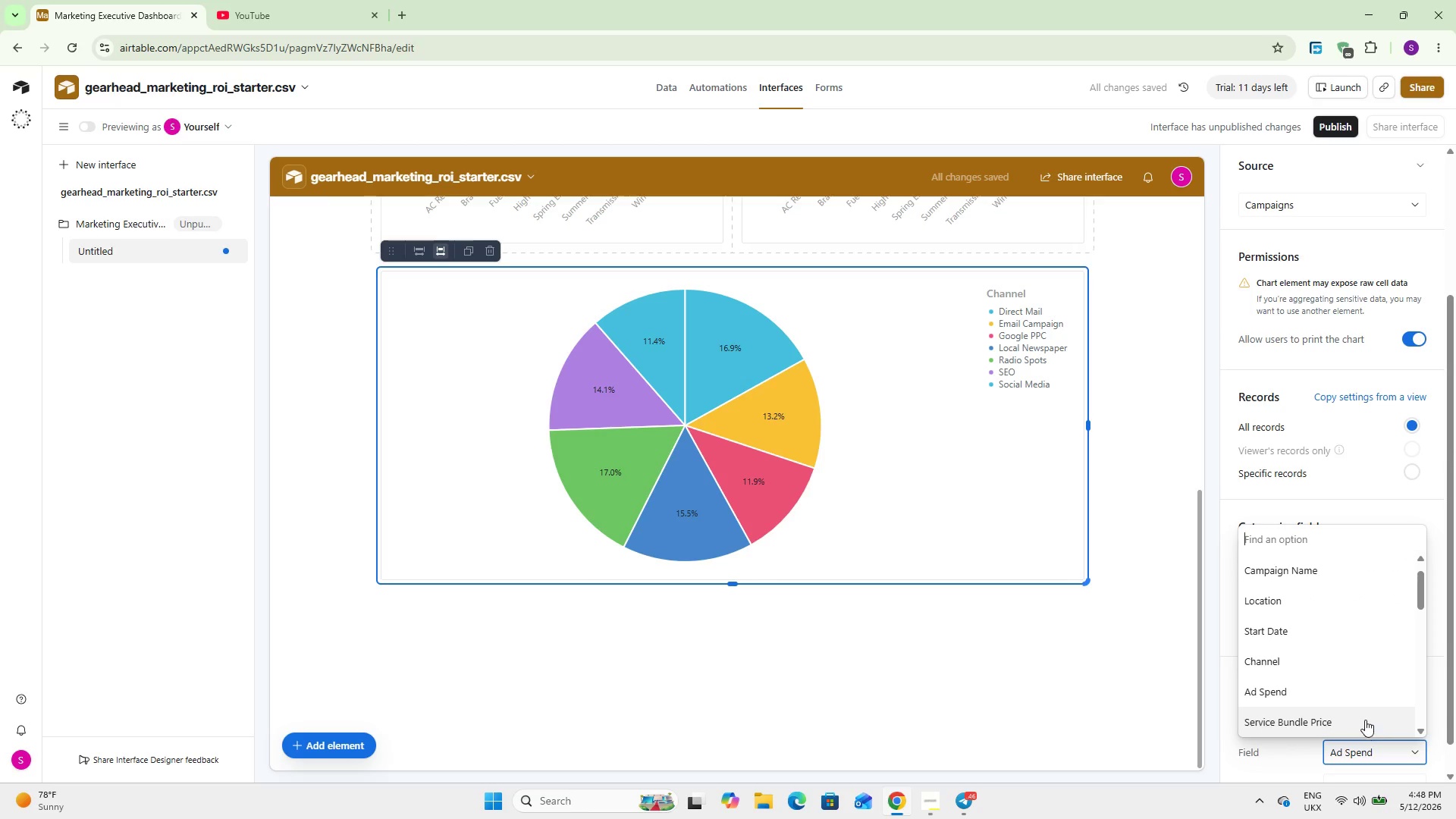 
type(mar)
 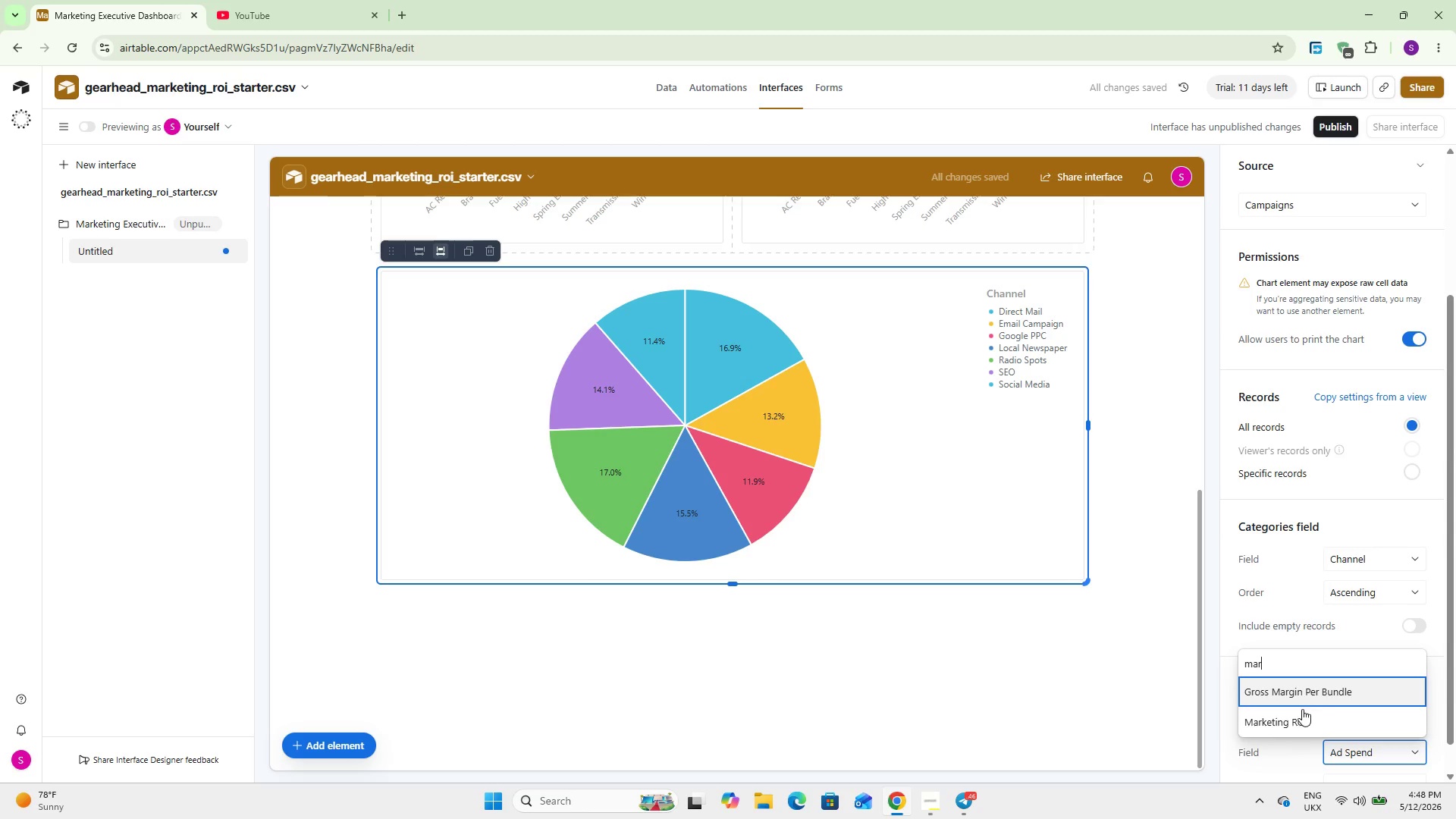 
left_click([1300, 711])
 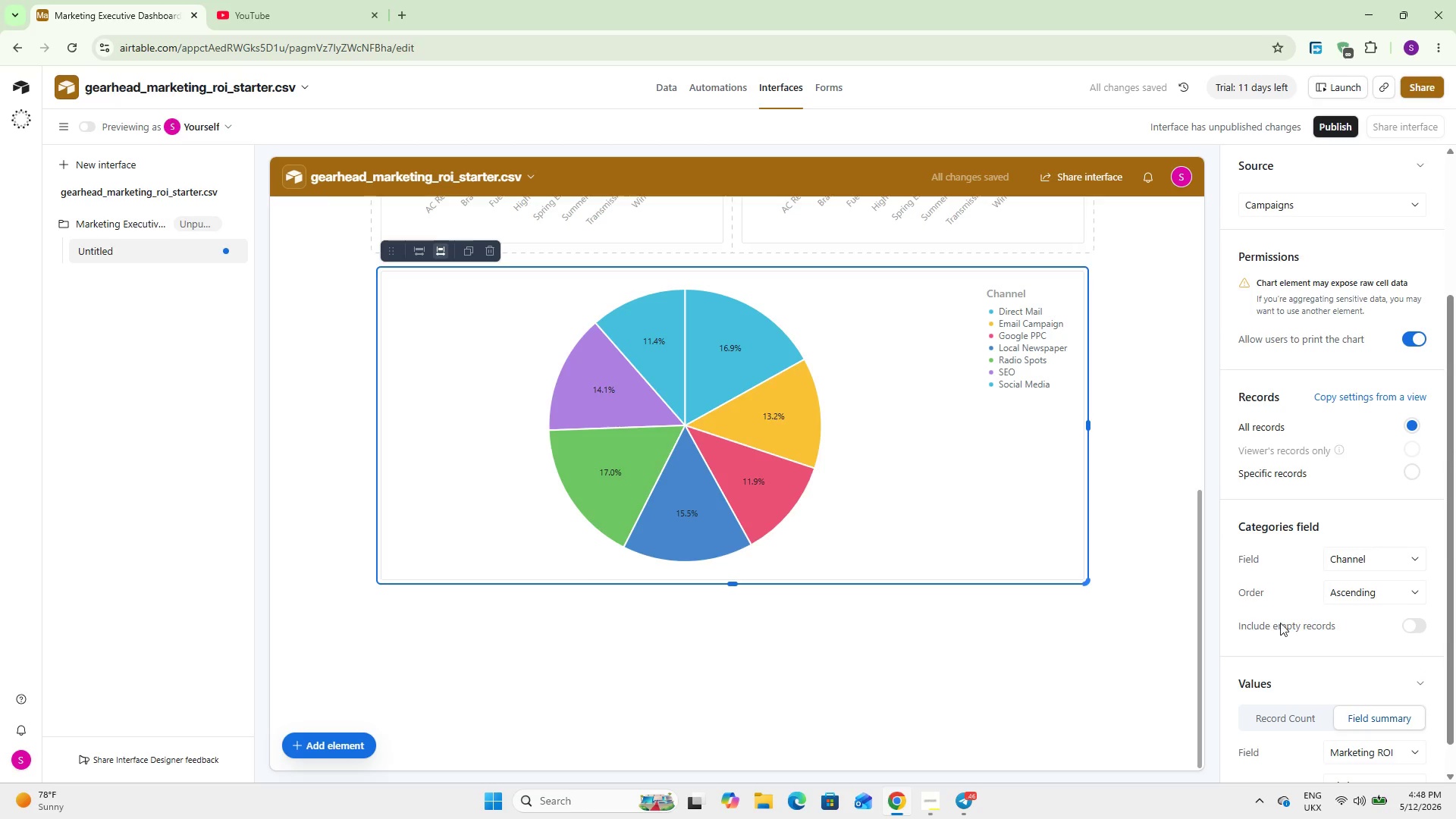 
left_click([1348, 750])
 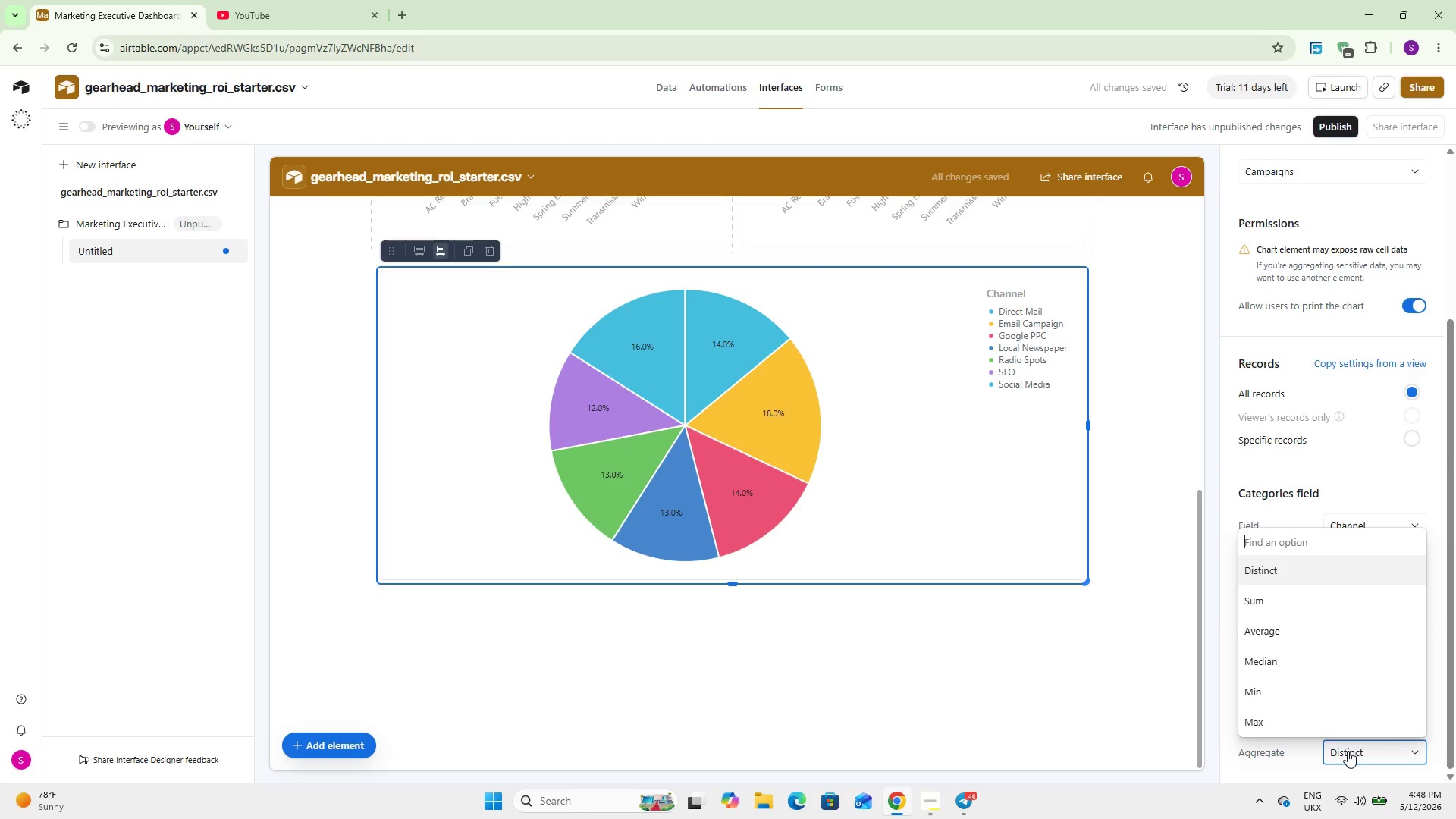 
scroll: coordinate [1282, 618], scroll_direction: down, amount: 5.0
 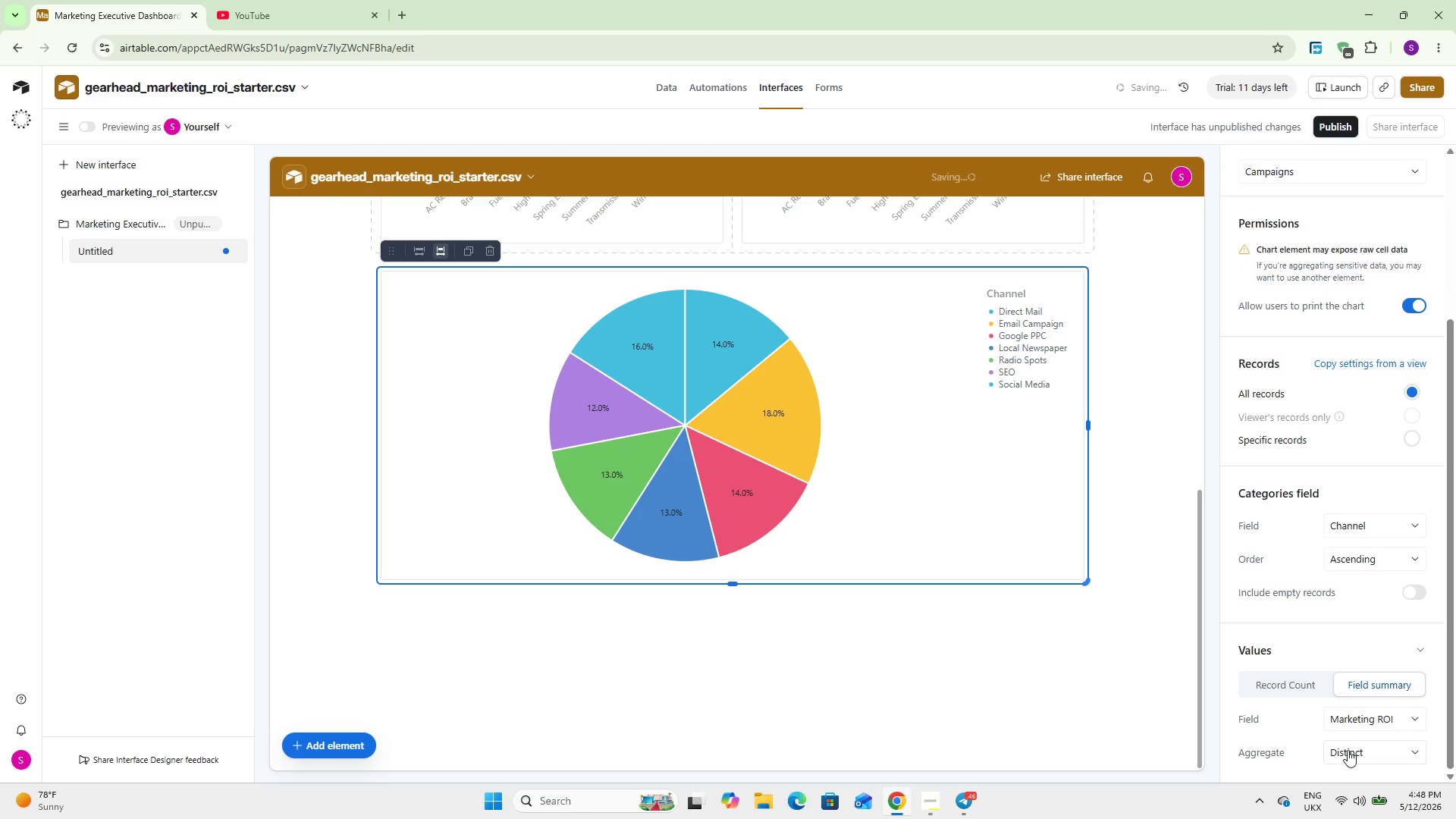 
key(A)
 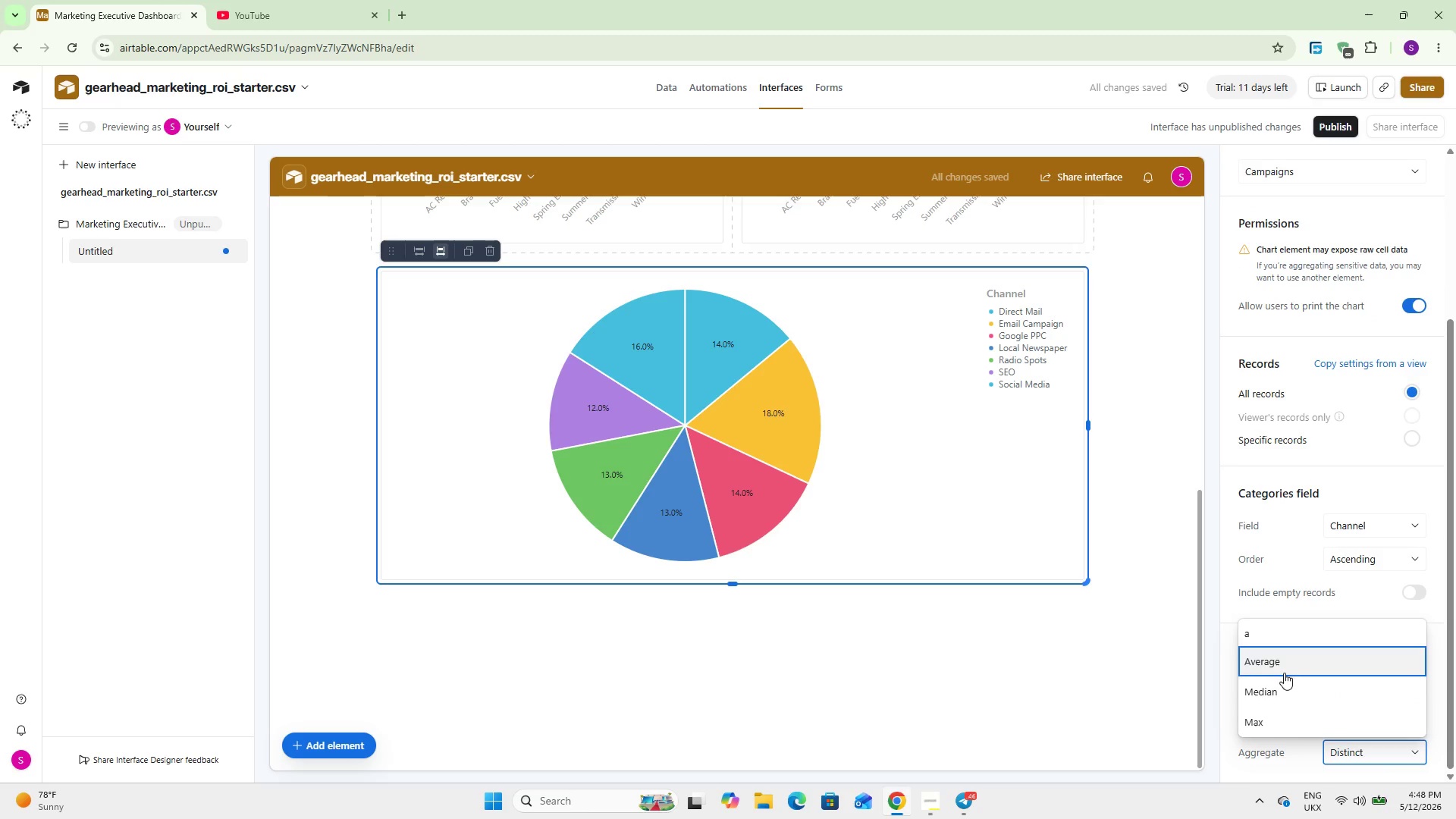 
left_click([1275, 659])
 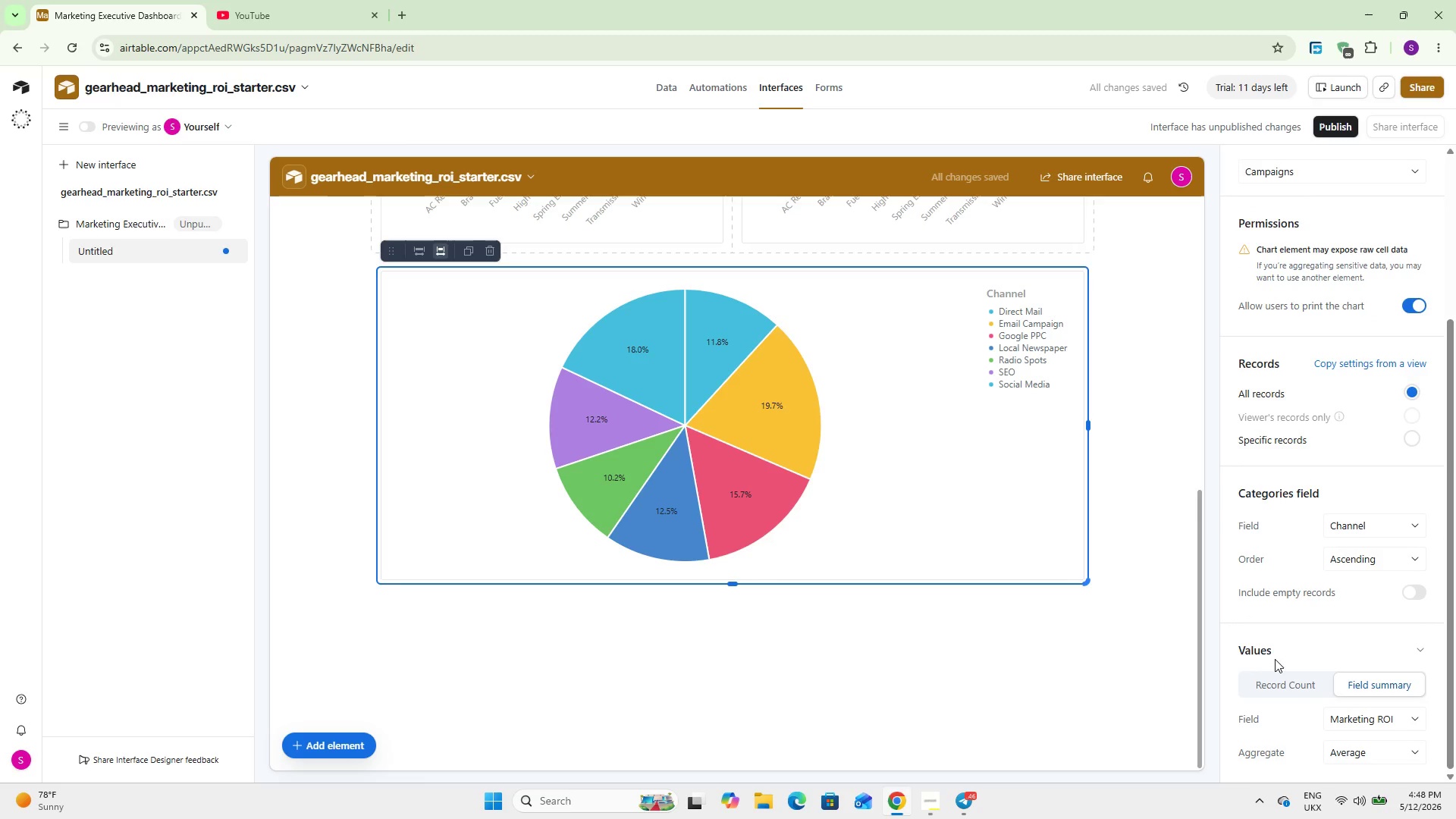 
left_click([1131, 663])
 